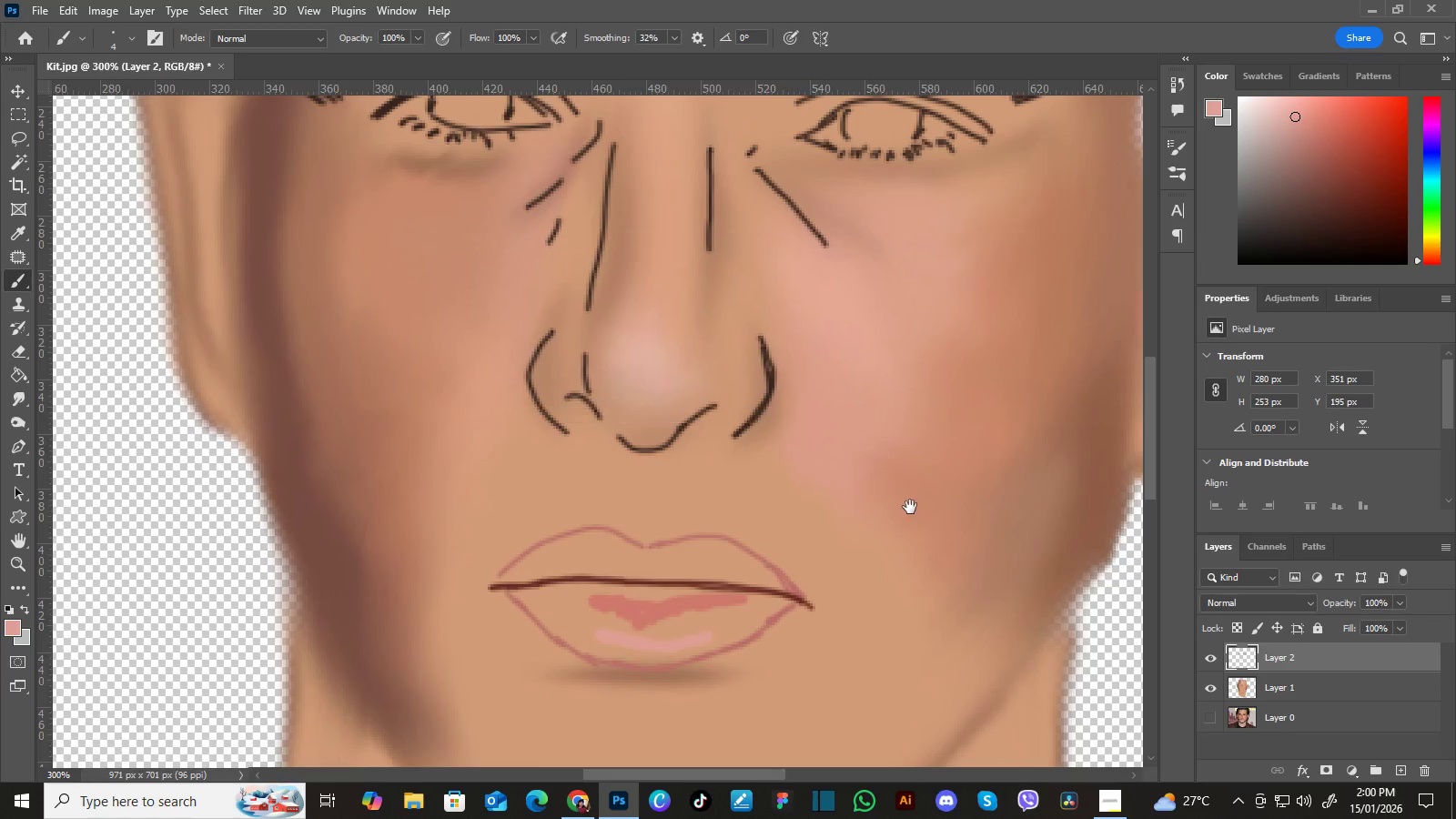 
left_click_drag(start_coordinate=[910, 507], to_coordinate=[915, 493])
 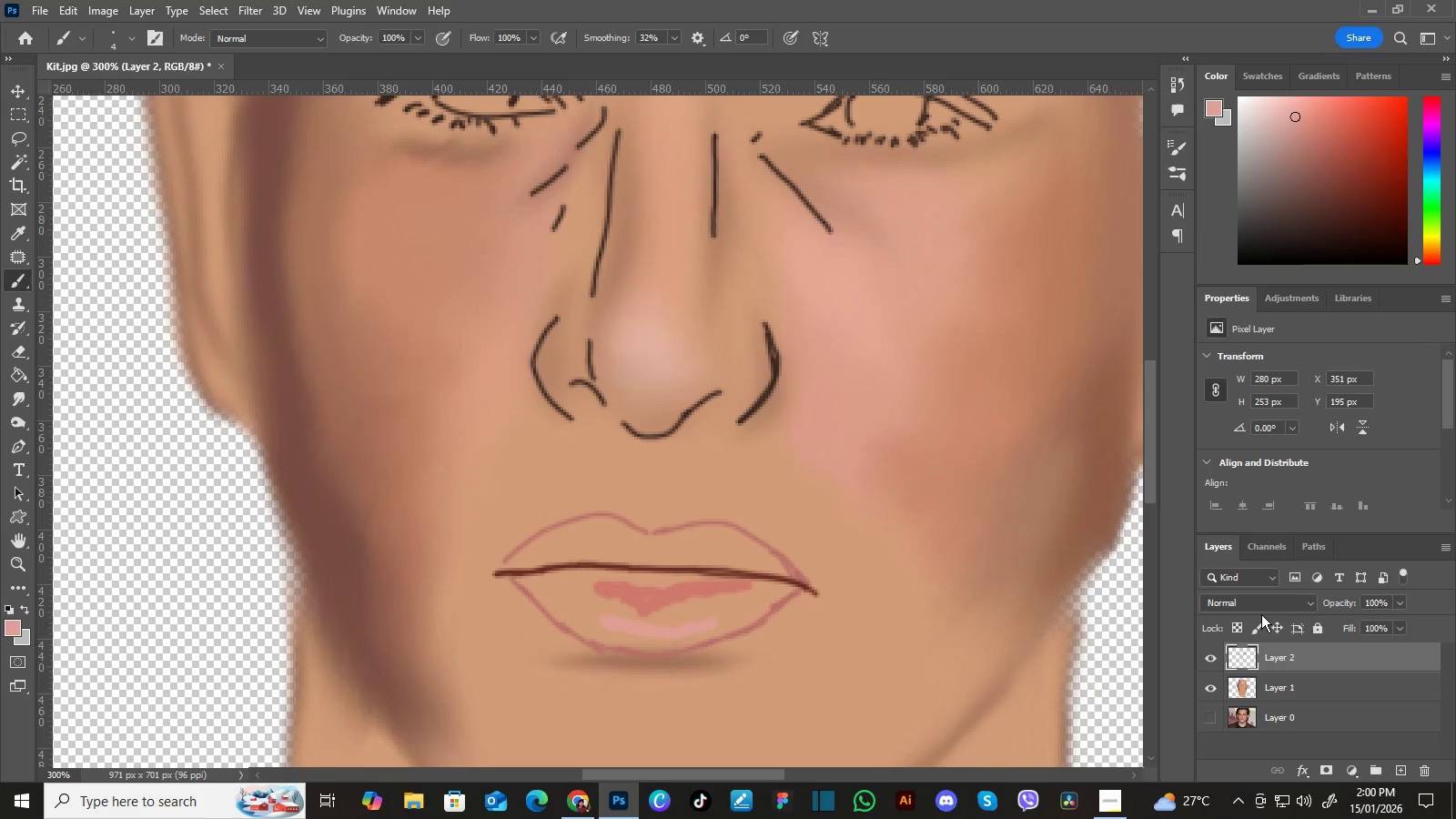 
hold_key(key=Space, duration=5.84)
 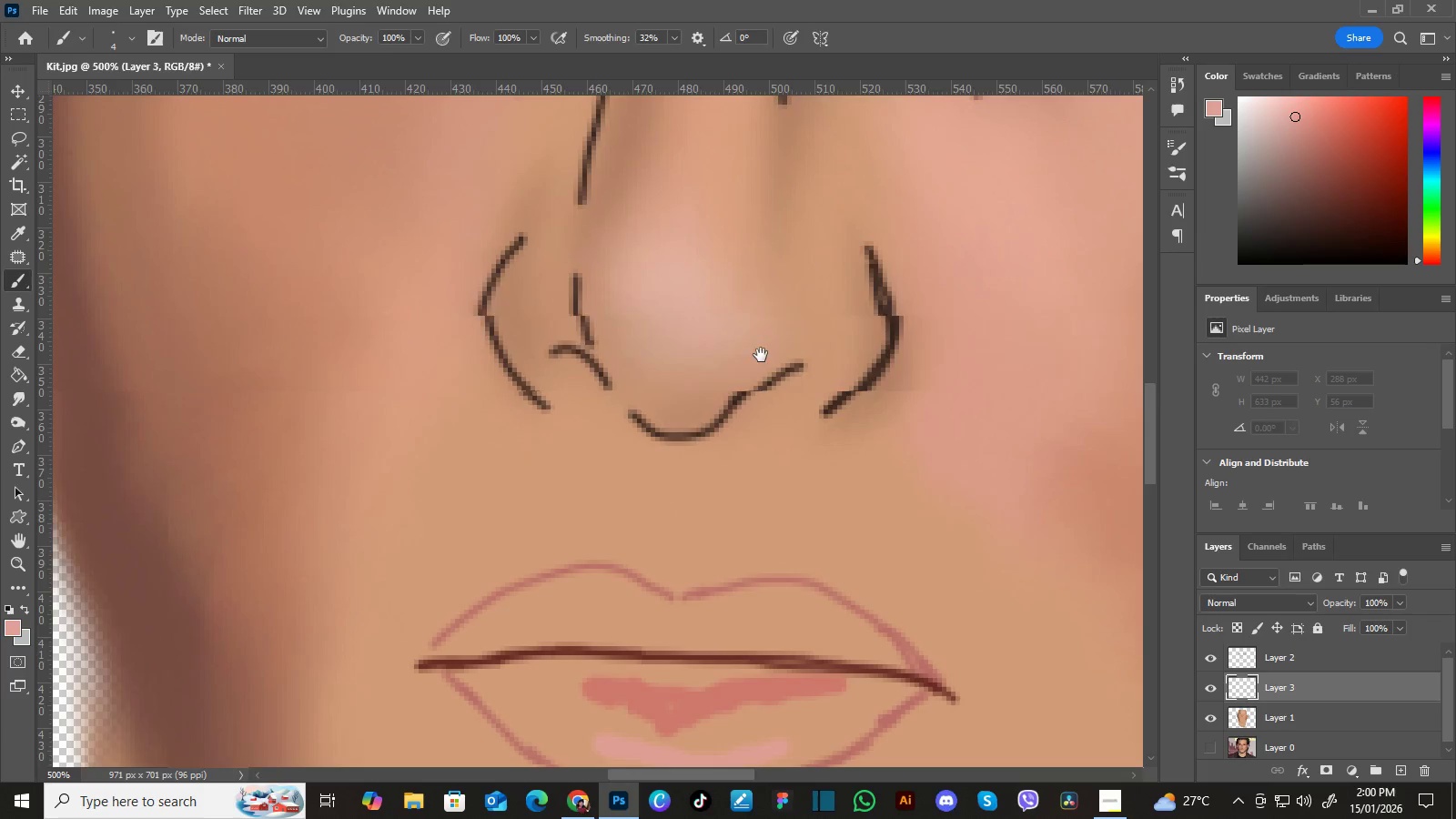 
left_click([1358, 686])
 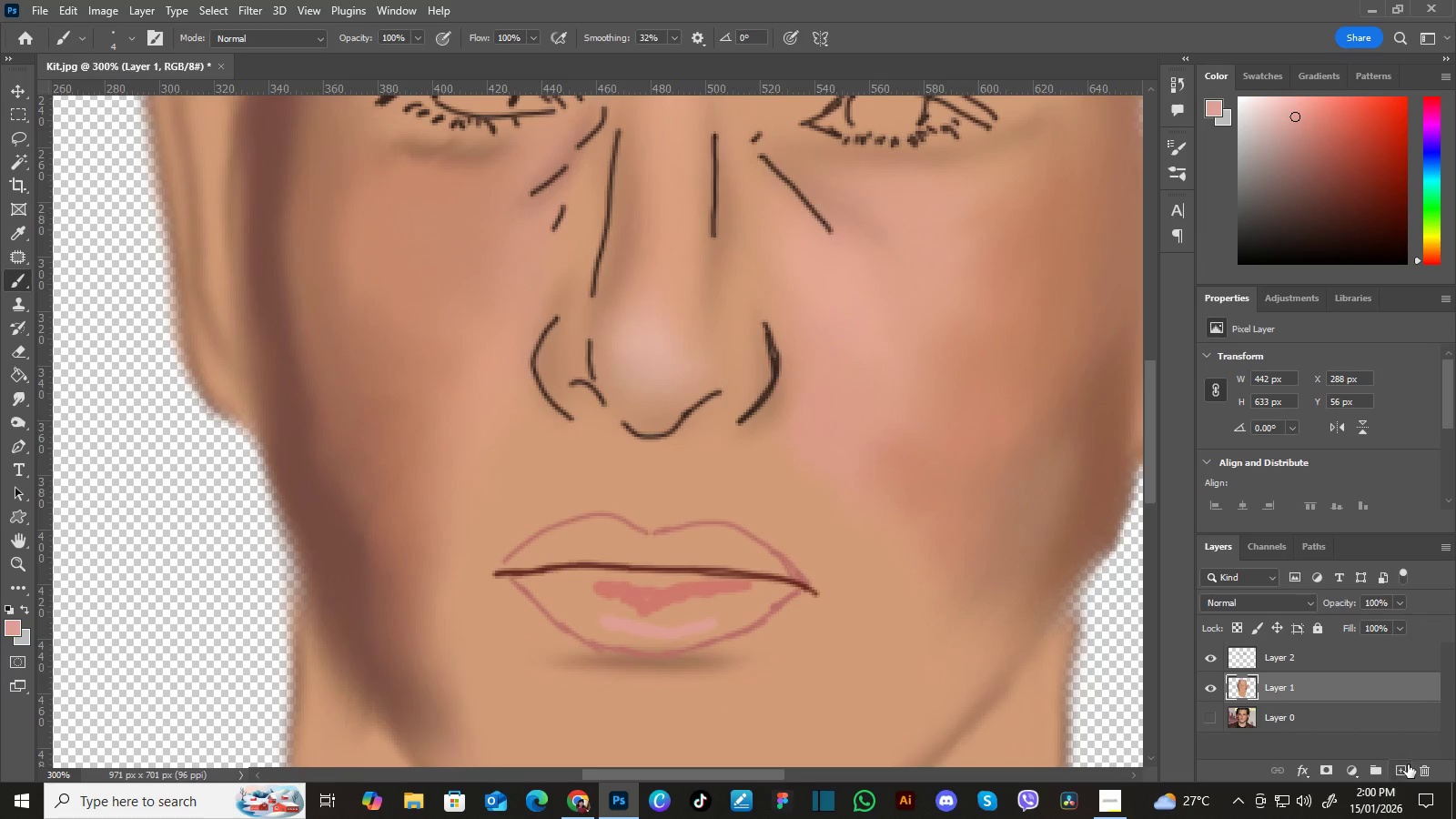 
left_click([1404, 766])
 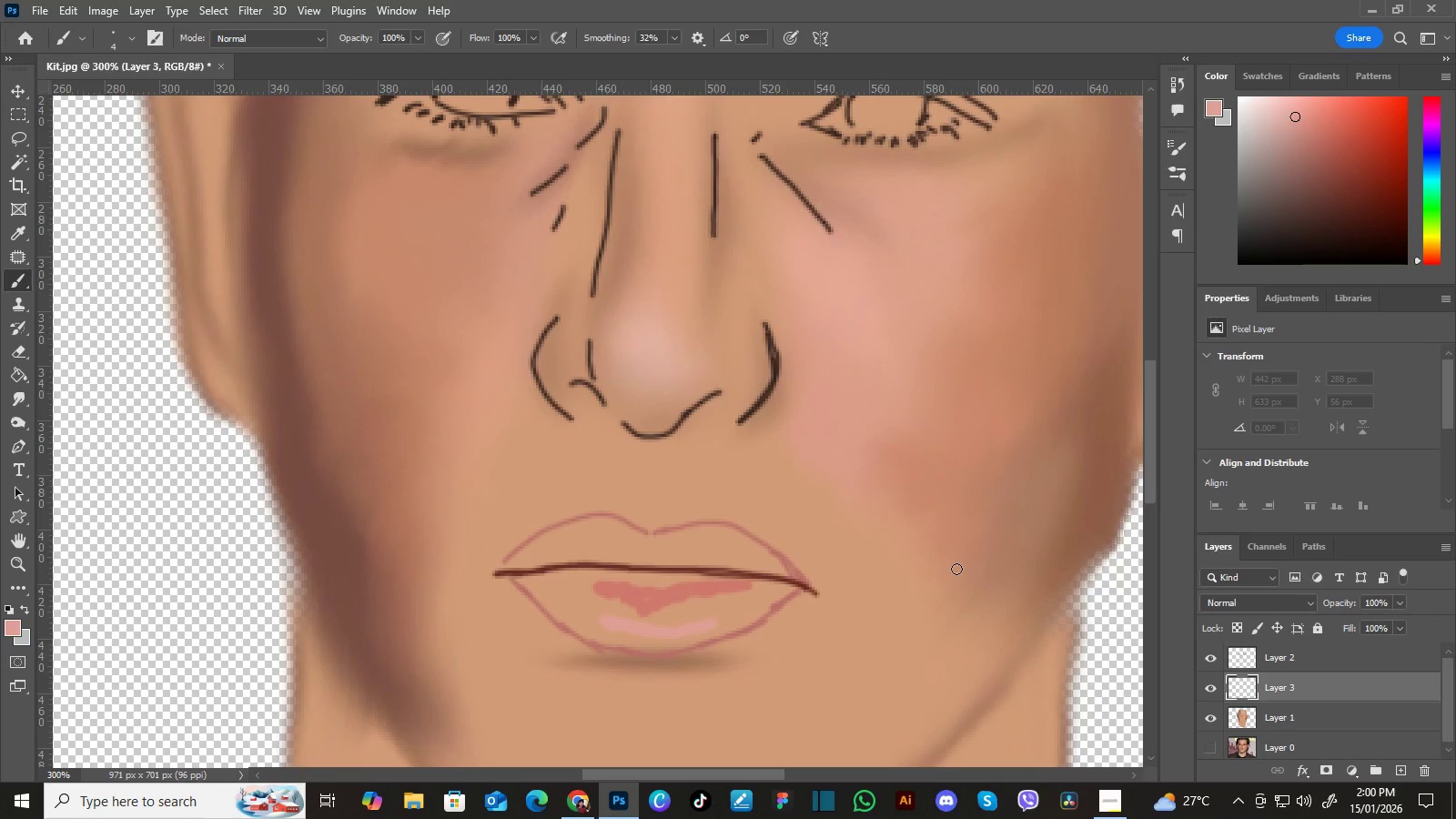 
key(Control+Equal)
 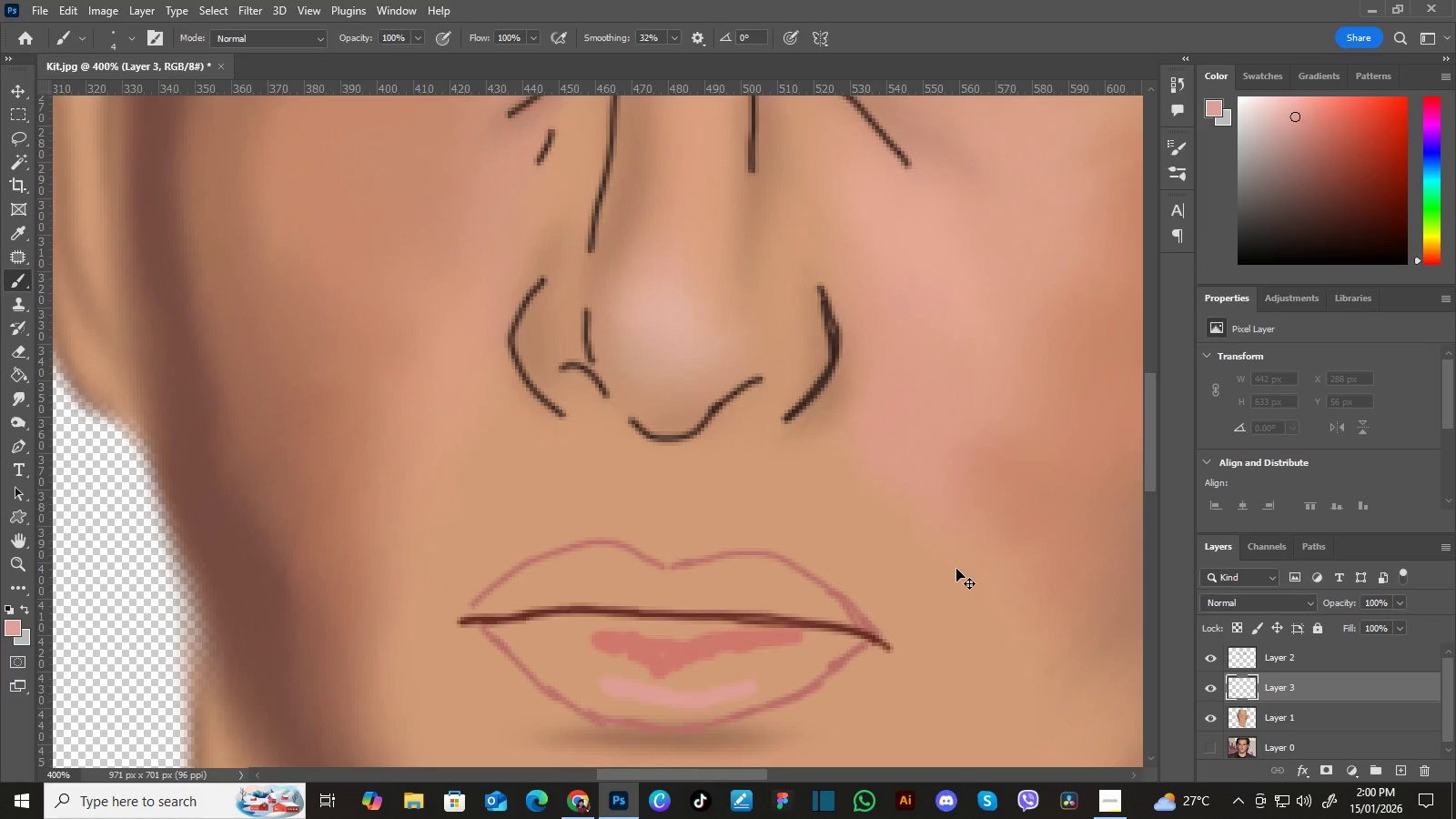 
key(Control+Equal)
 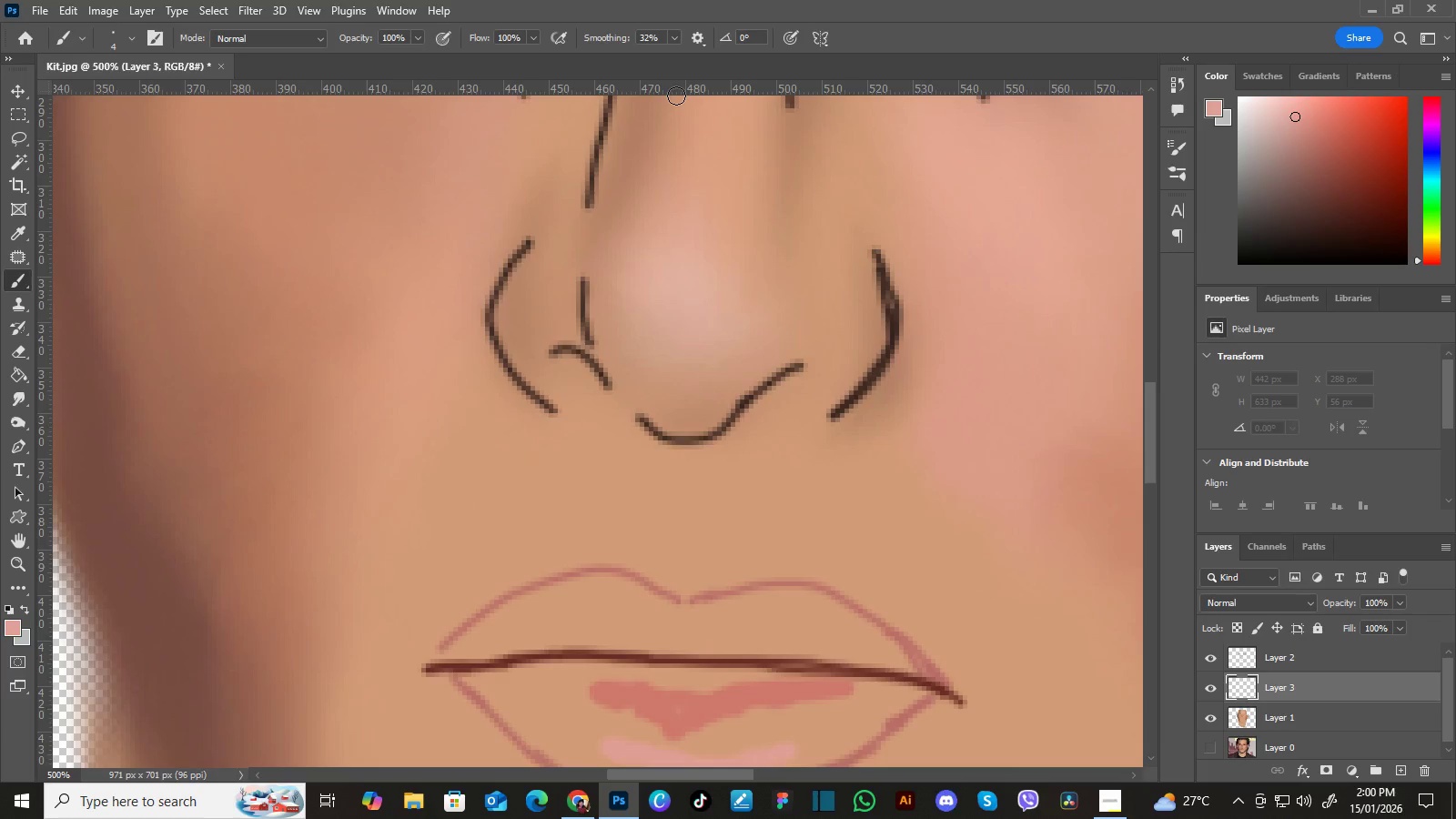 
hold_key(key=Space, duration=1.44)
 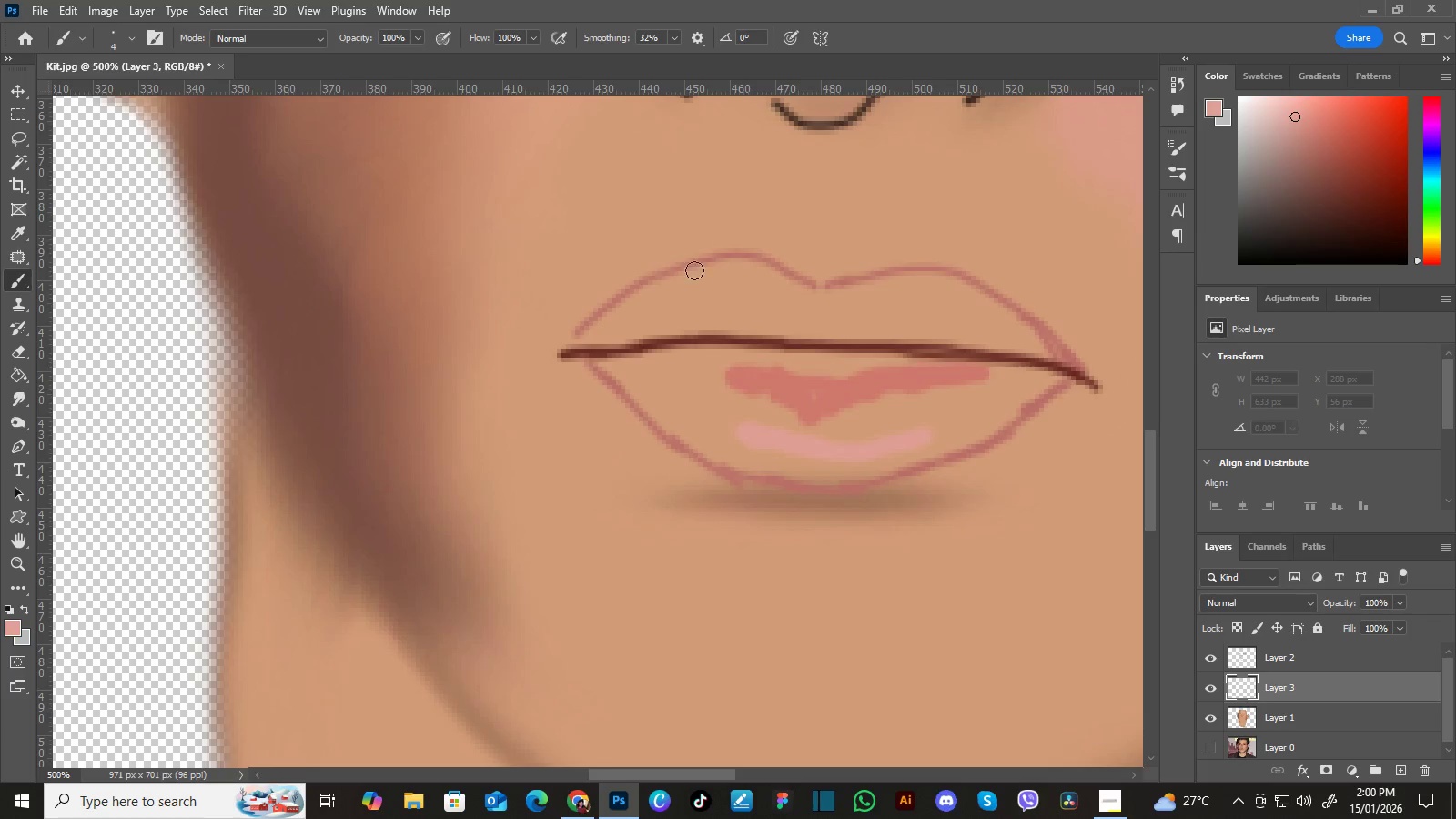 
left_click_drag(start_coordinate=[678, 516], to_coordinate=[764, 329])
 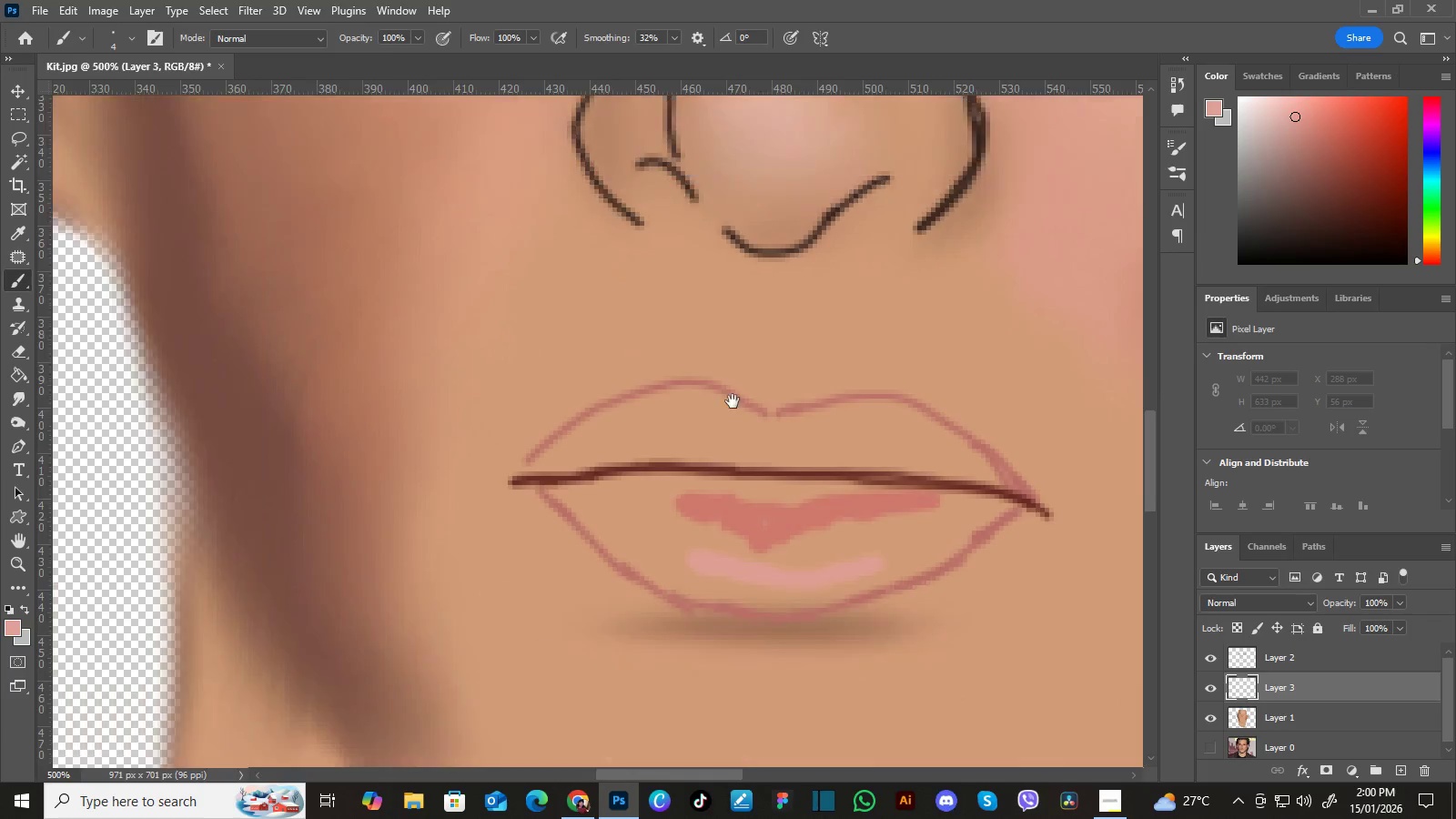 
left_click_drag(start_coordinate=[724, 428], to_coordinate=[768, 317])
 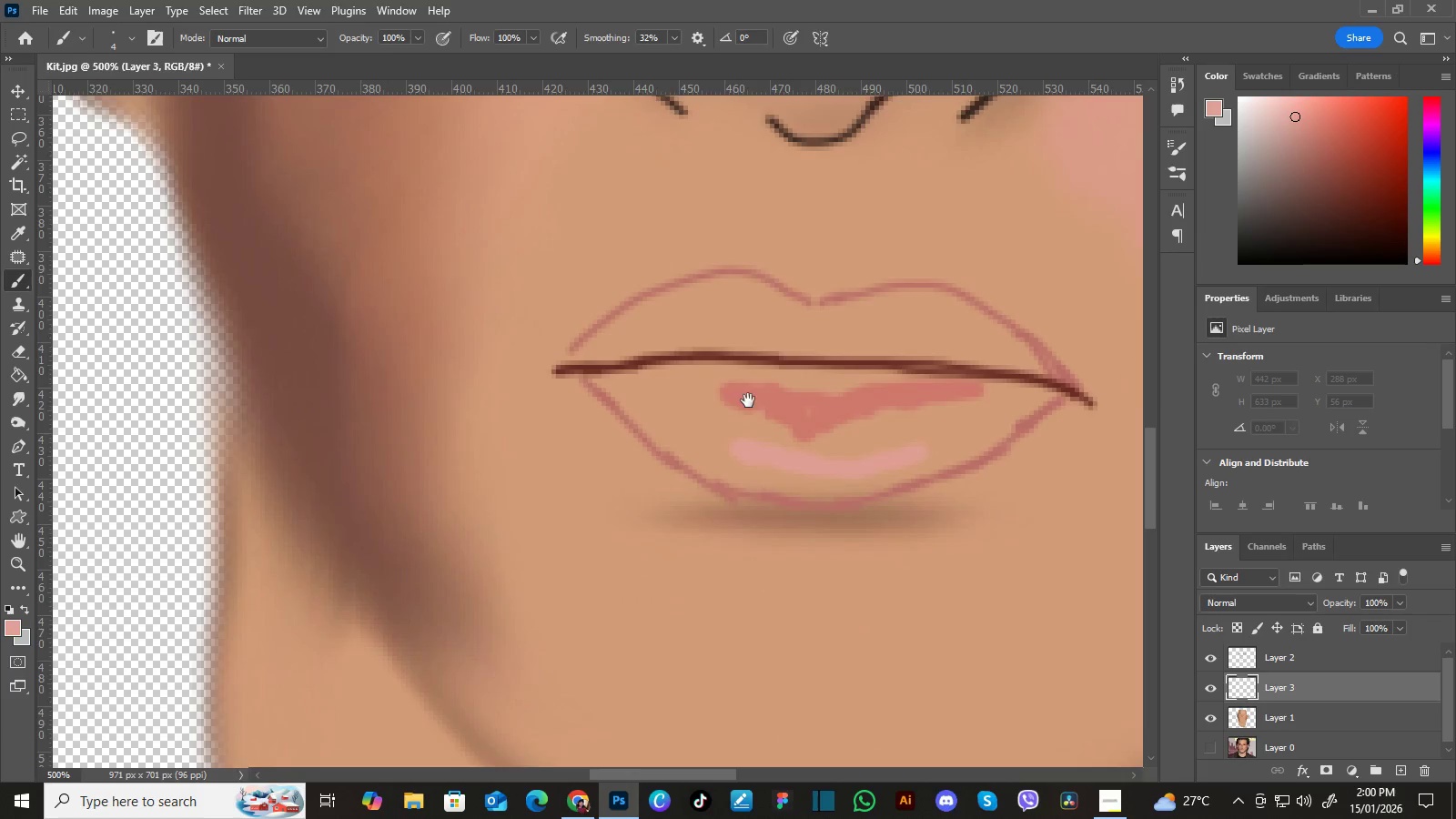 
left_click_drag(start_coordinate=[748, 400], to_coordinate=[753, 384])
 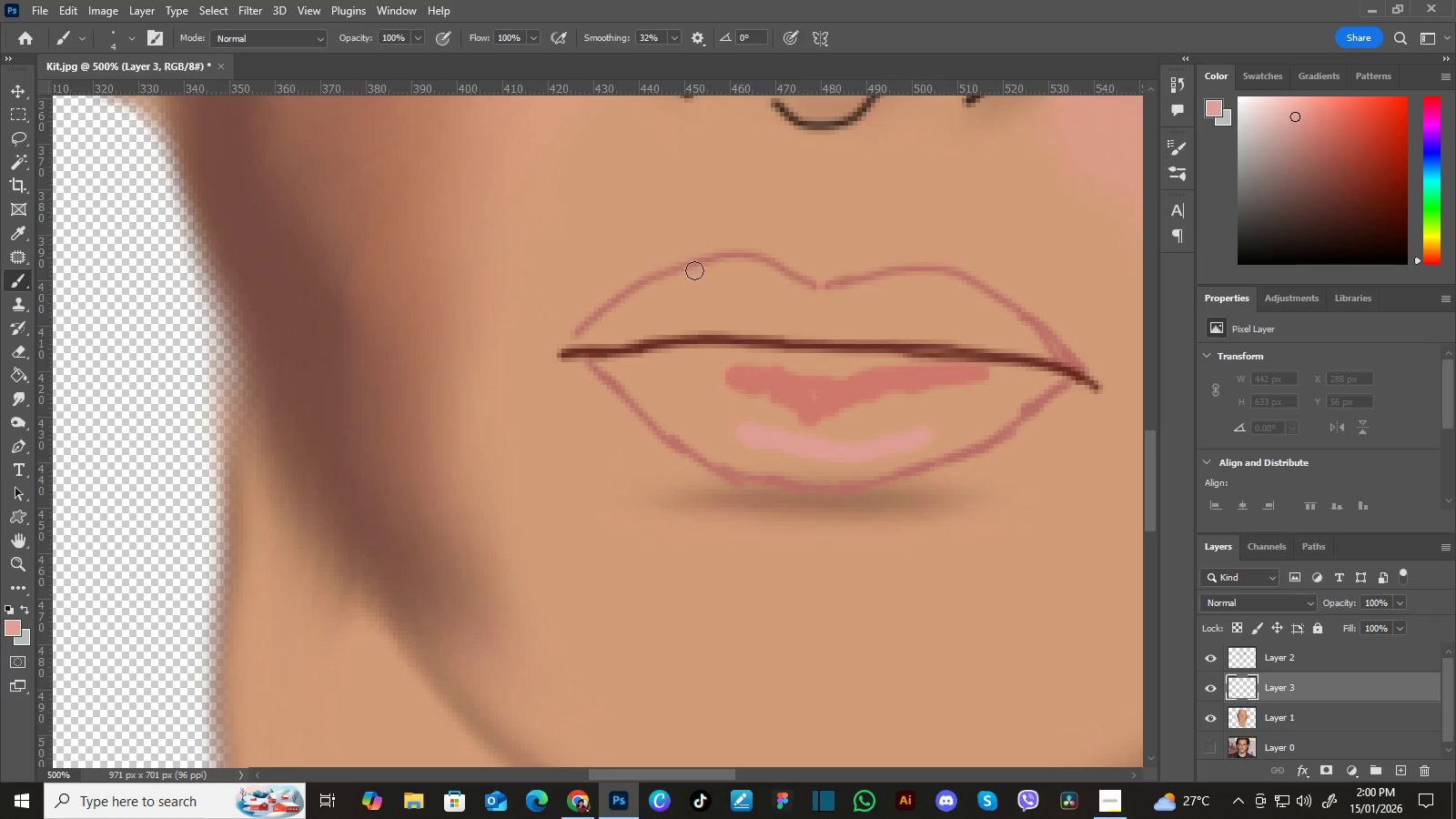 
key(I)
 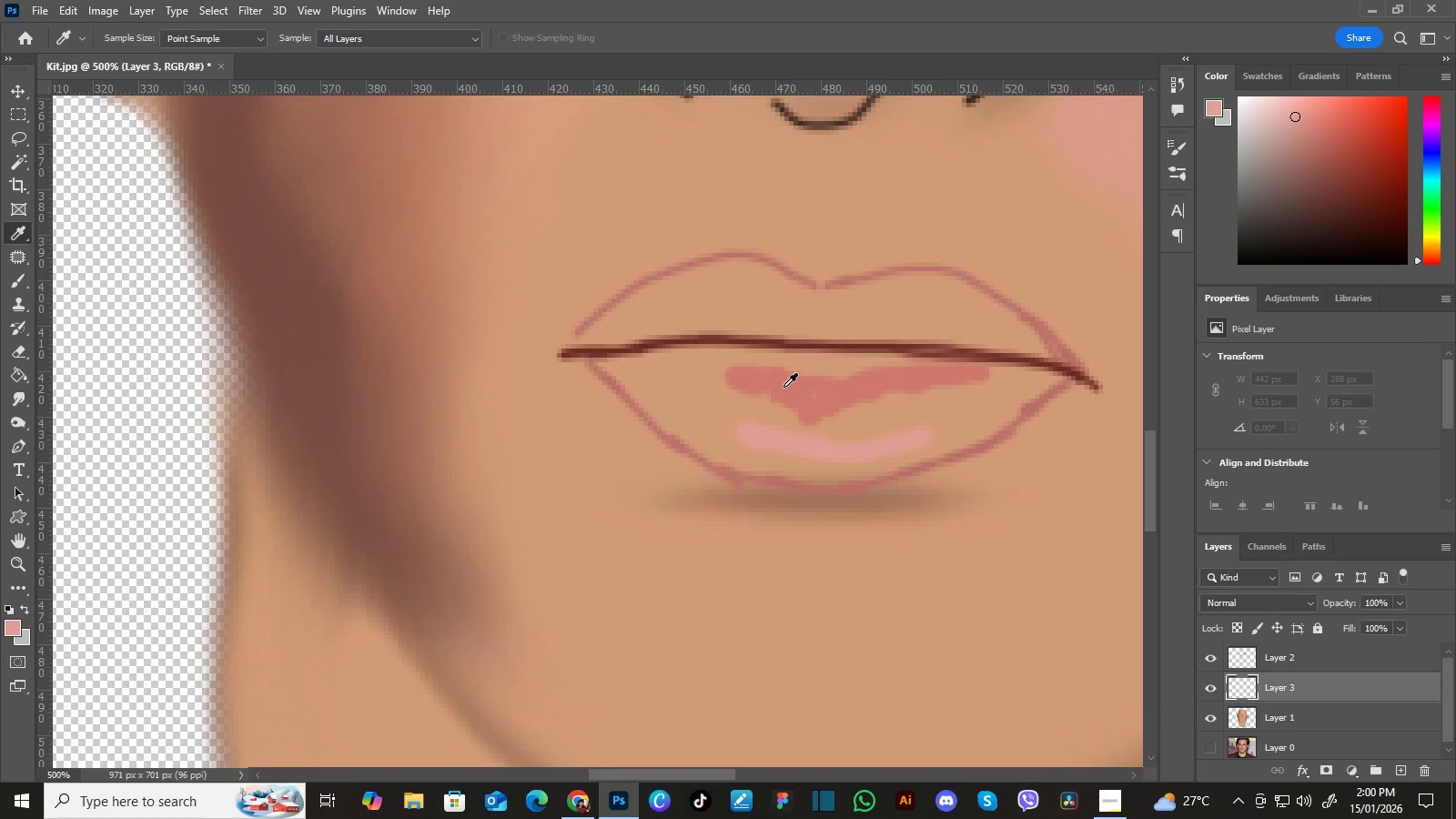 
left_click([786, 391])
 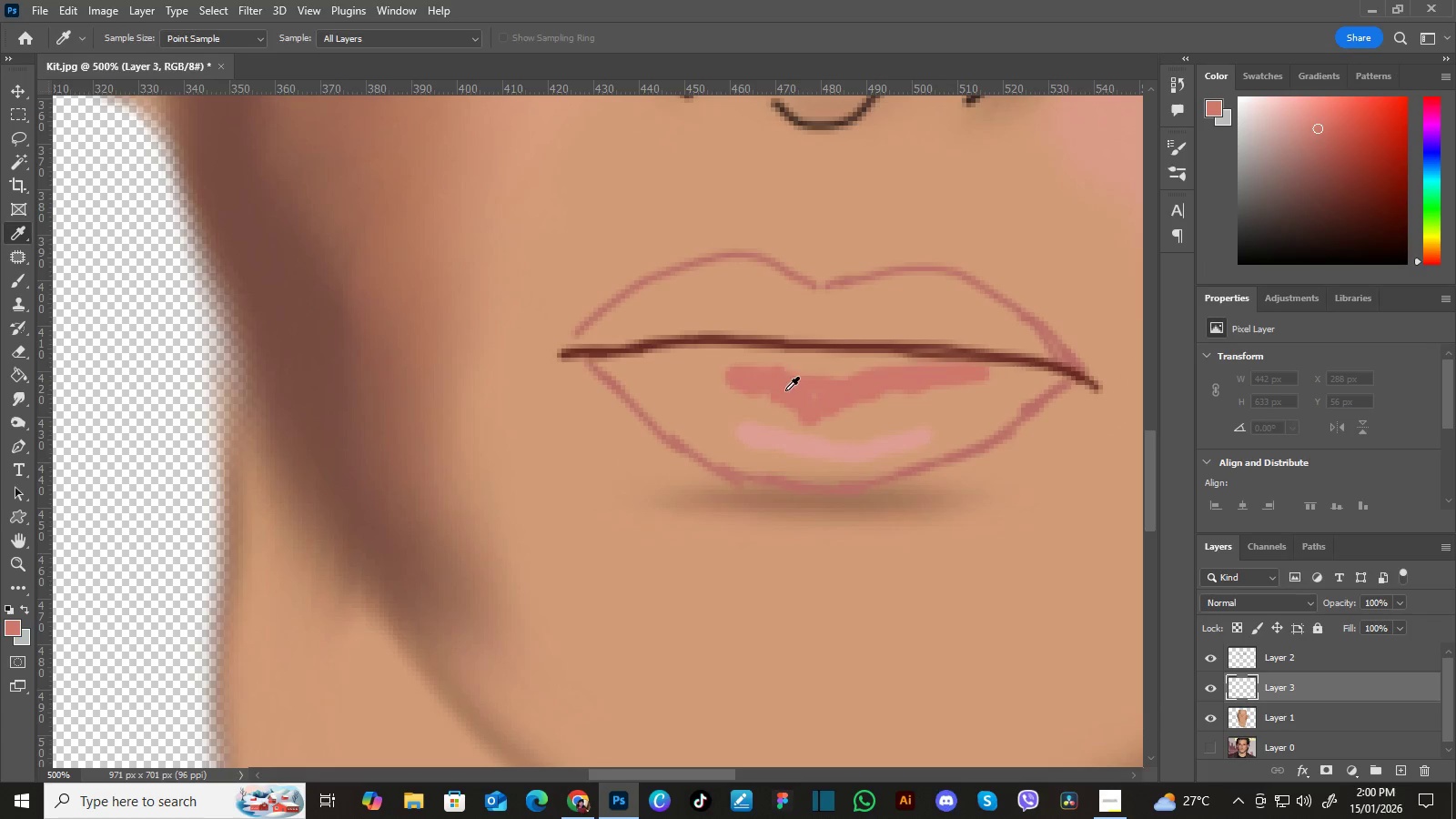 
left_click_drag(start_coordinate=[786, 391], to_coordinate=[784, 386])
 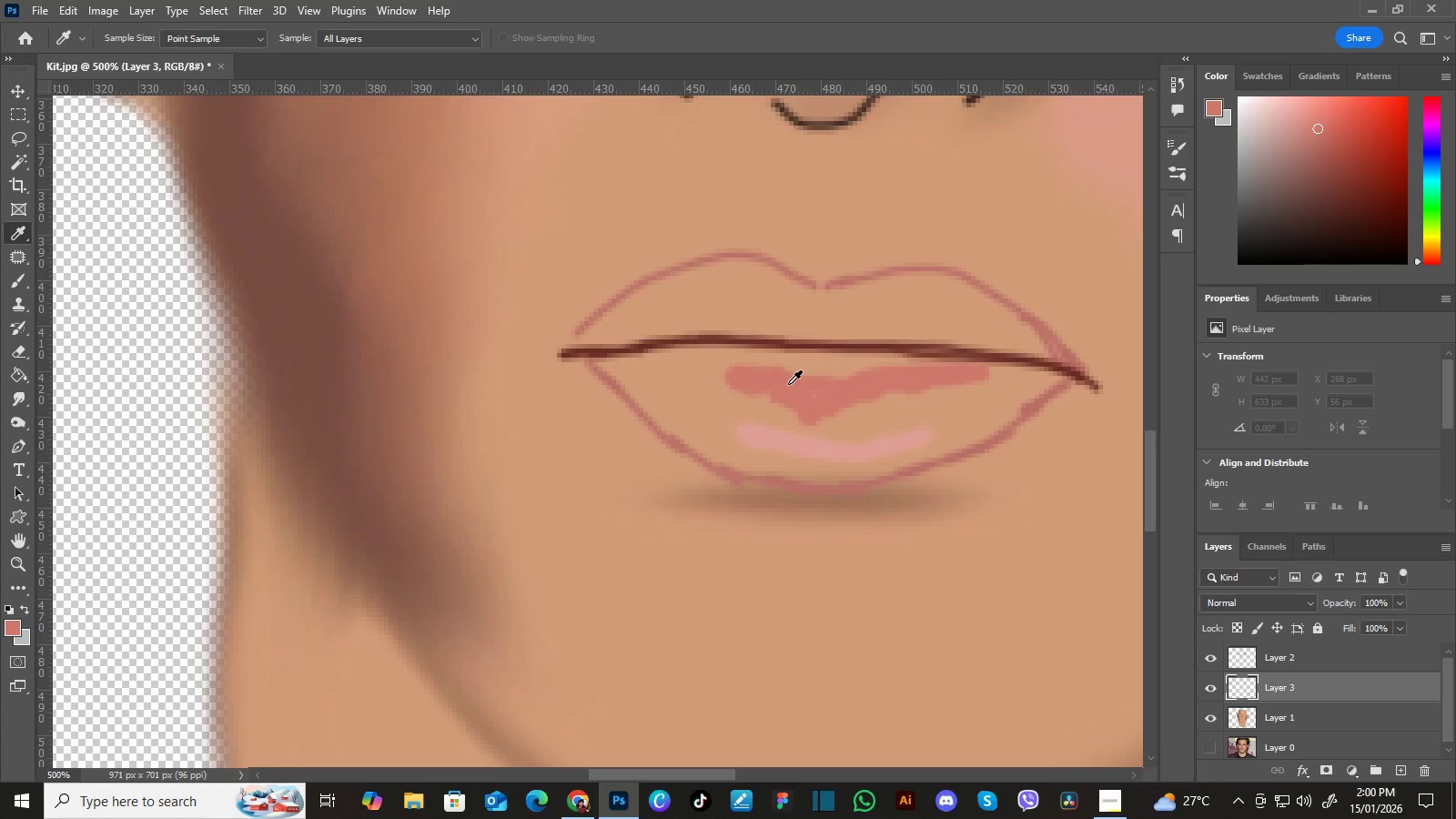 
triple_click([789, 386])
 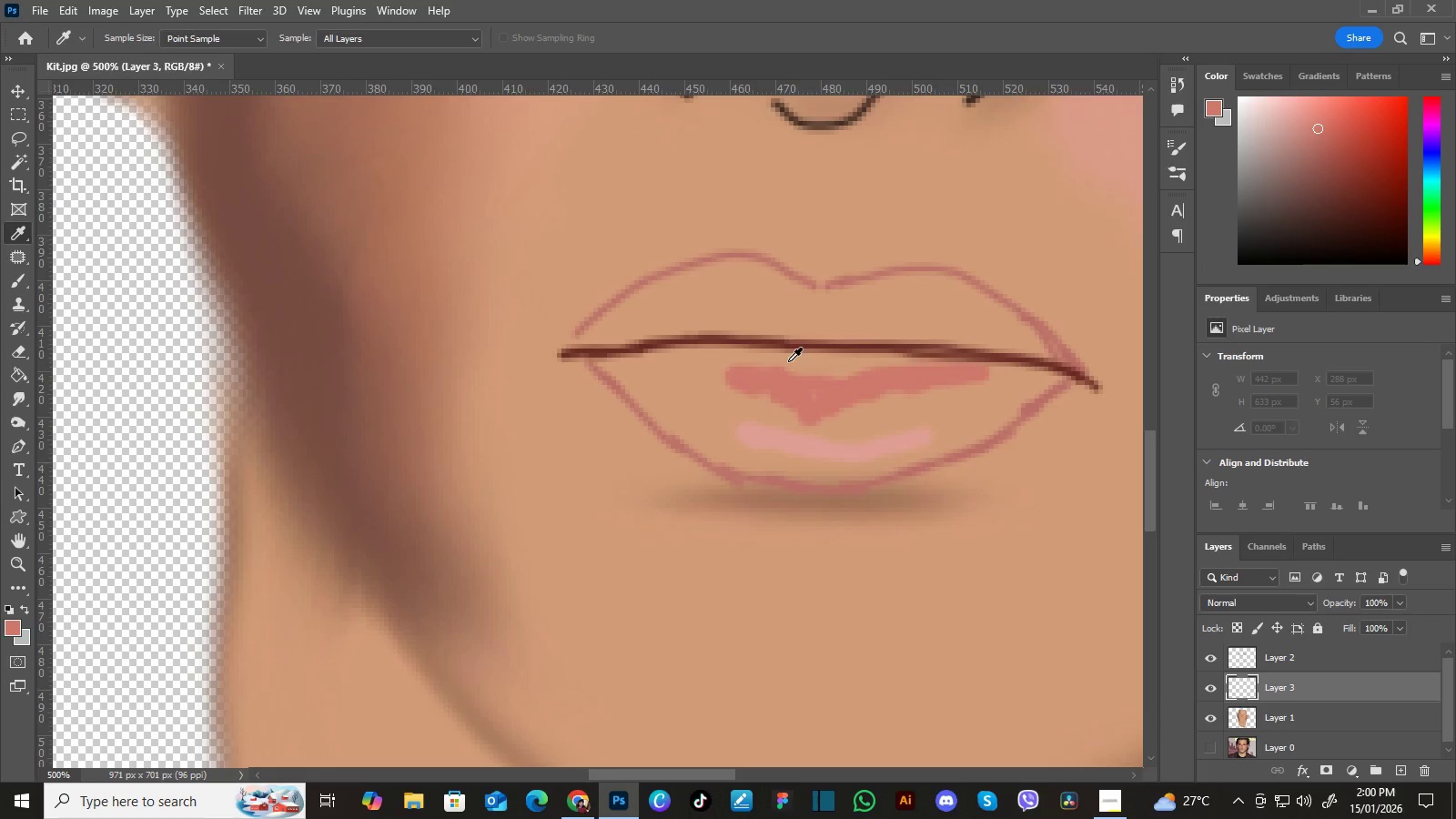 
key(B)
 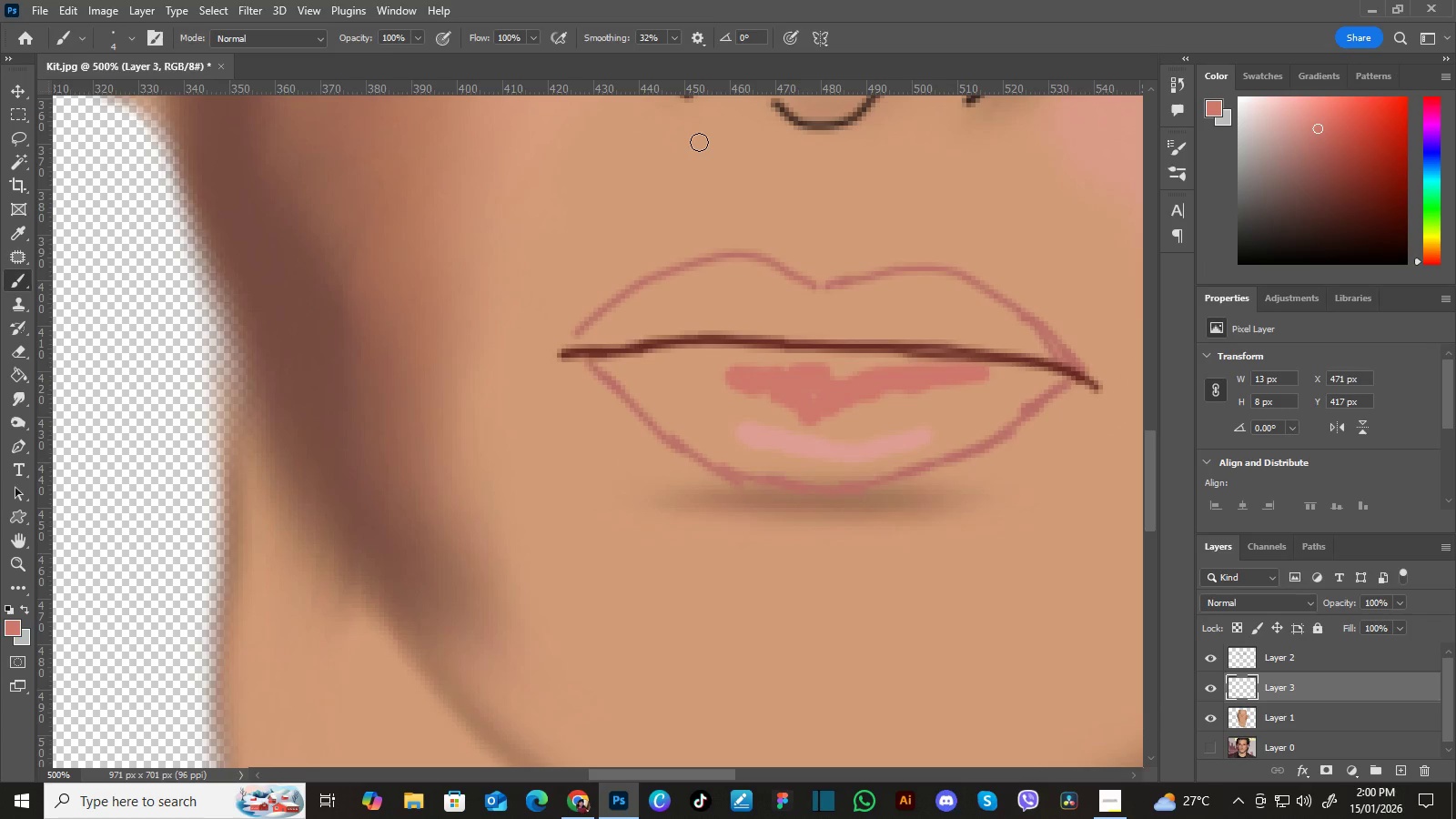 
key(BracketRight)
 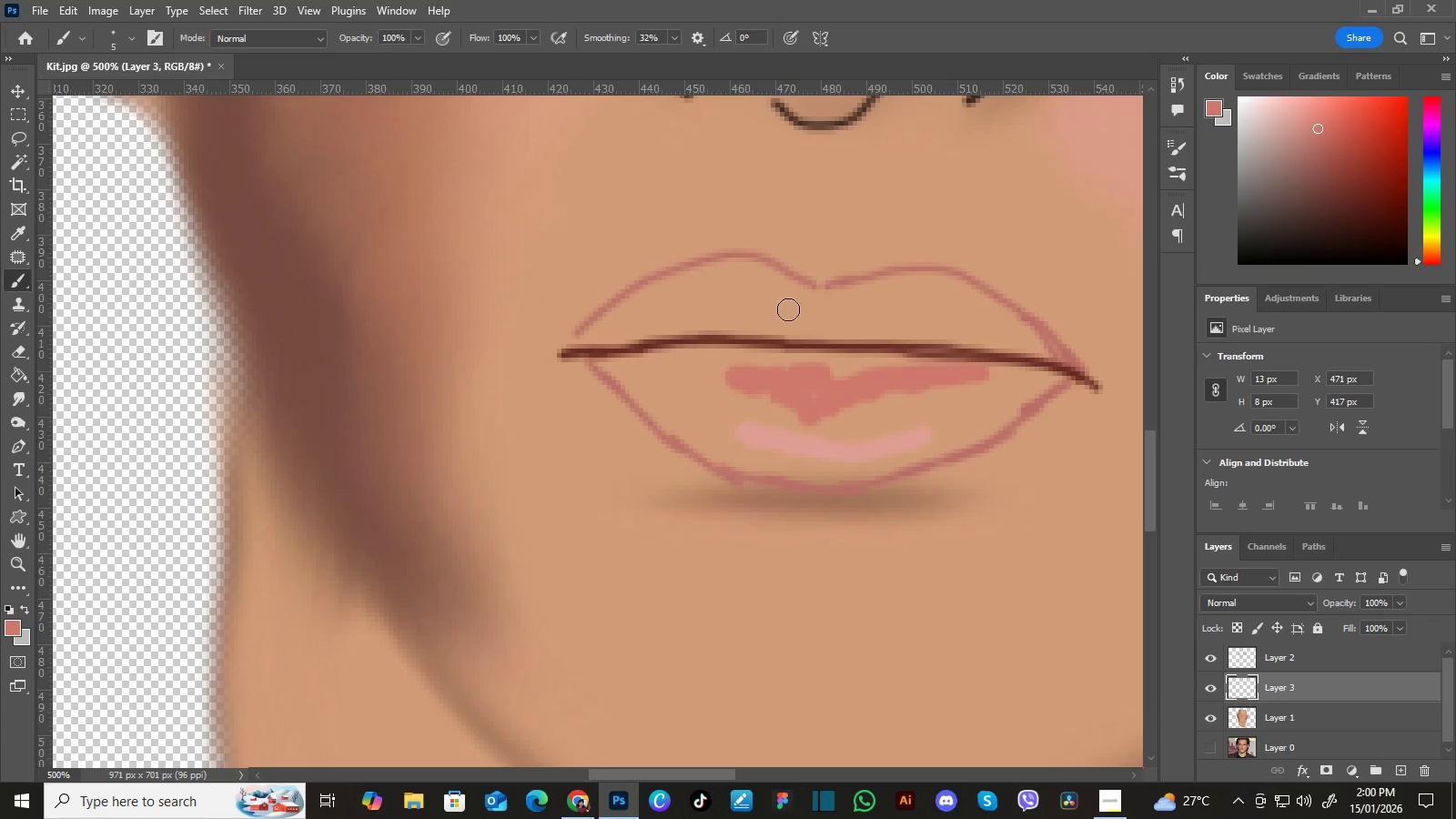 
key(BracketRight)
 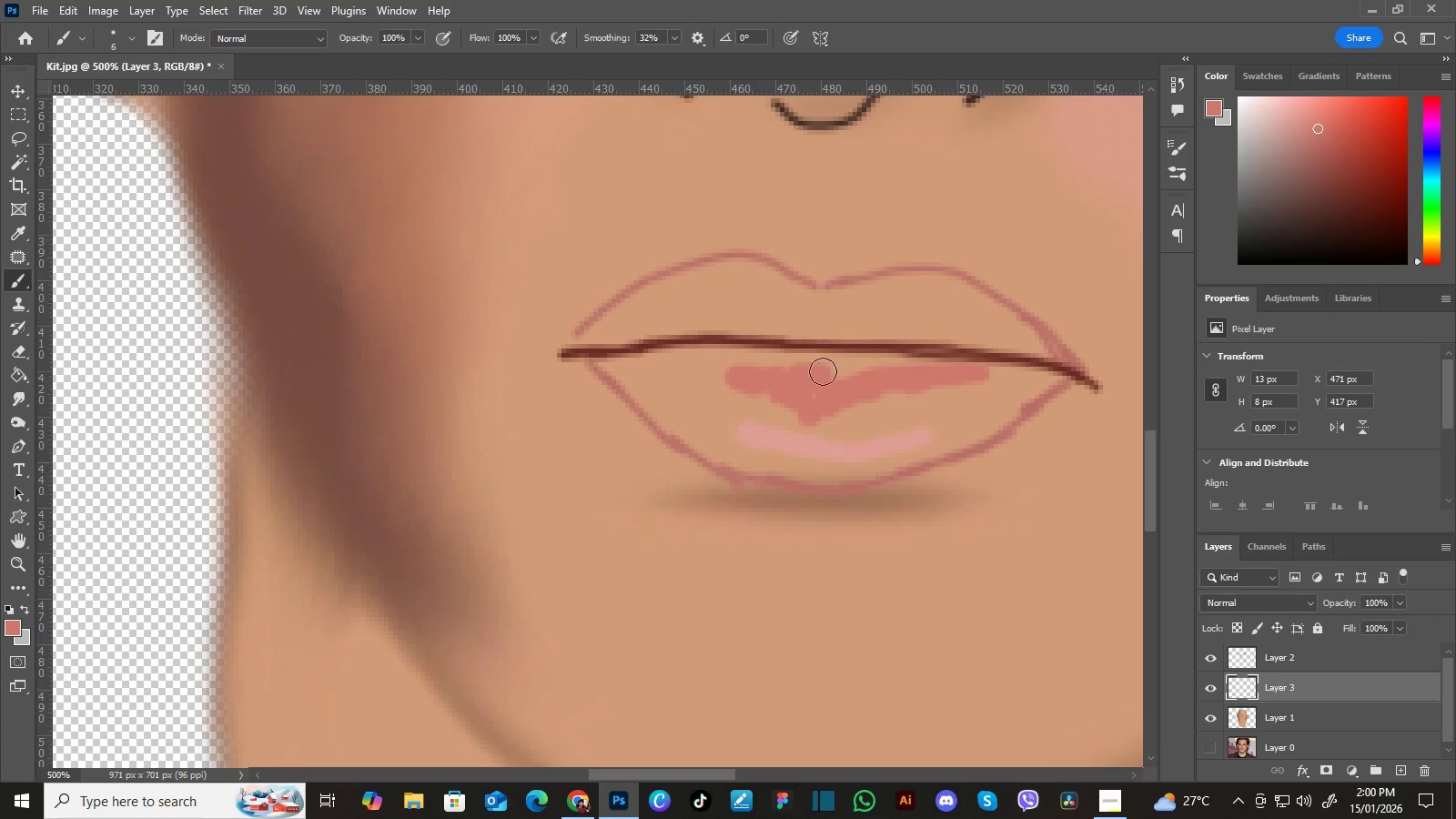 
key(BracketRight)
 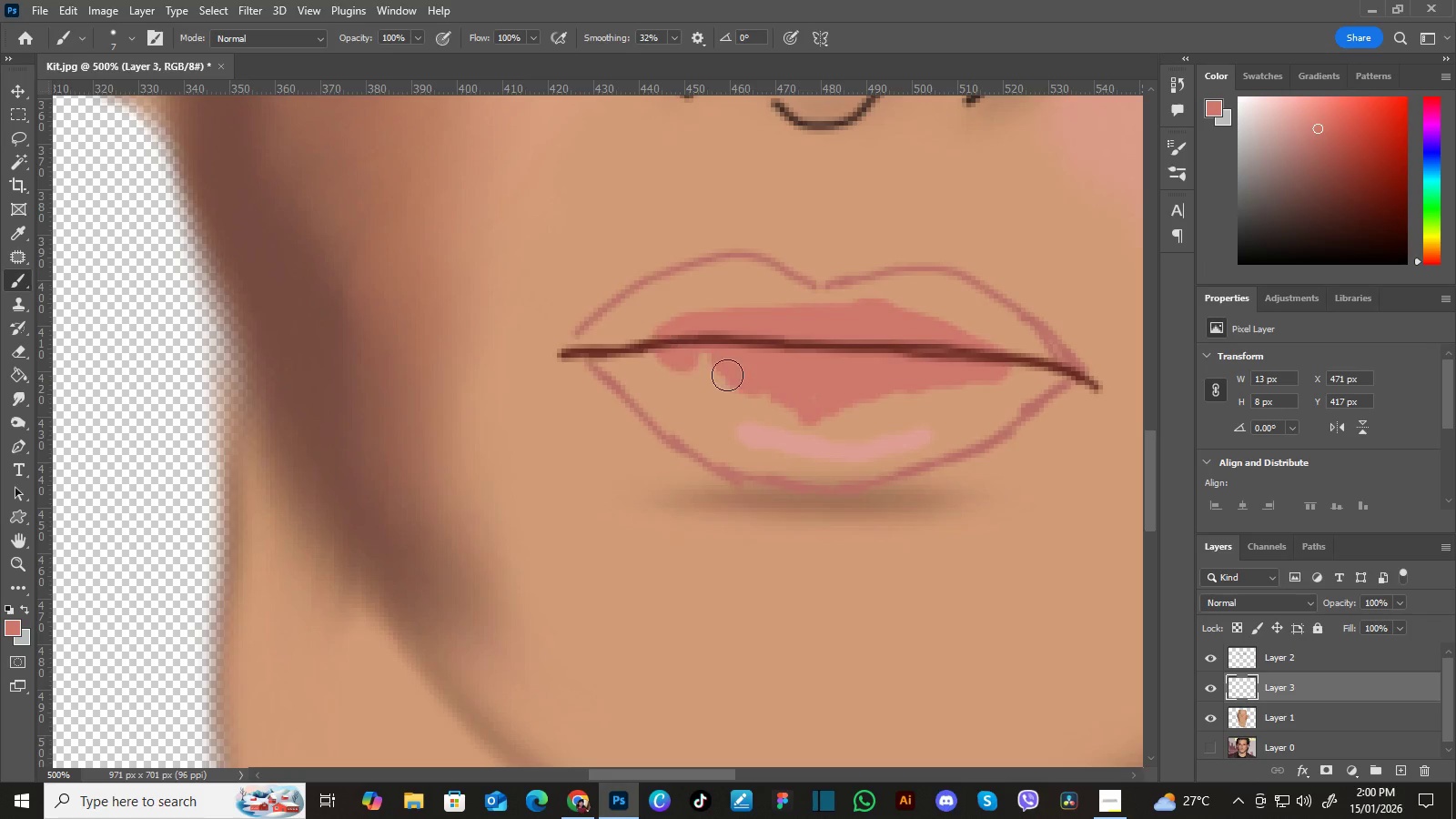 
wait(11.34)
 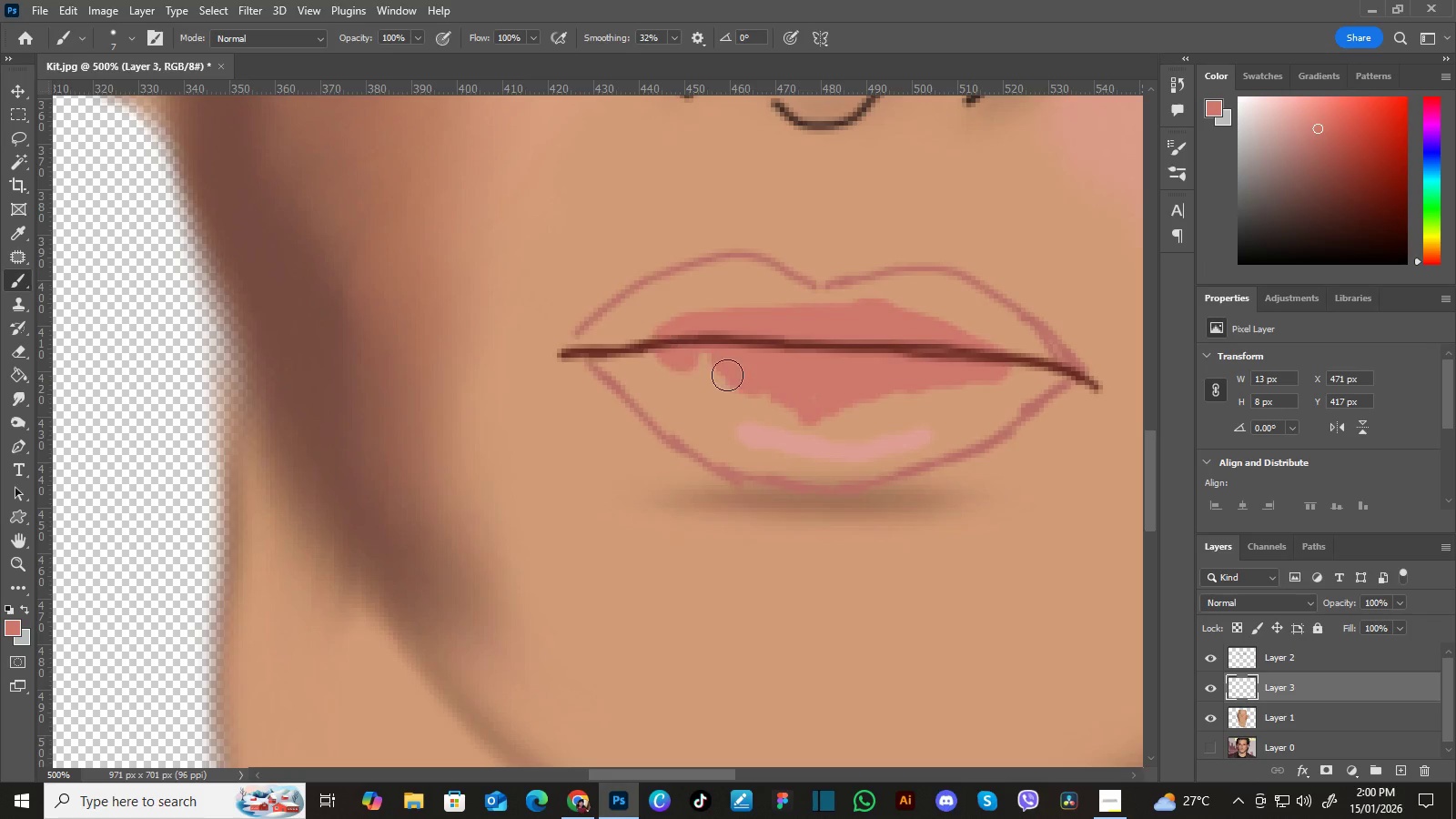 
left_click([12, 626])
 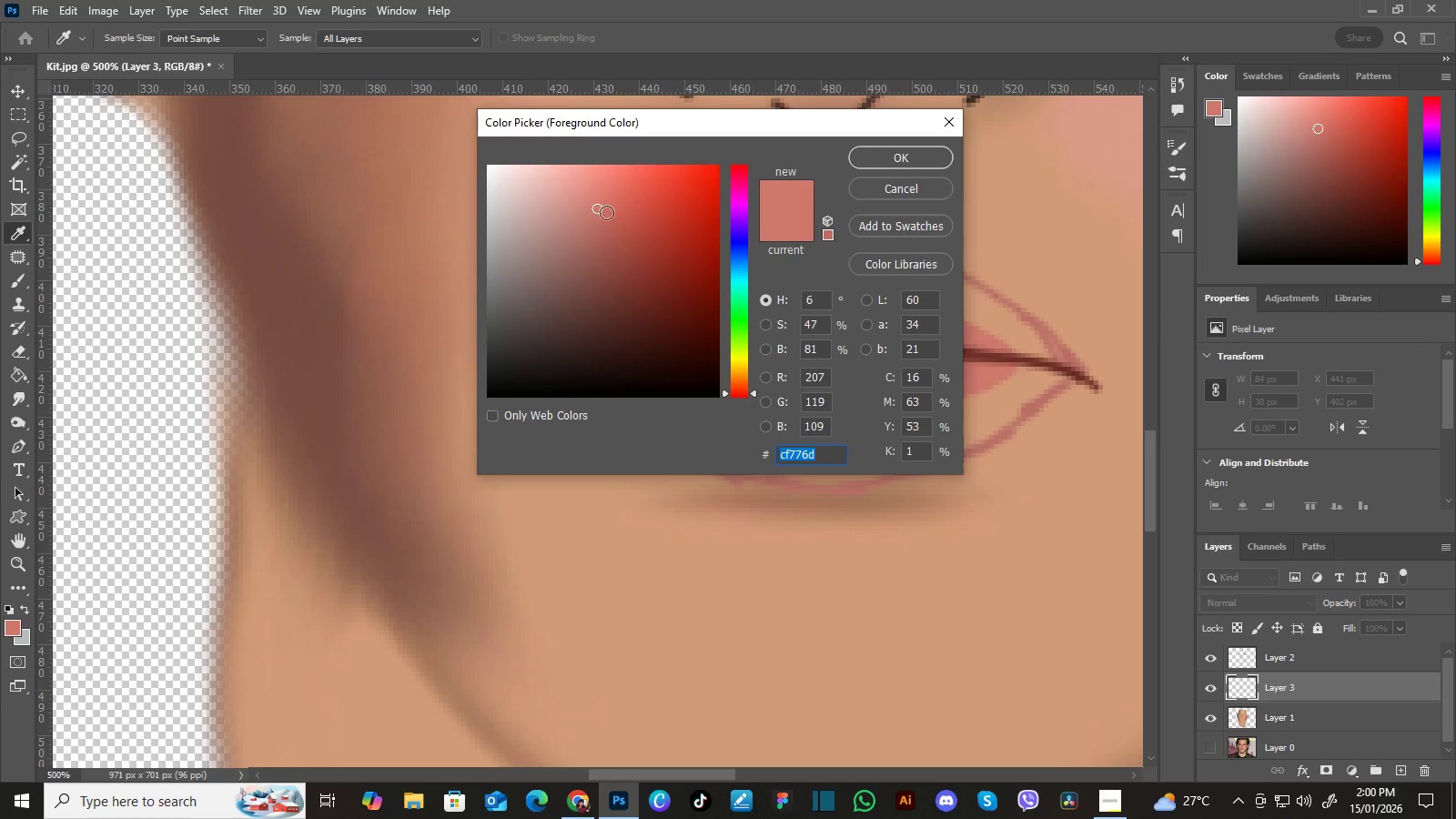 
left_click([590, 194])
 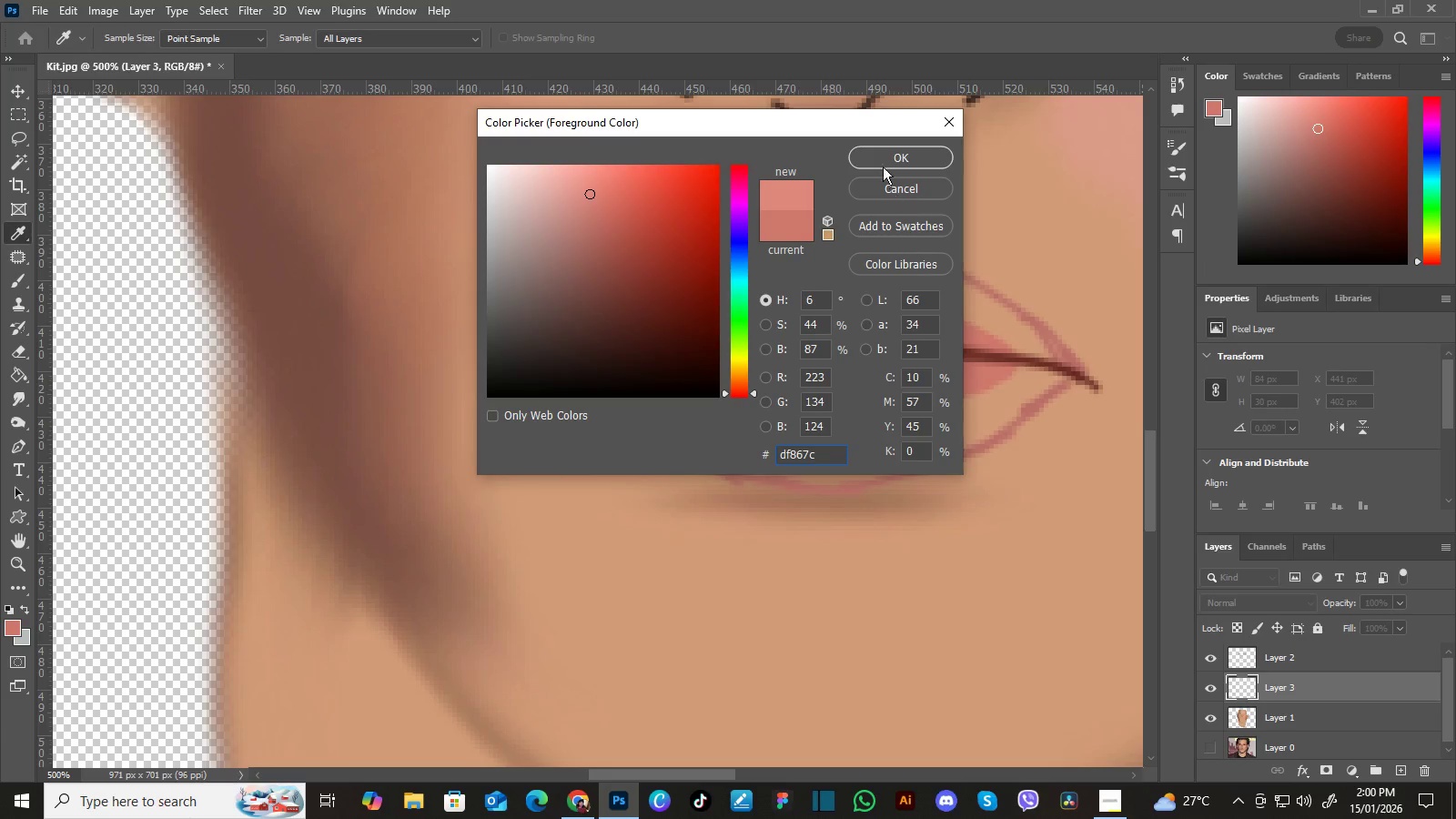 
left_click([881, 156])
 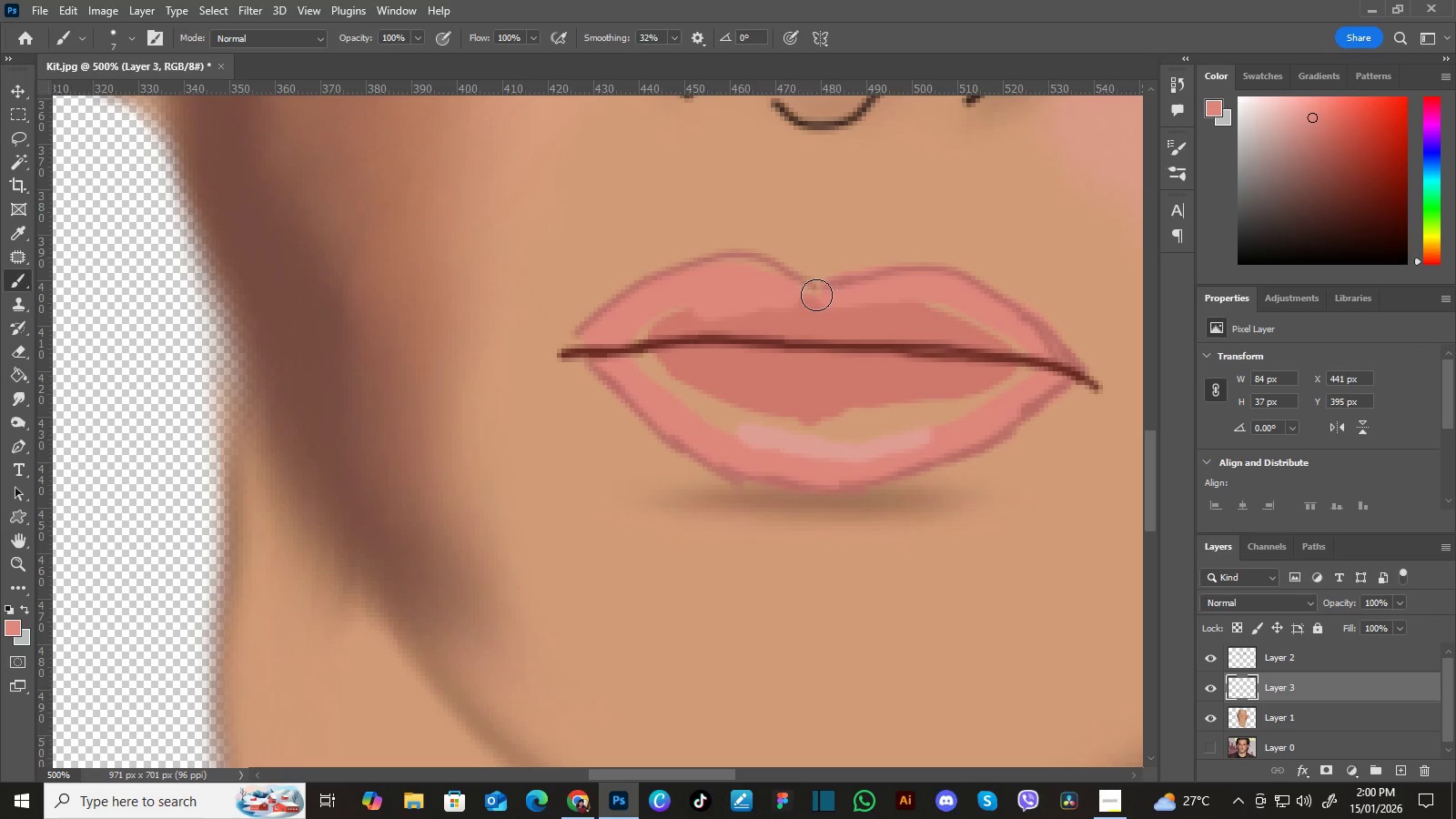 
wait(18.67)
 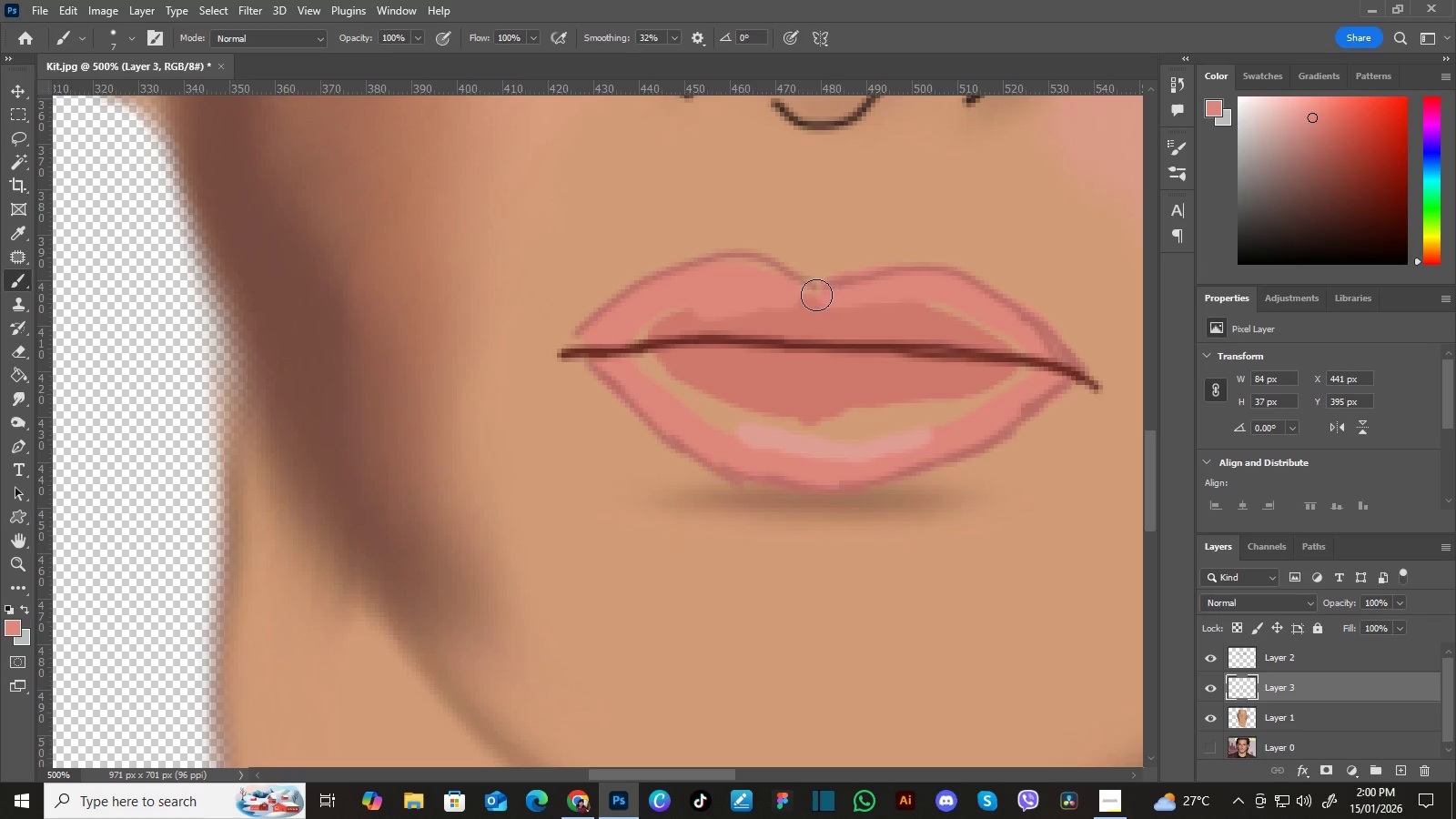 
key(I)
 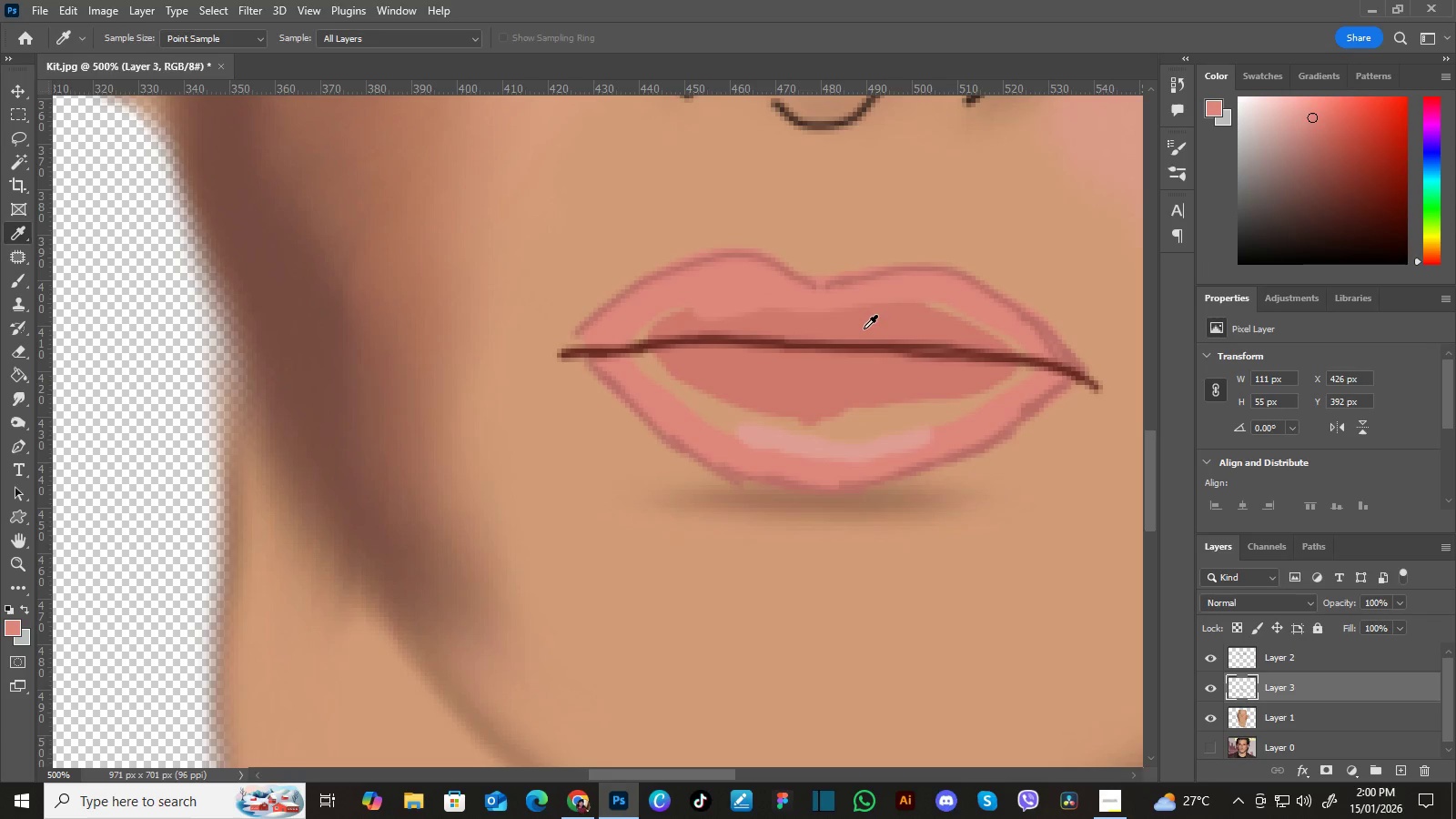 
left_click([872, 326])
 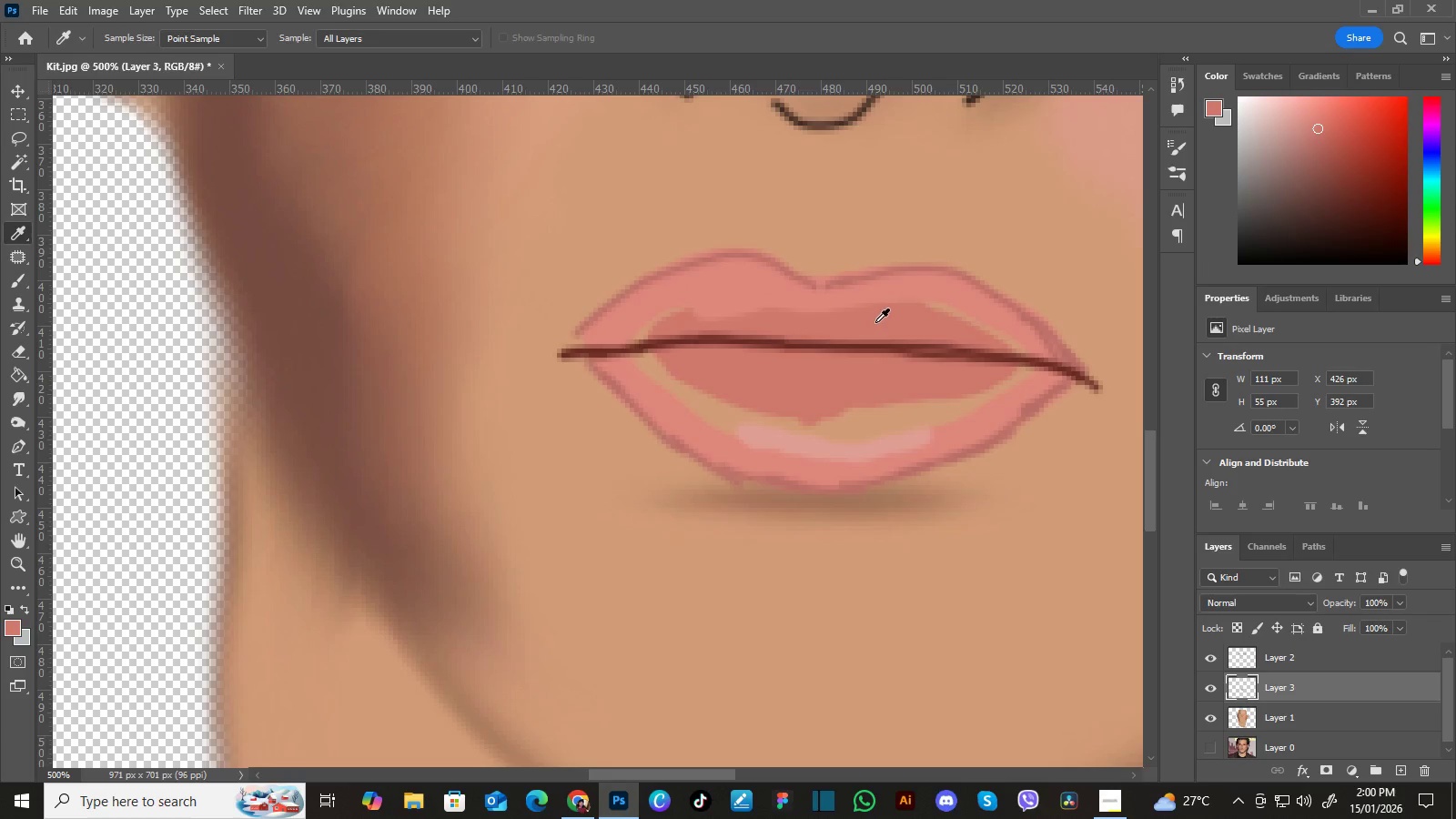 
left_click_drag(start_coordinate=[880, 326], to_coordinate=[874, 322])
 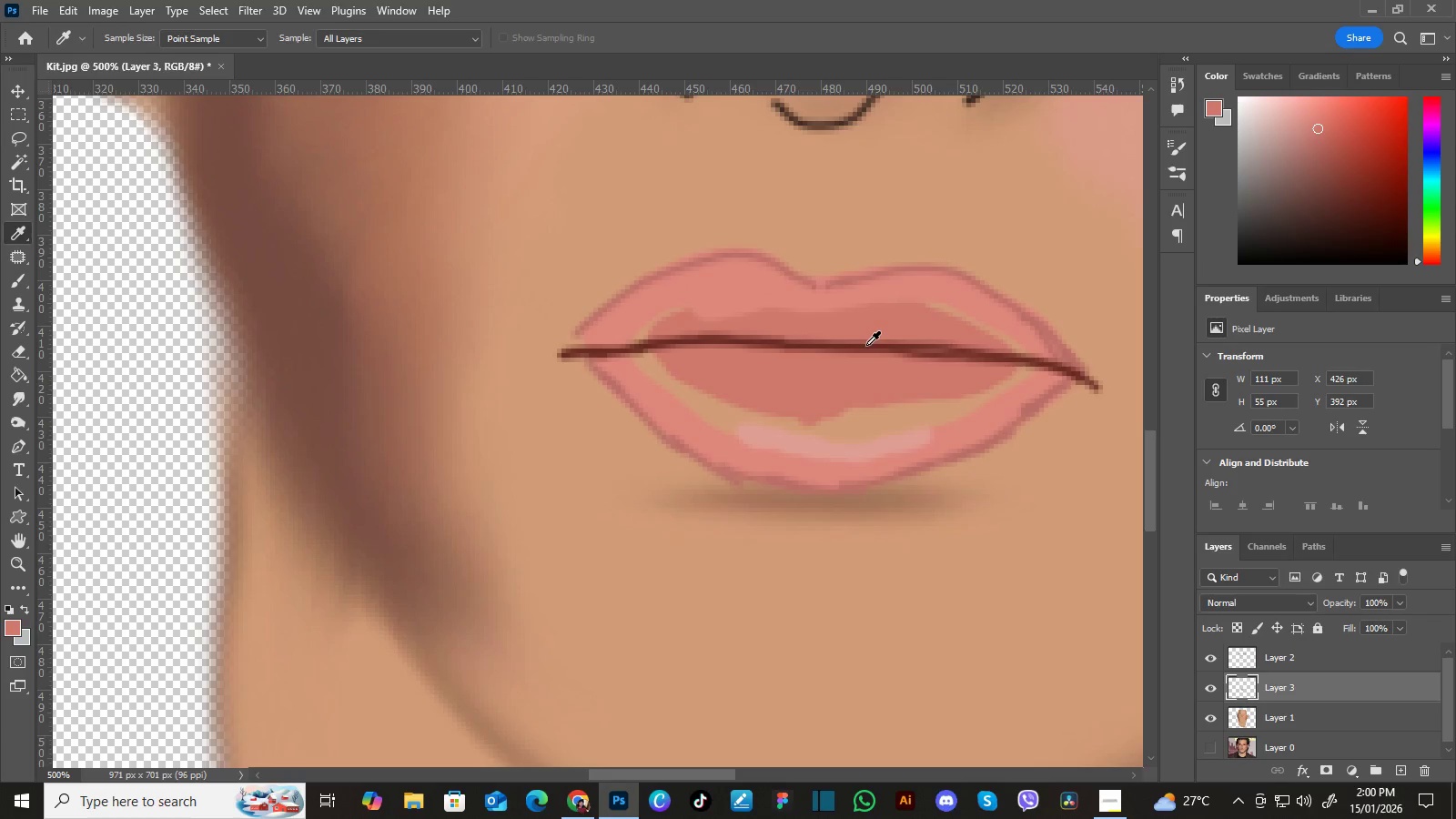 
key(N)
 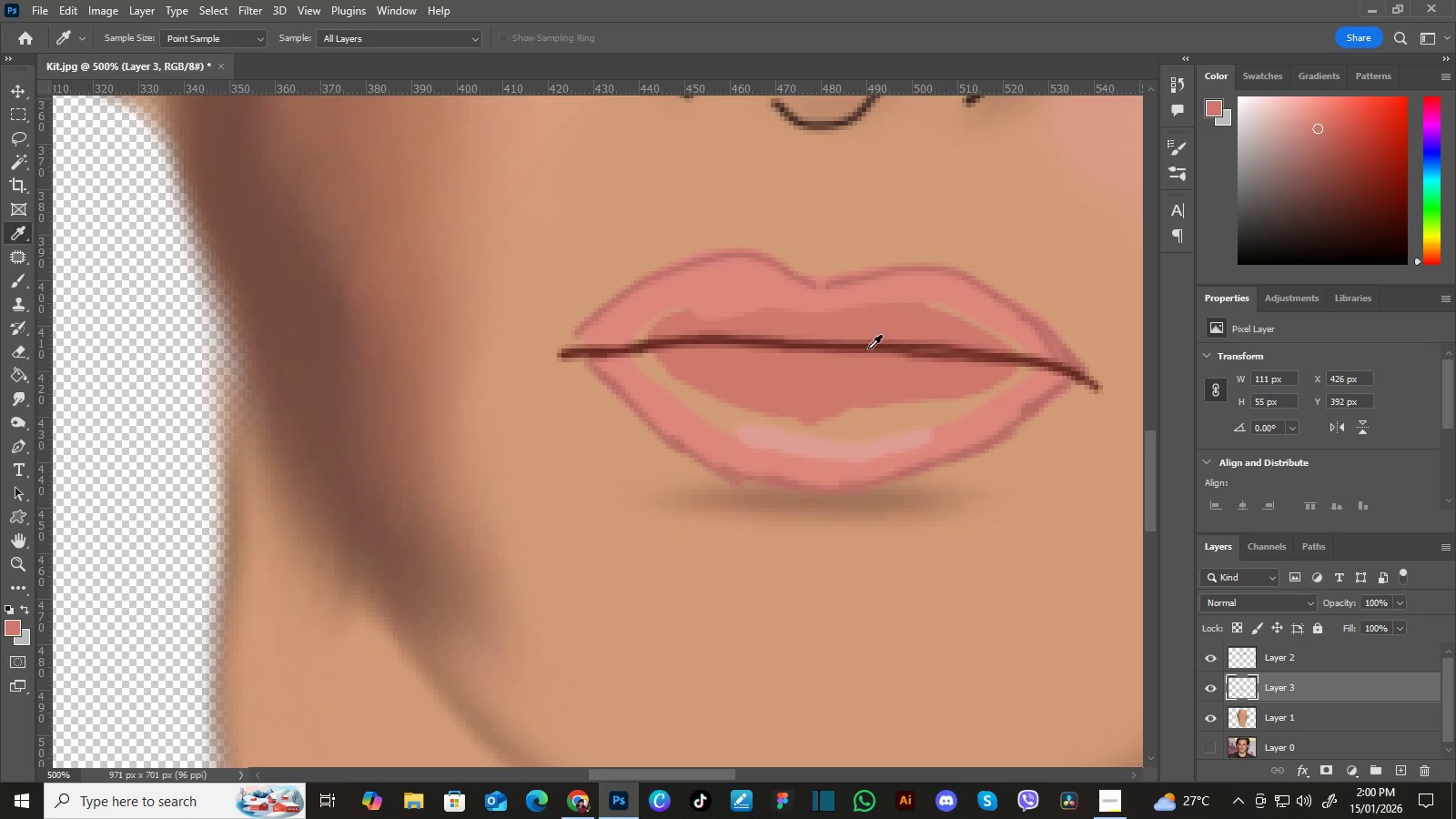 
left_click_drag(start_coordinate=[867, 349], to_coordinate=[894, 330])
 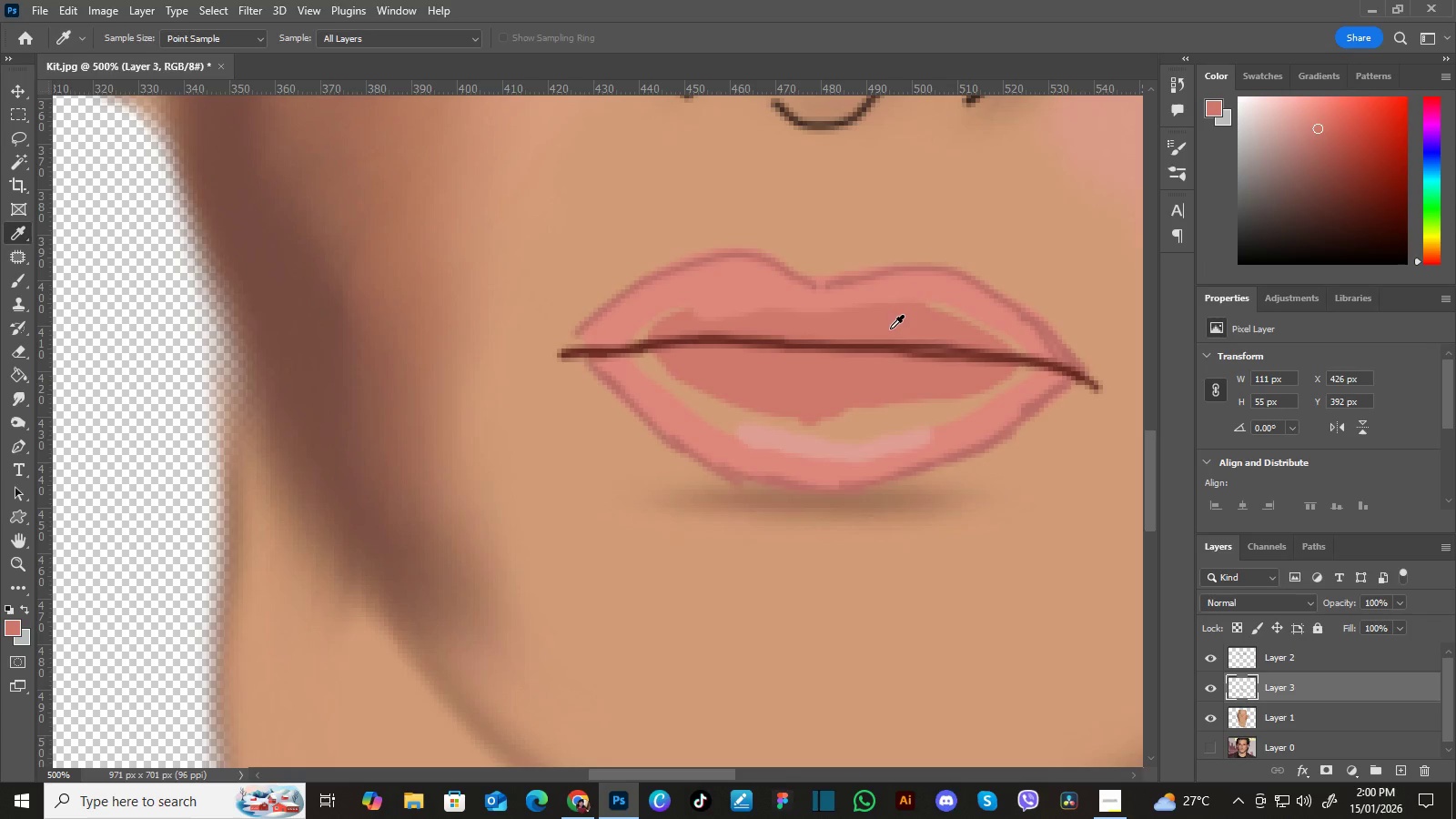 
left_click([892, 330])
 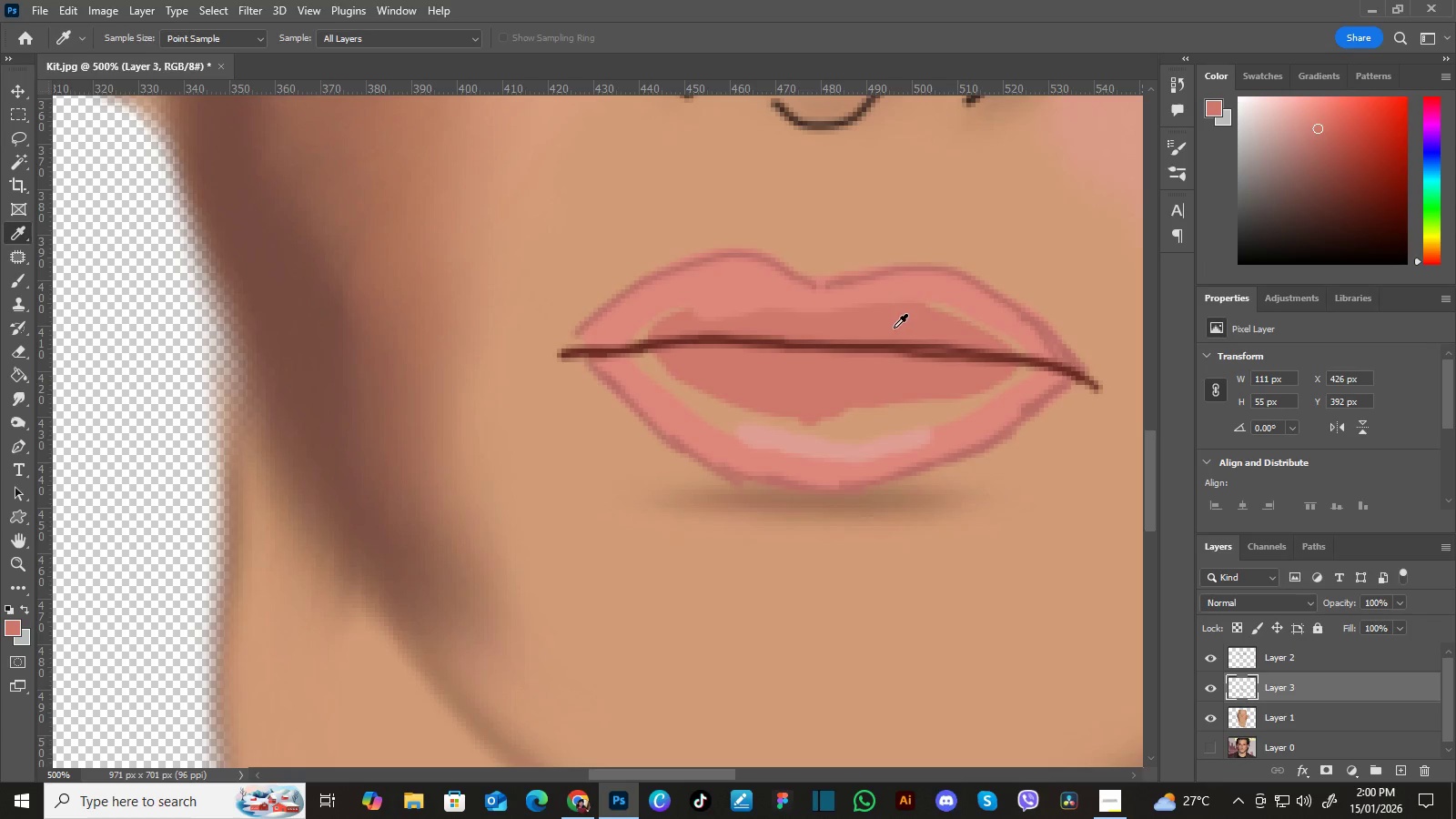 
left_click_drag(start_coordinate=[892, 330], to_coordinate=[890, 326])
 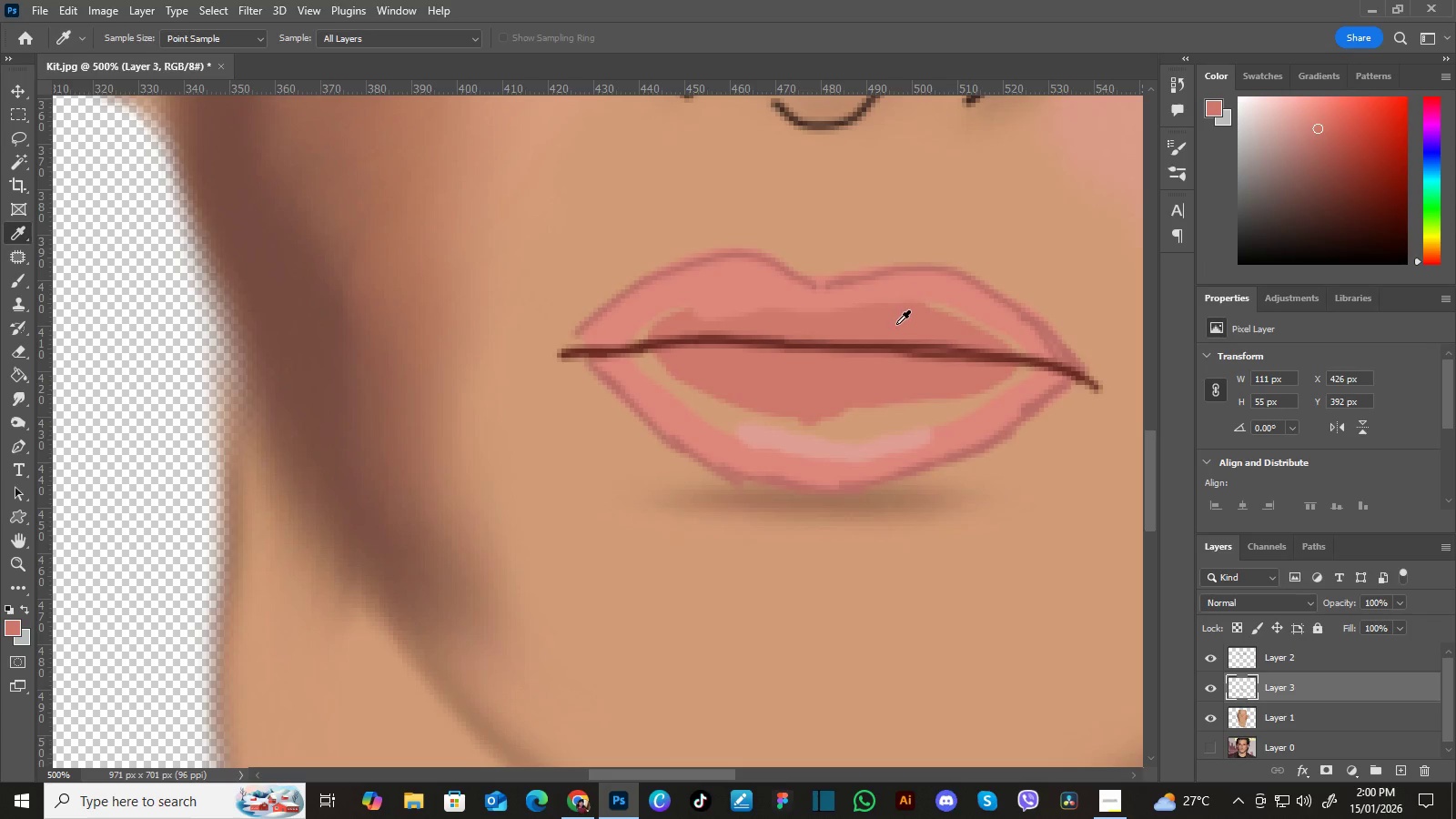 
triple_click([896, 324])
 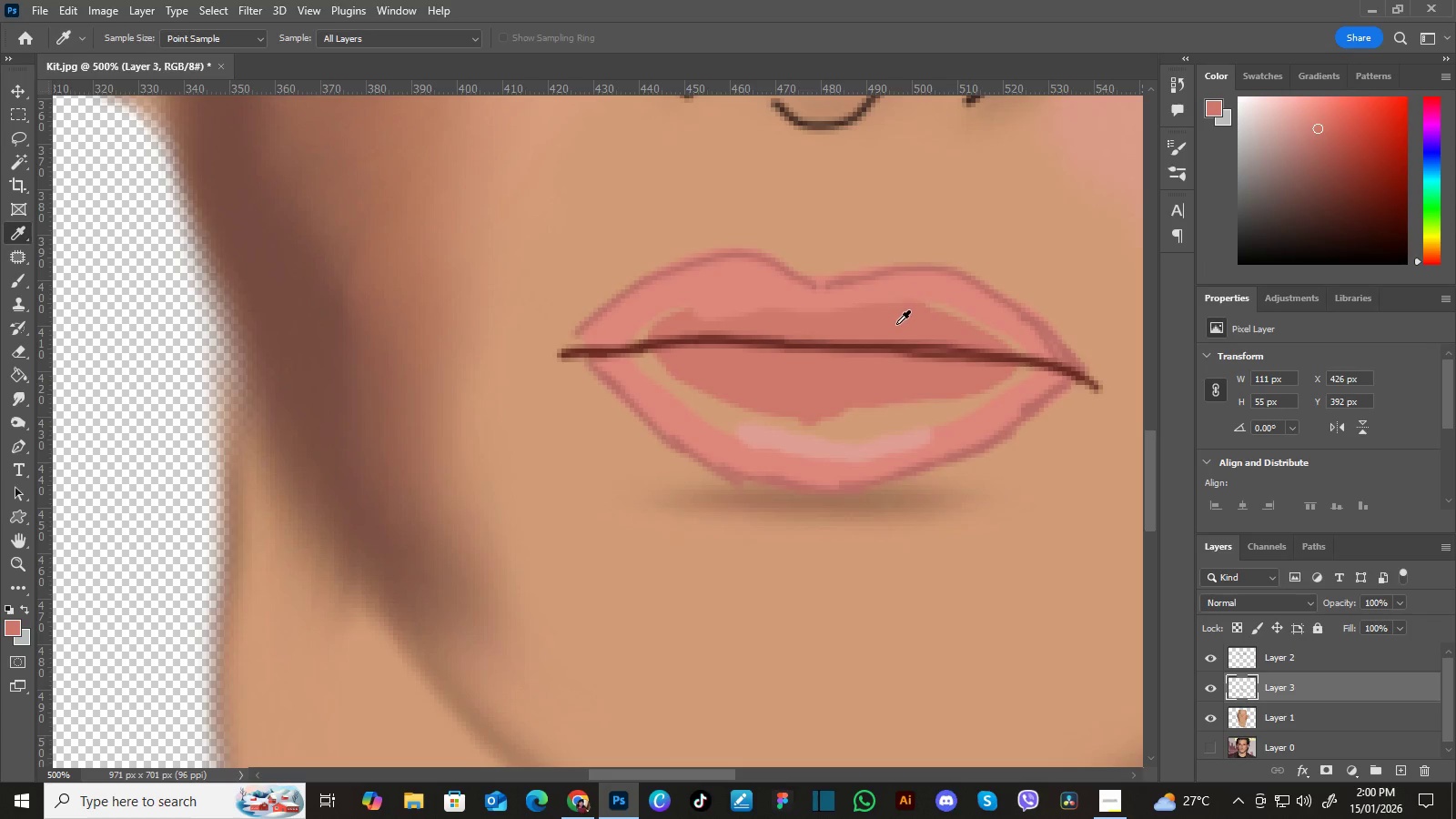 
key(B)
 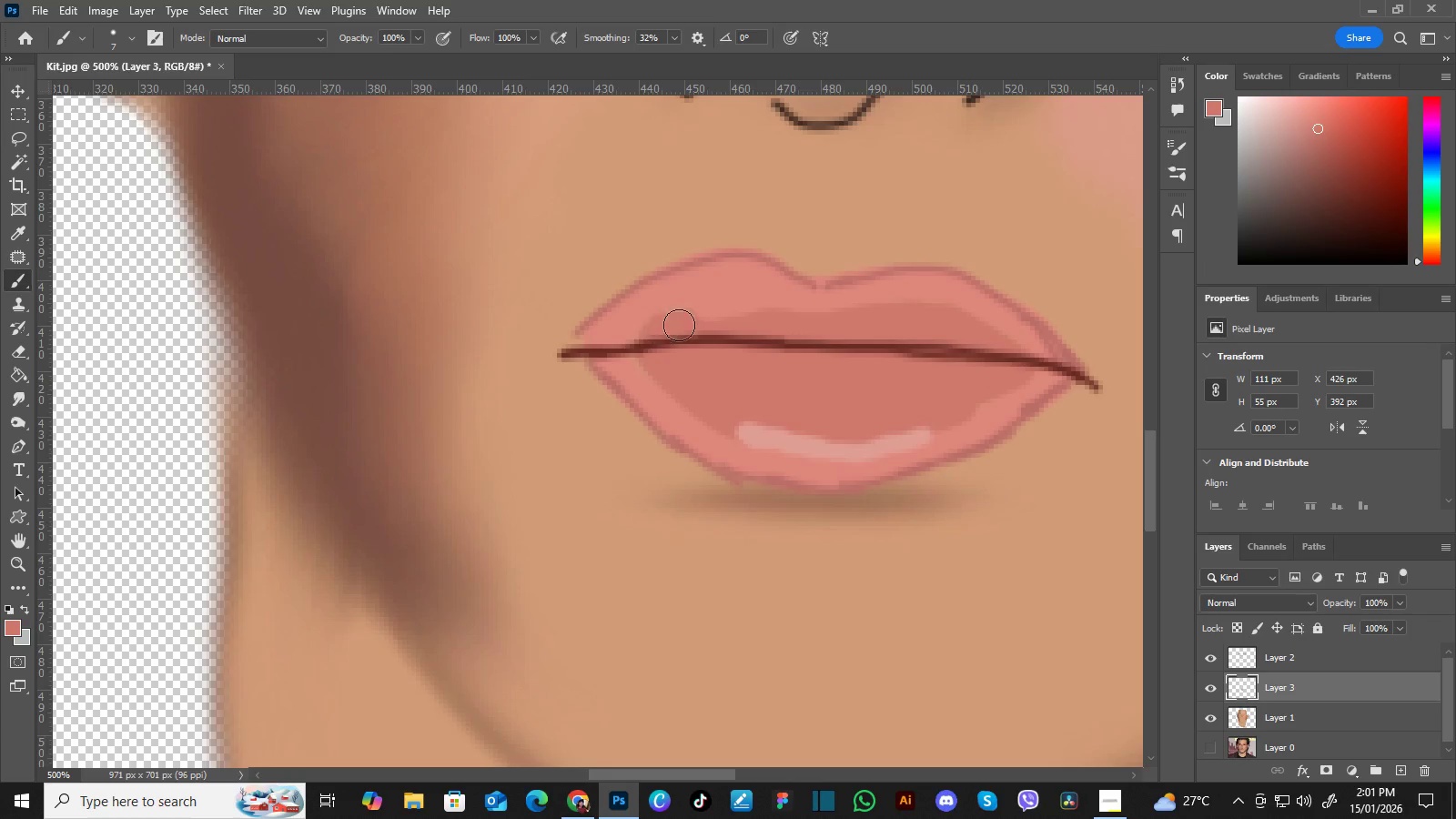 
wait(13.98)
 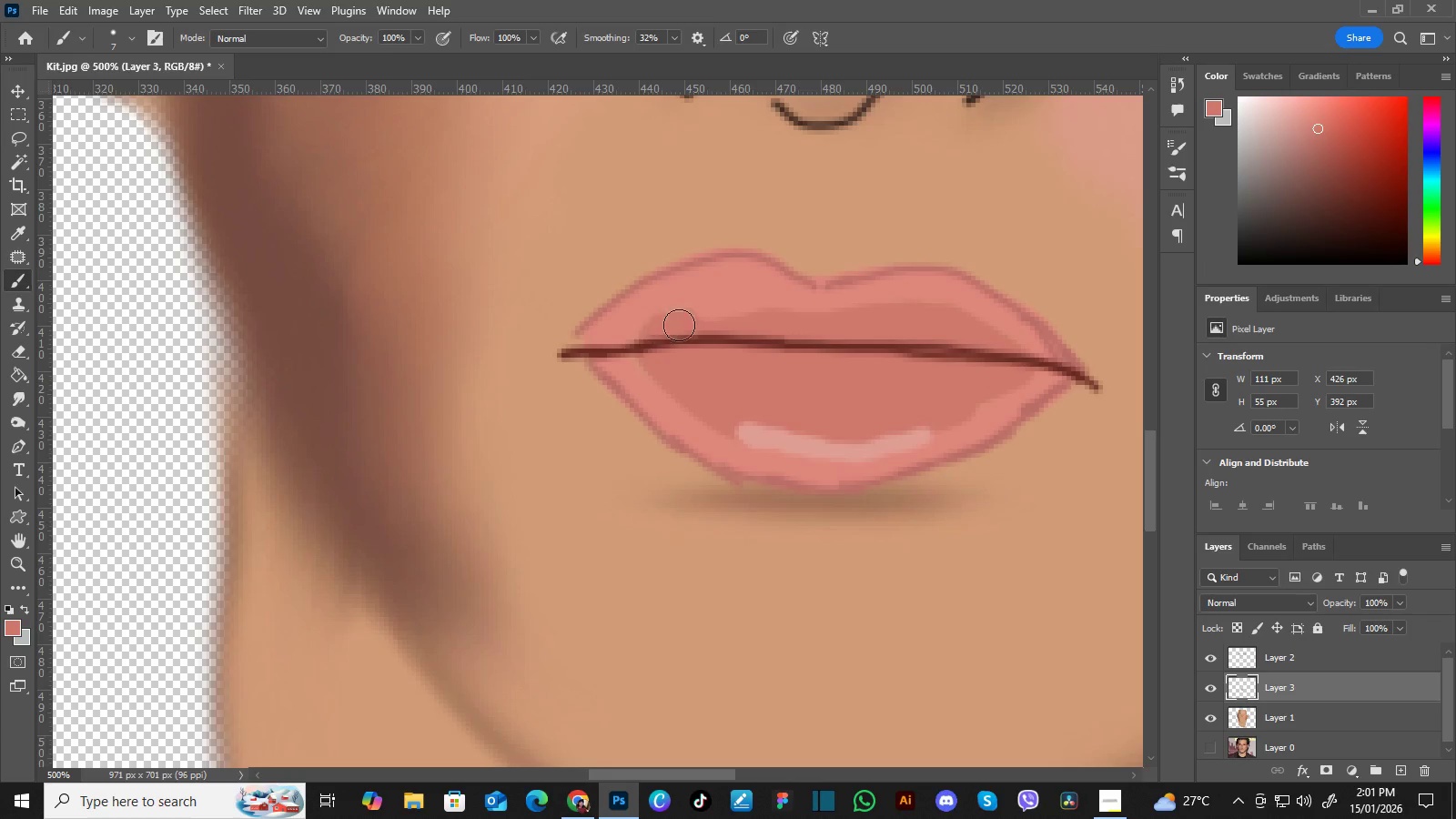 
hold_key(key=ControlLeft, duration=0.5)
left_click([1357, 658])
 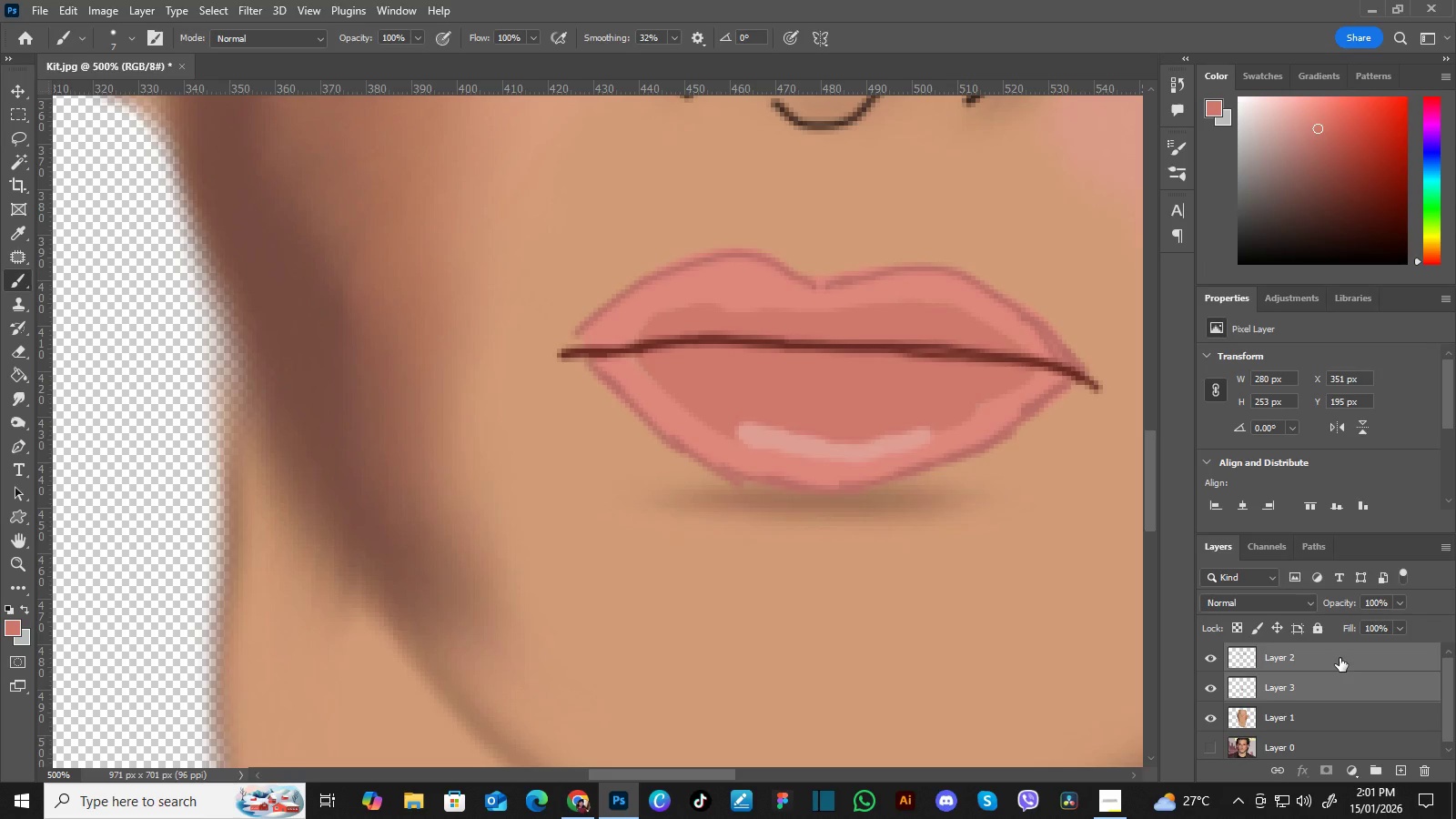 
key(Control+E)
 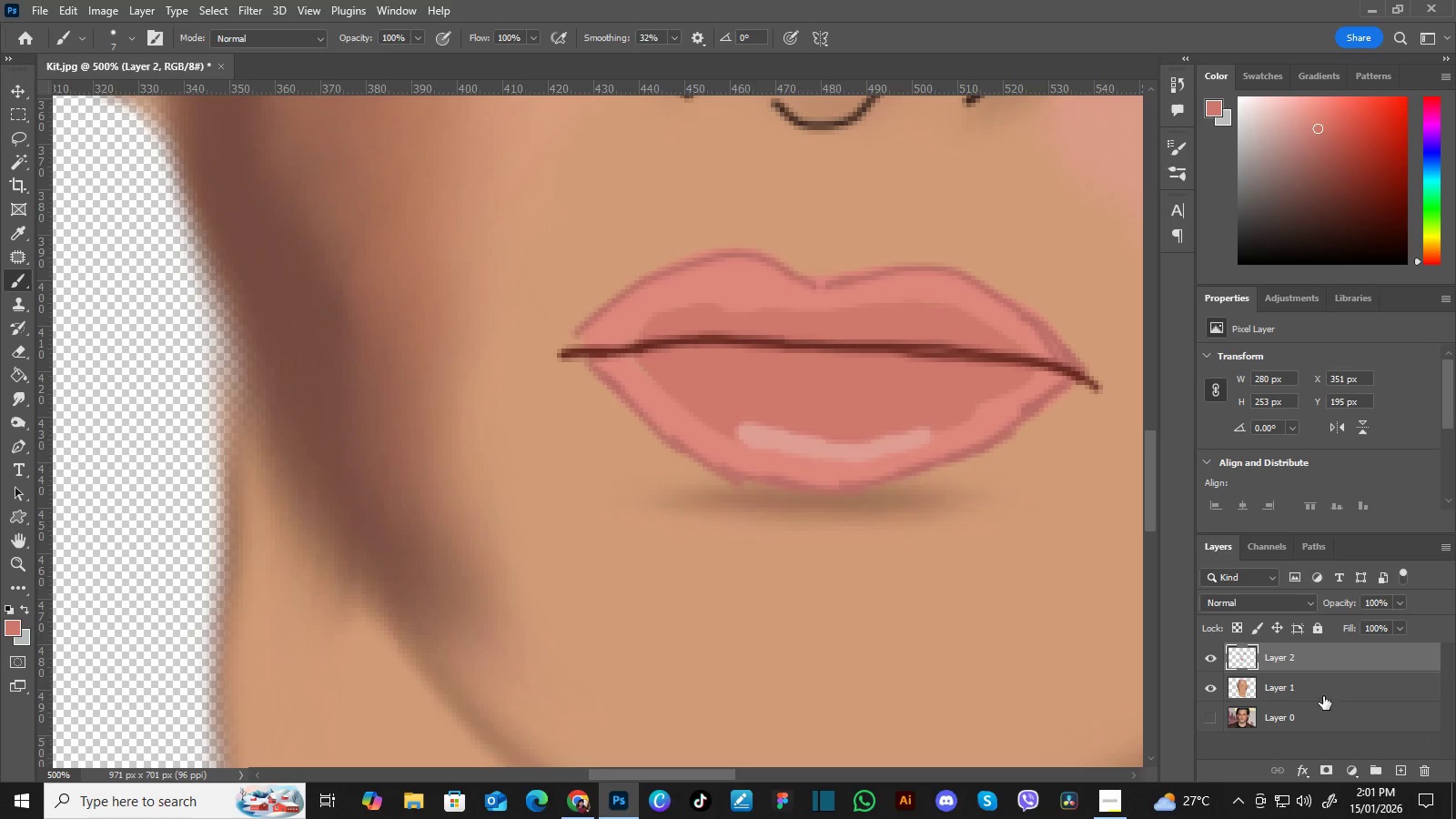 
wait(6.45)
 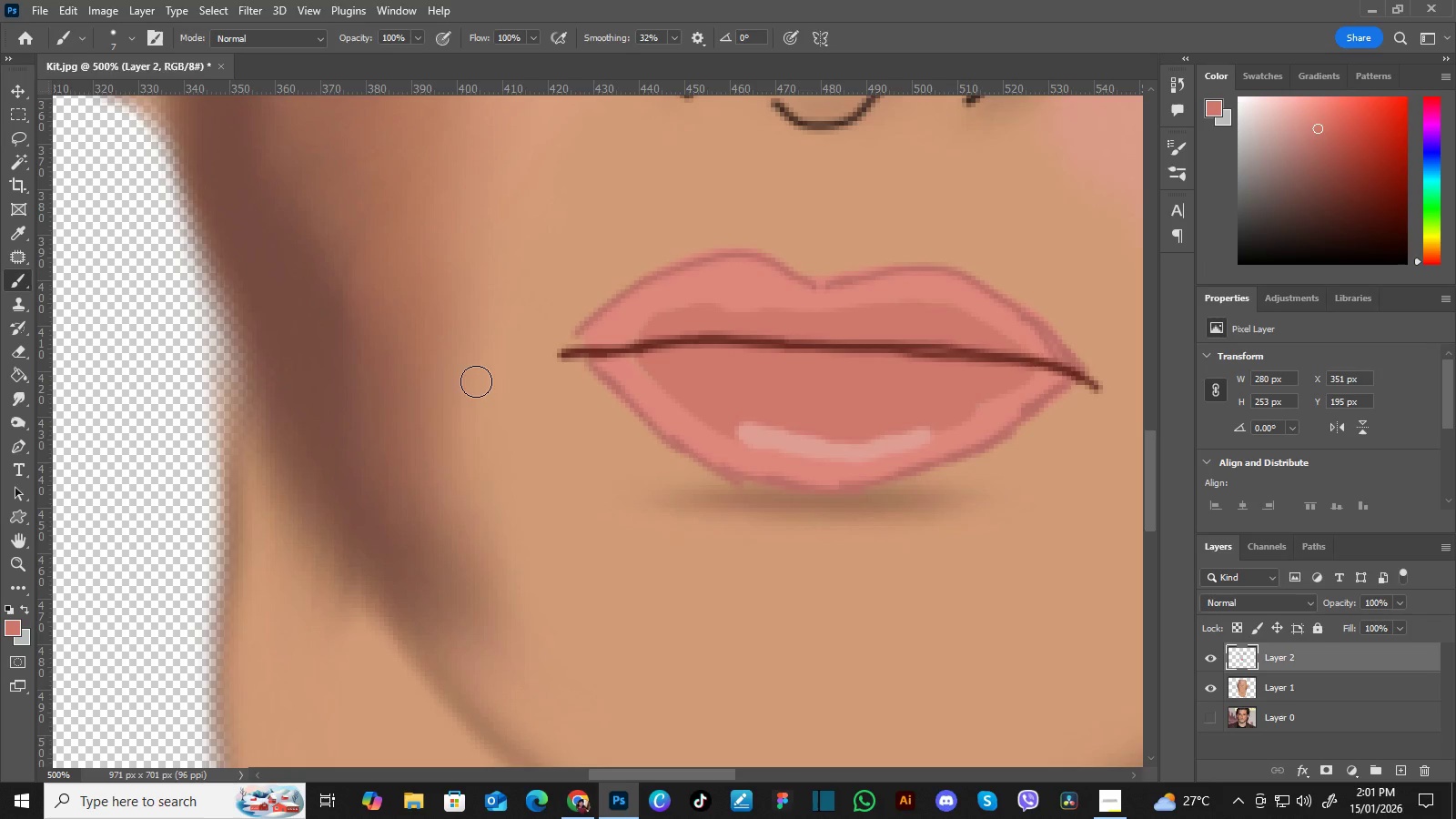 
left_click([1380, 690])
 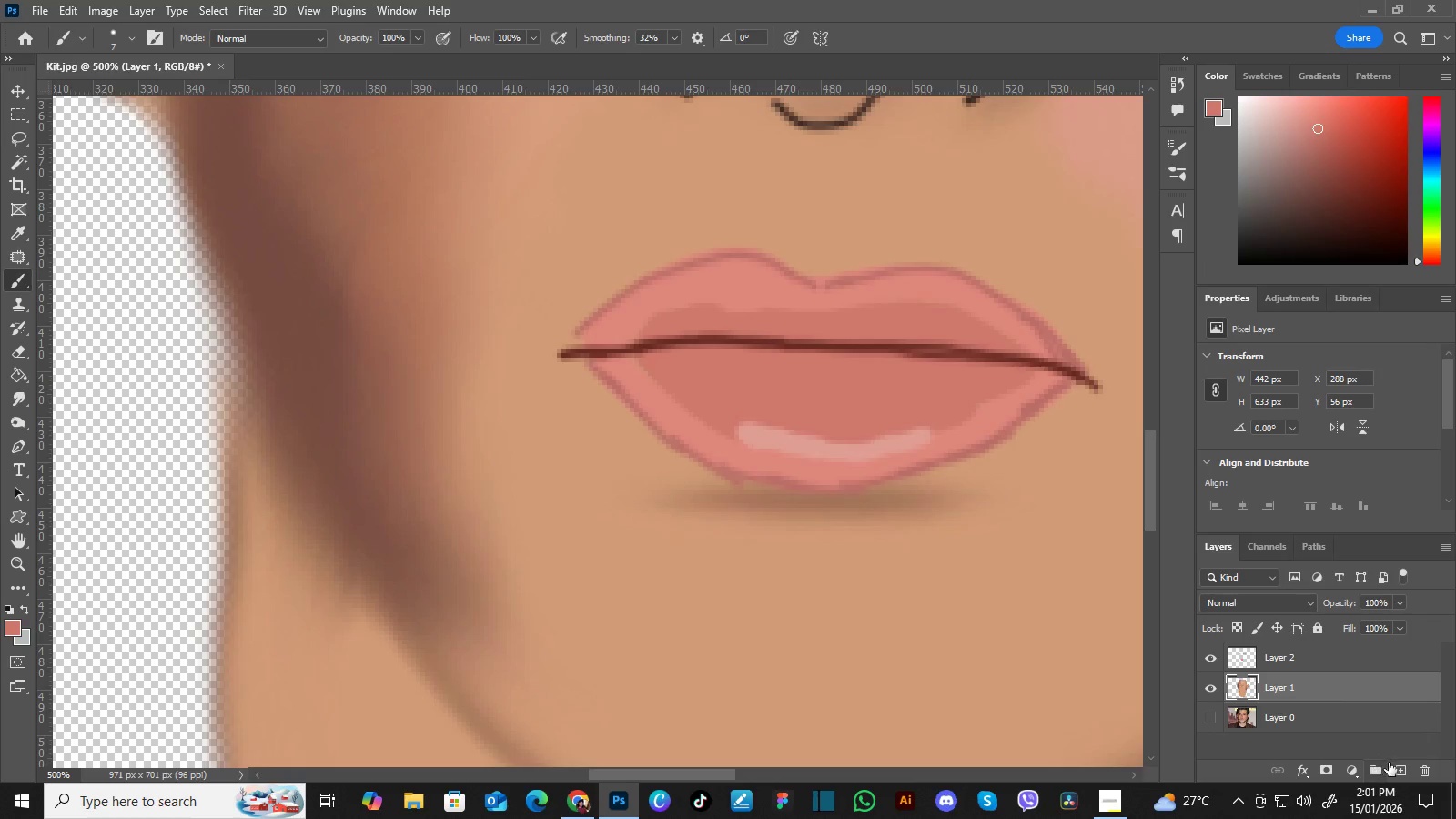 
left_click([1394, 764])
 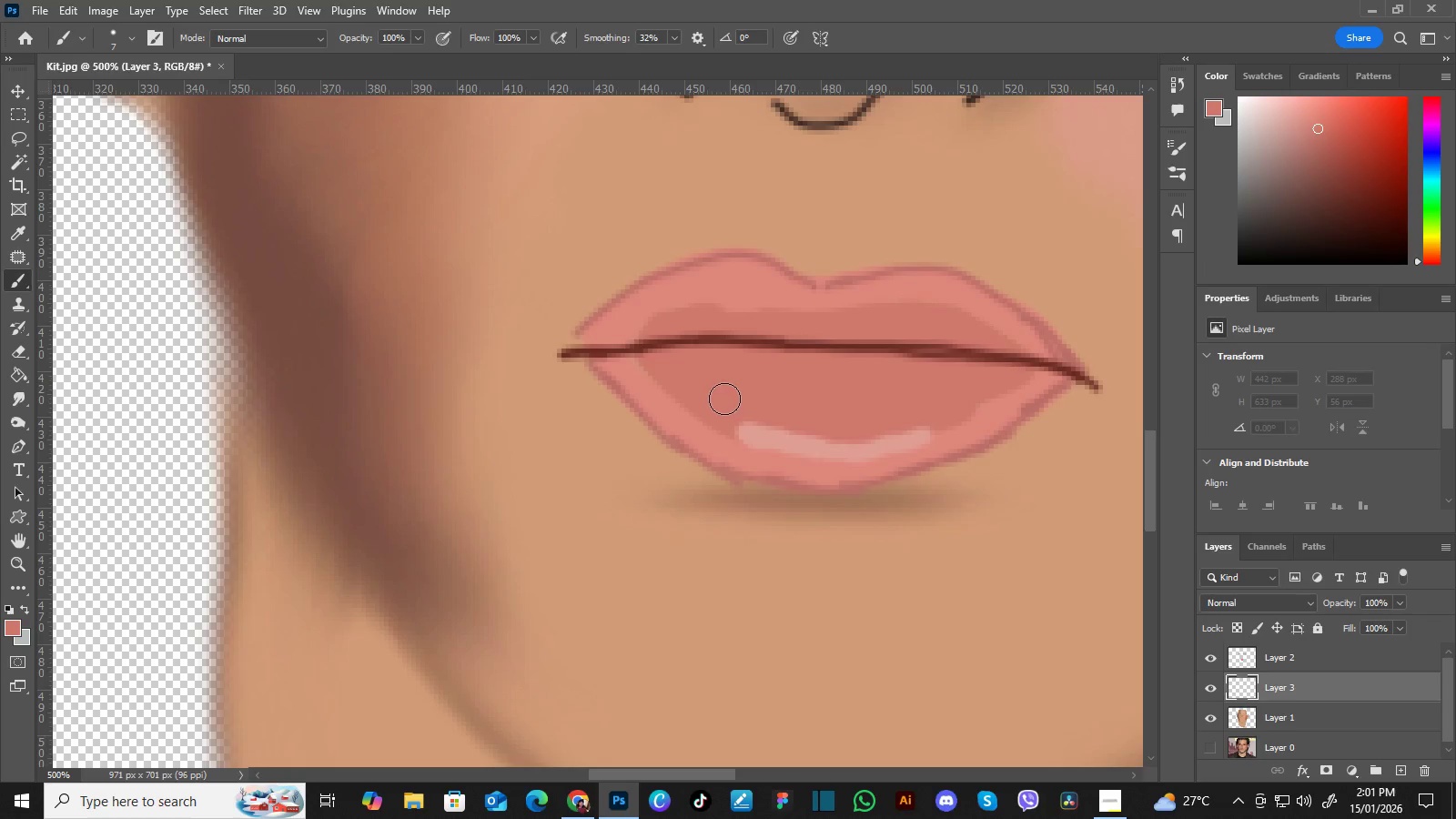 
key(I)
 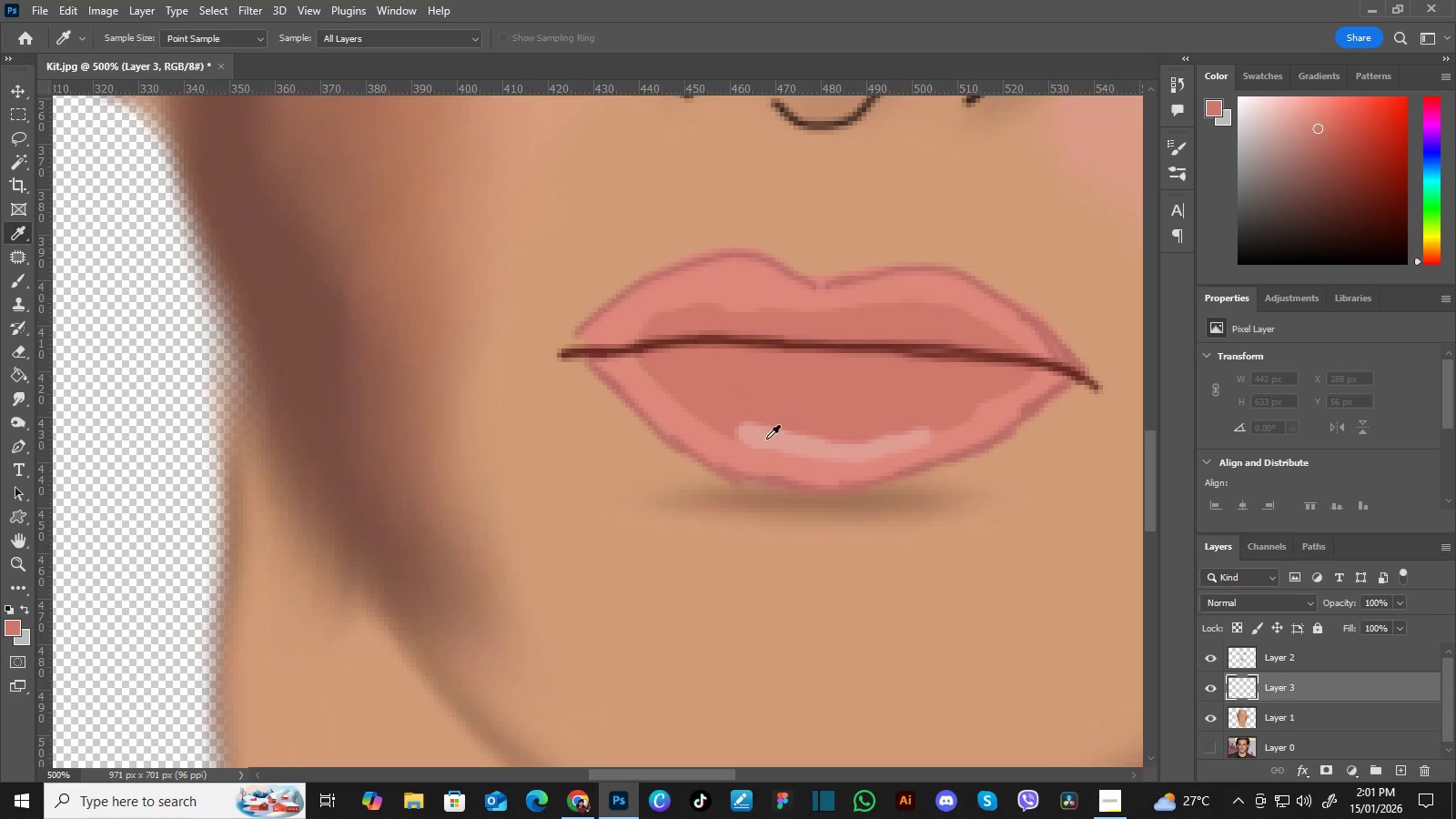 
left_click([767, 438])
 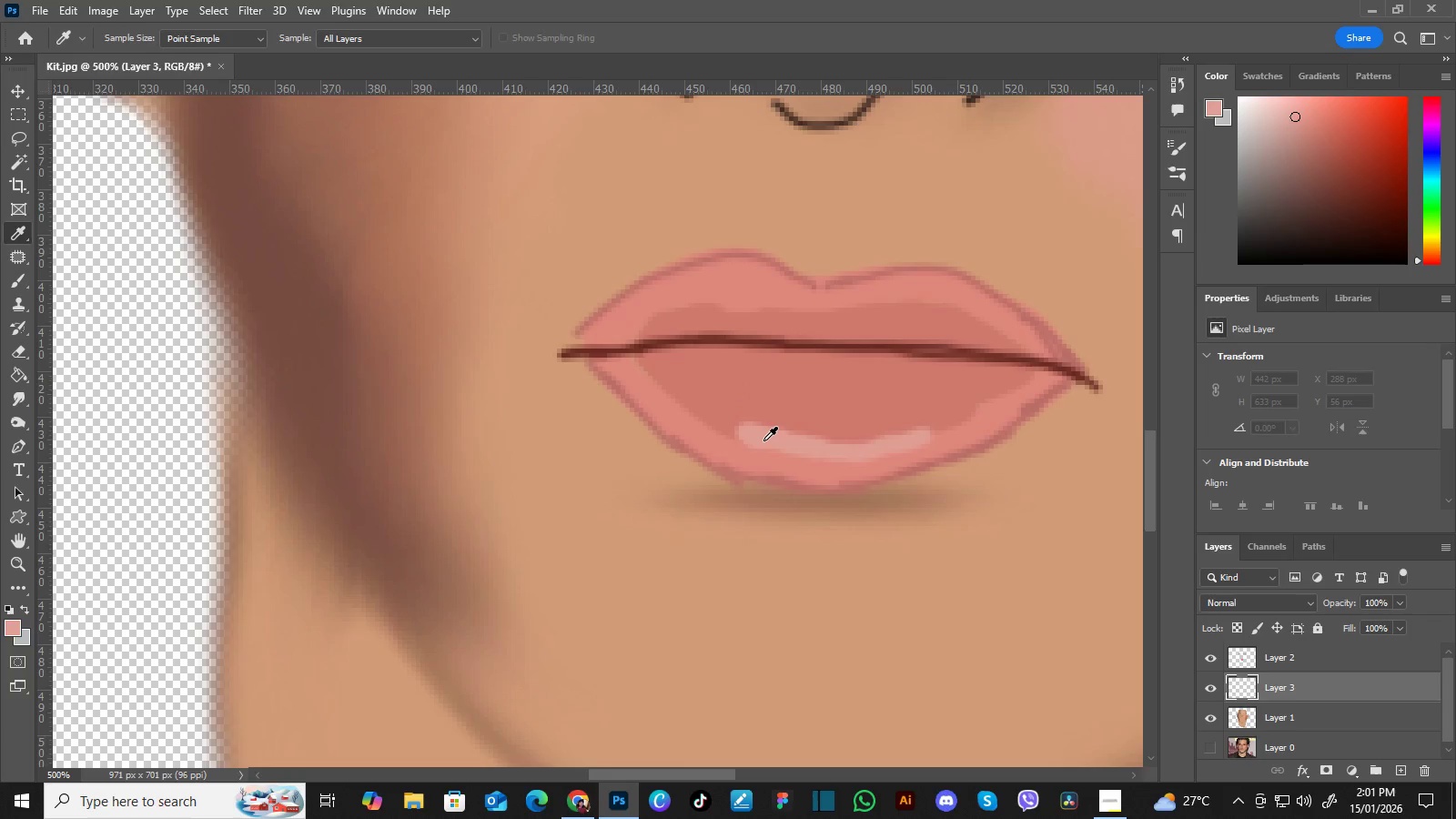 
triple_click([765, 442])
 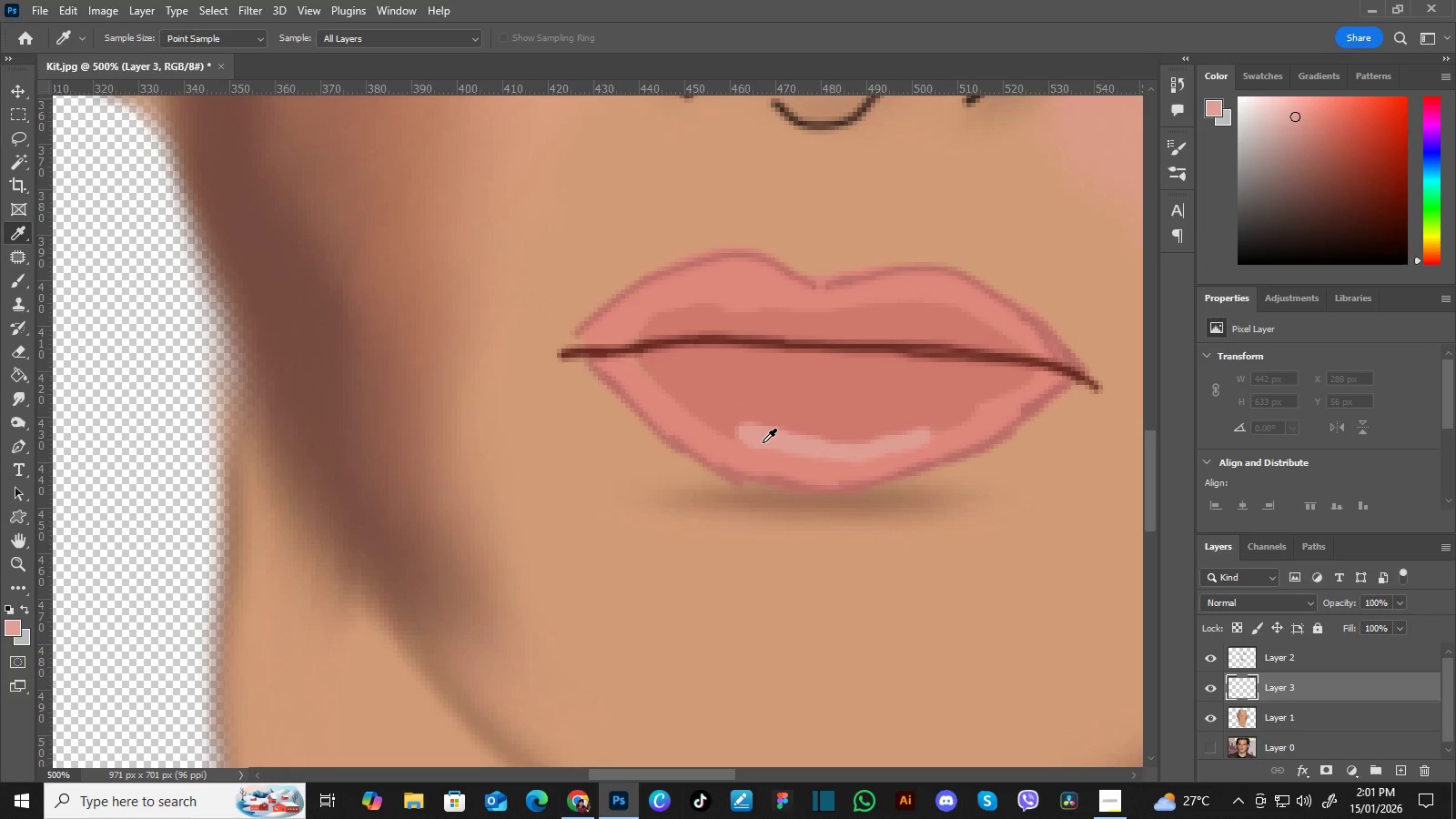 
triple_click([765, 443])
 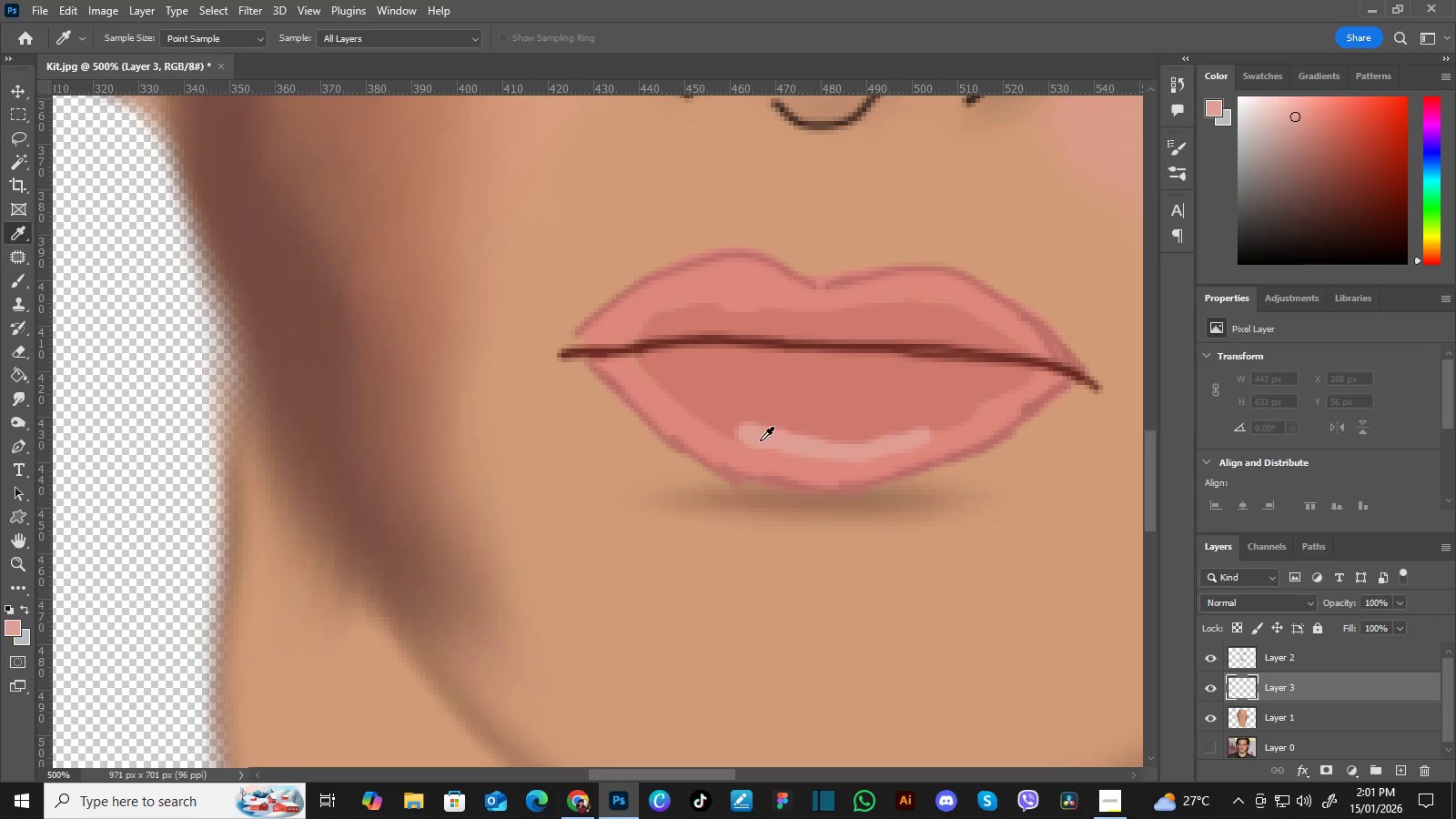 
key(B)
 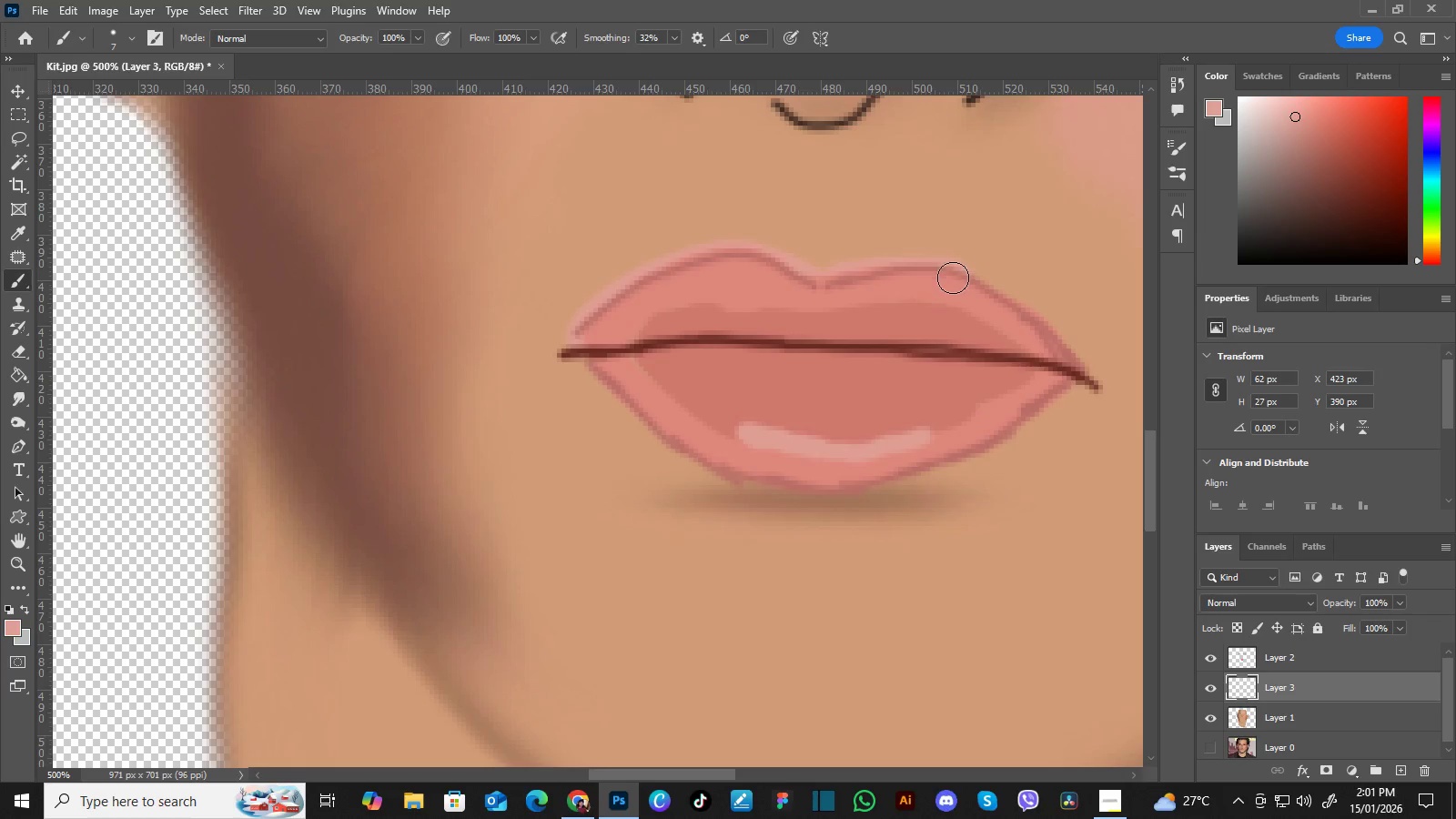 
wait(12.86)
 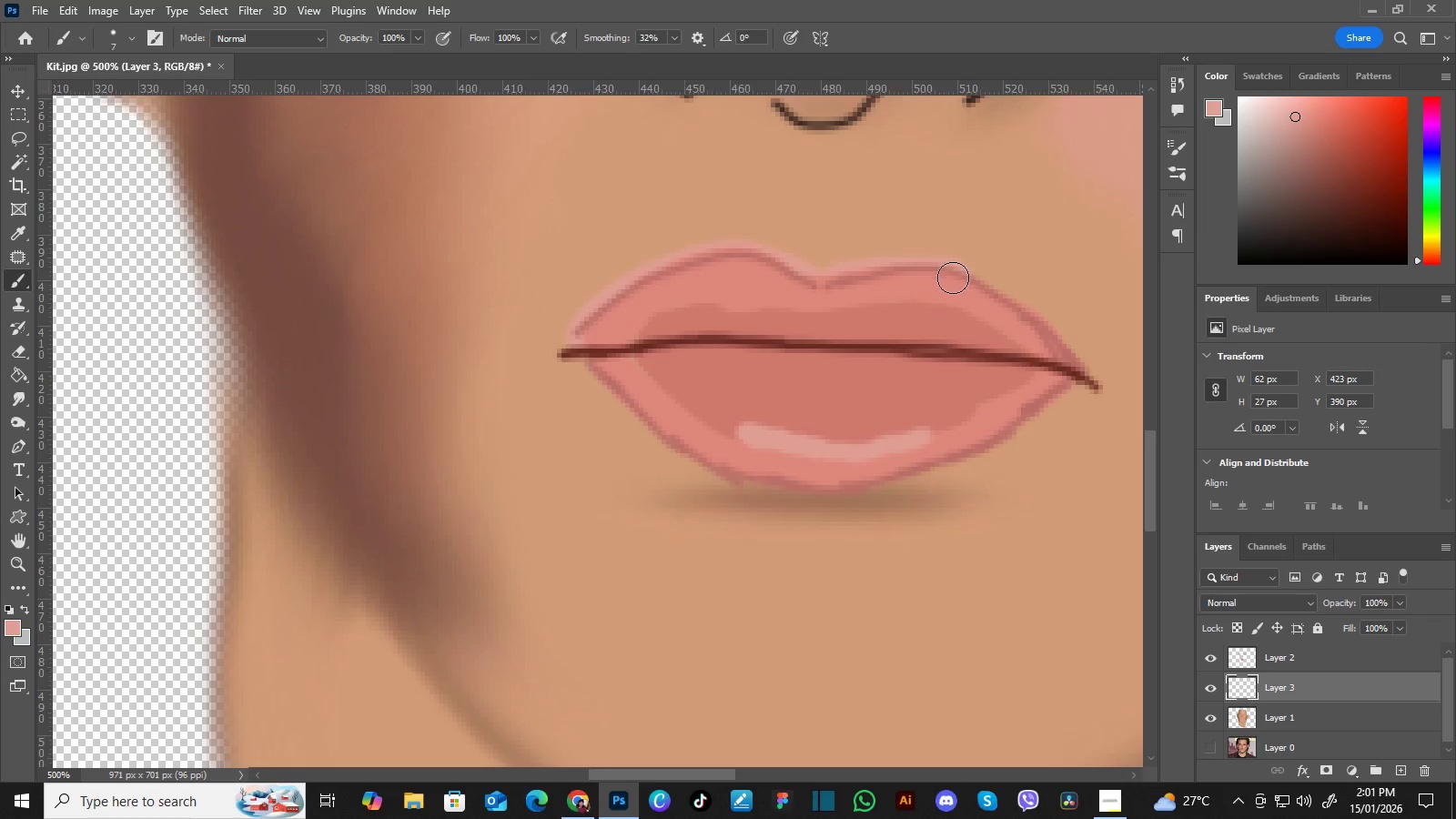 
left_click([12, 627])
 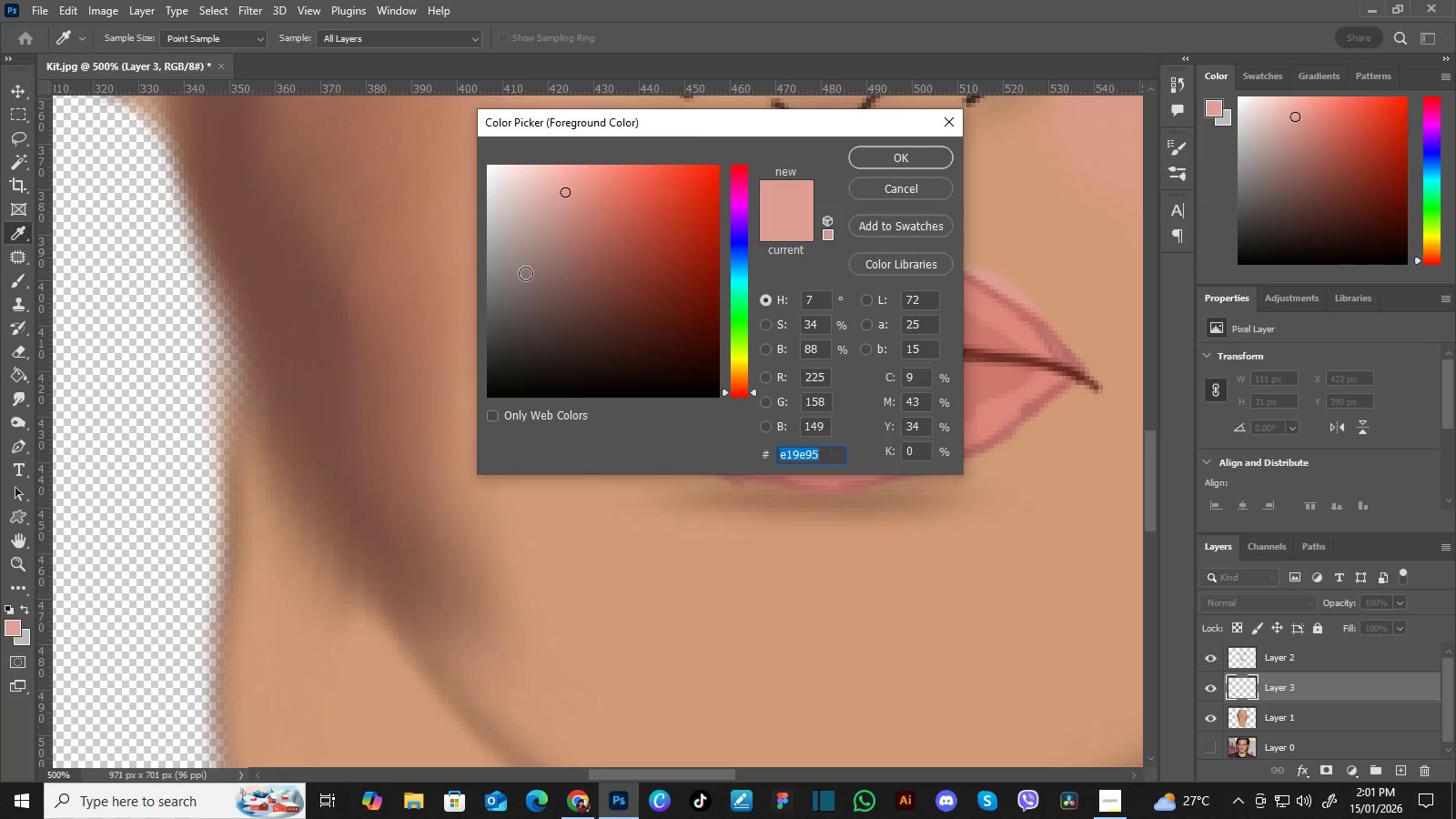 
left_click_drag(start_coordinate=[539, 203], to_coordinate=[388, 122])
 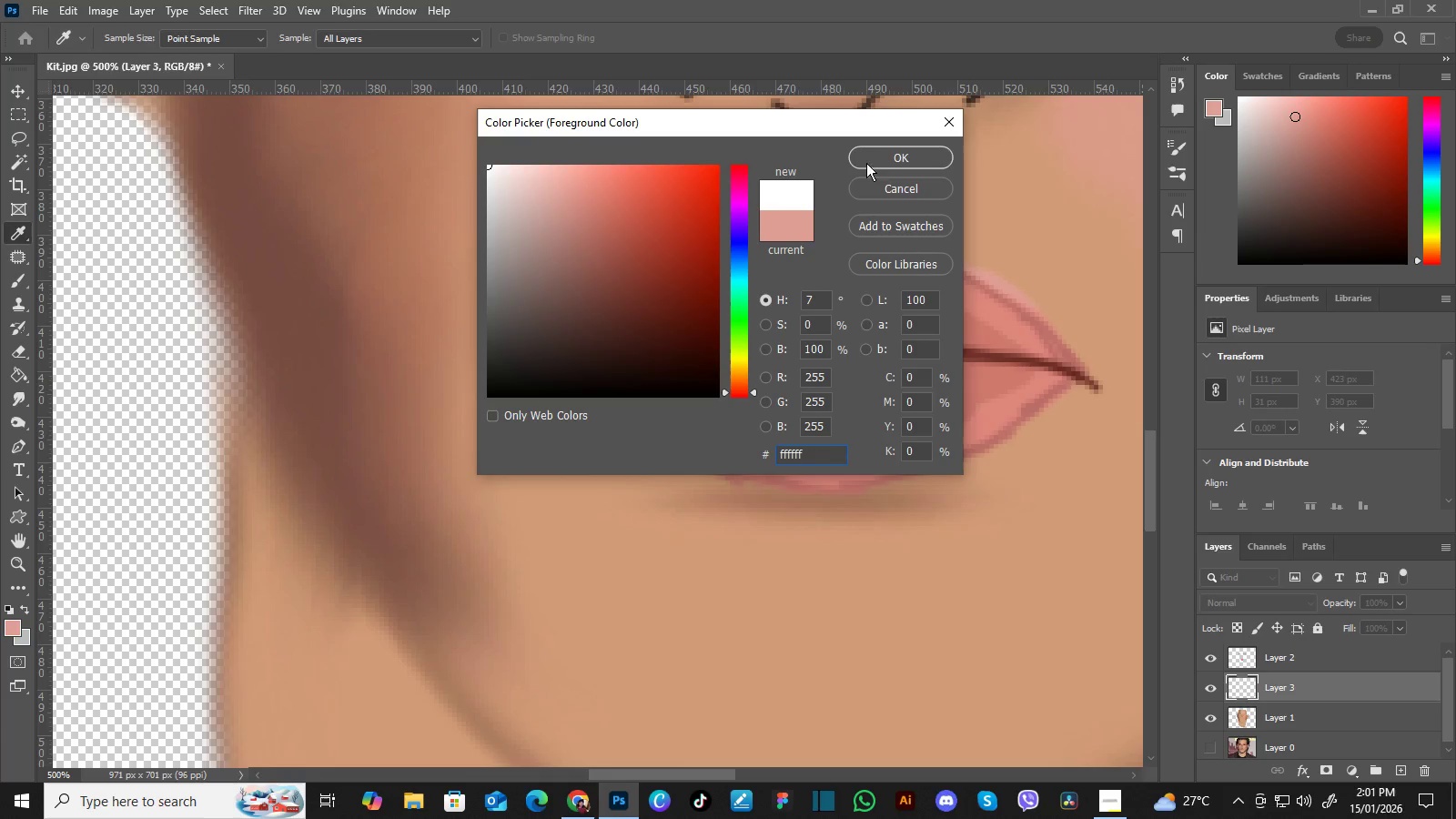 
left_click([870, 154])
 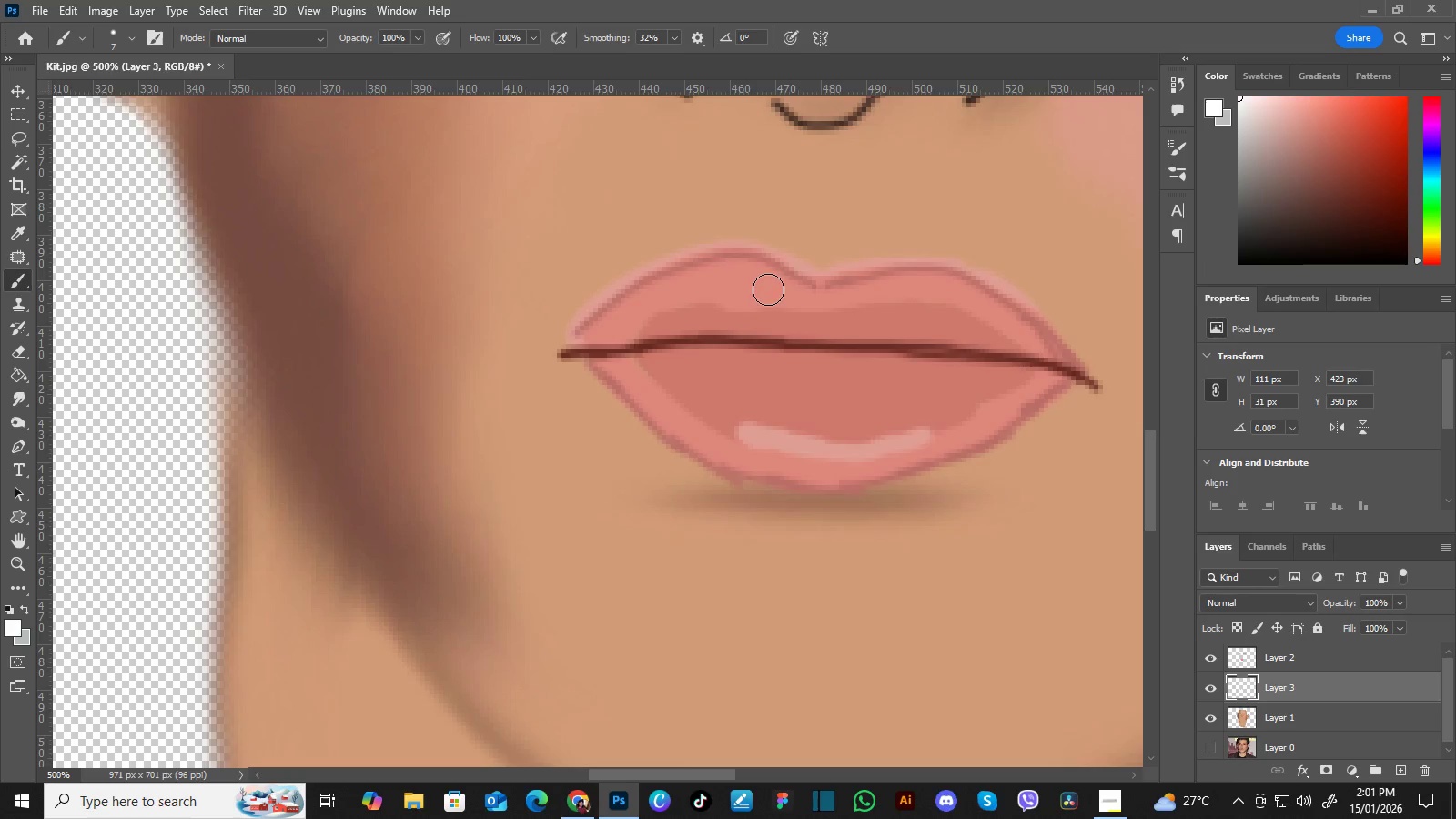 
key(BracketLeft)
 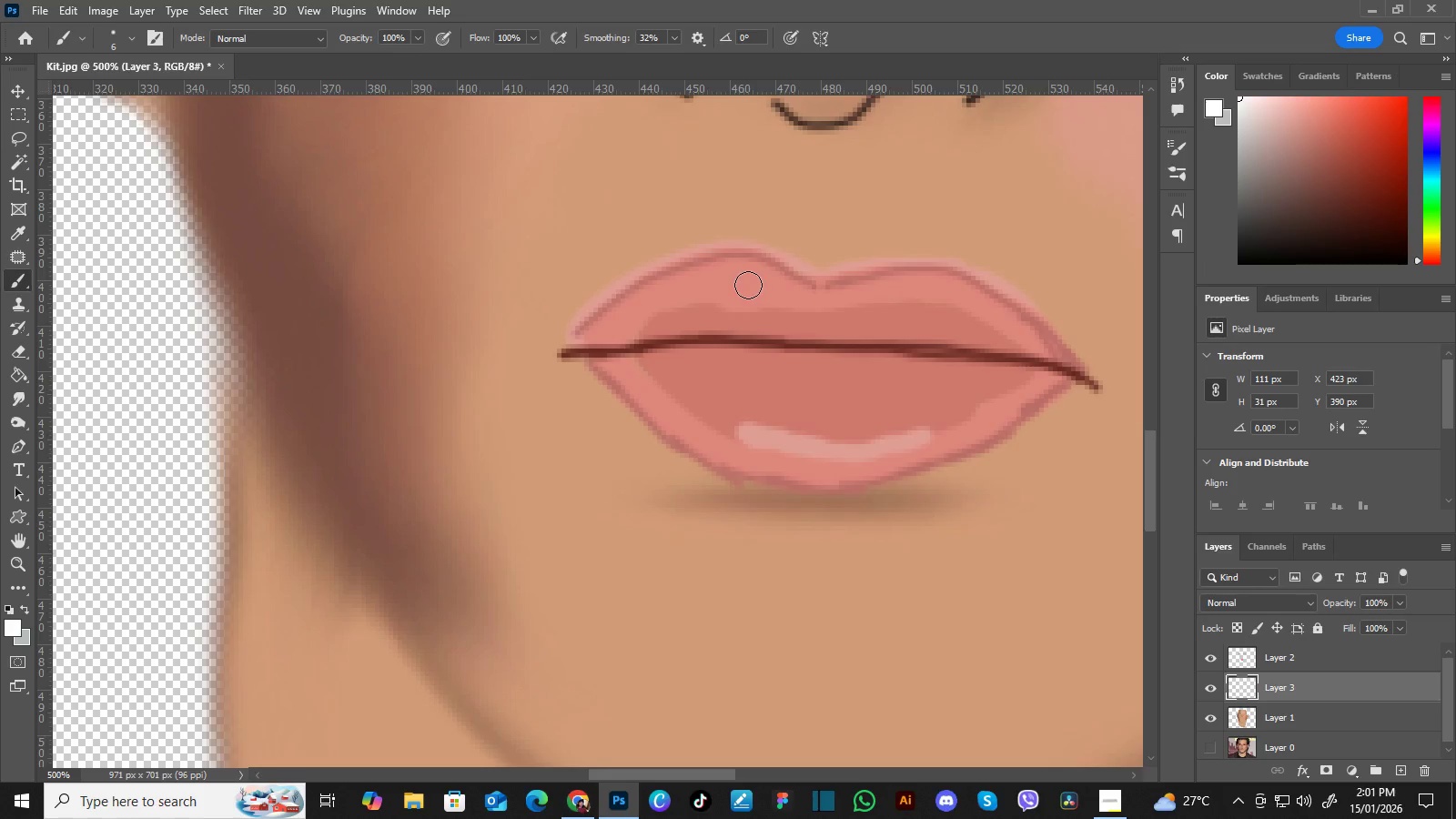 
key(BracketLeft)
 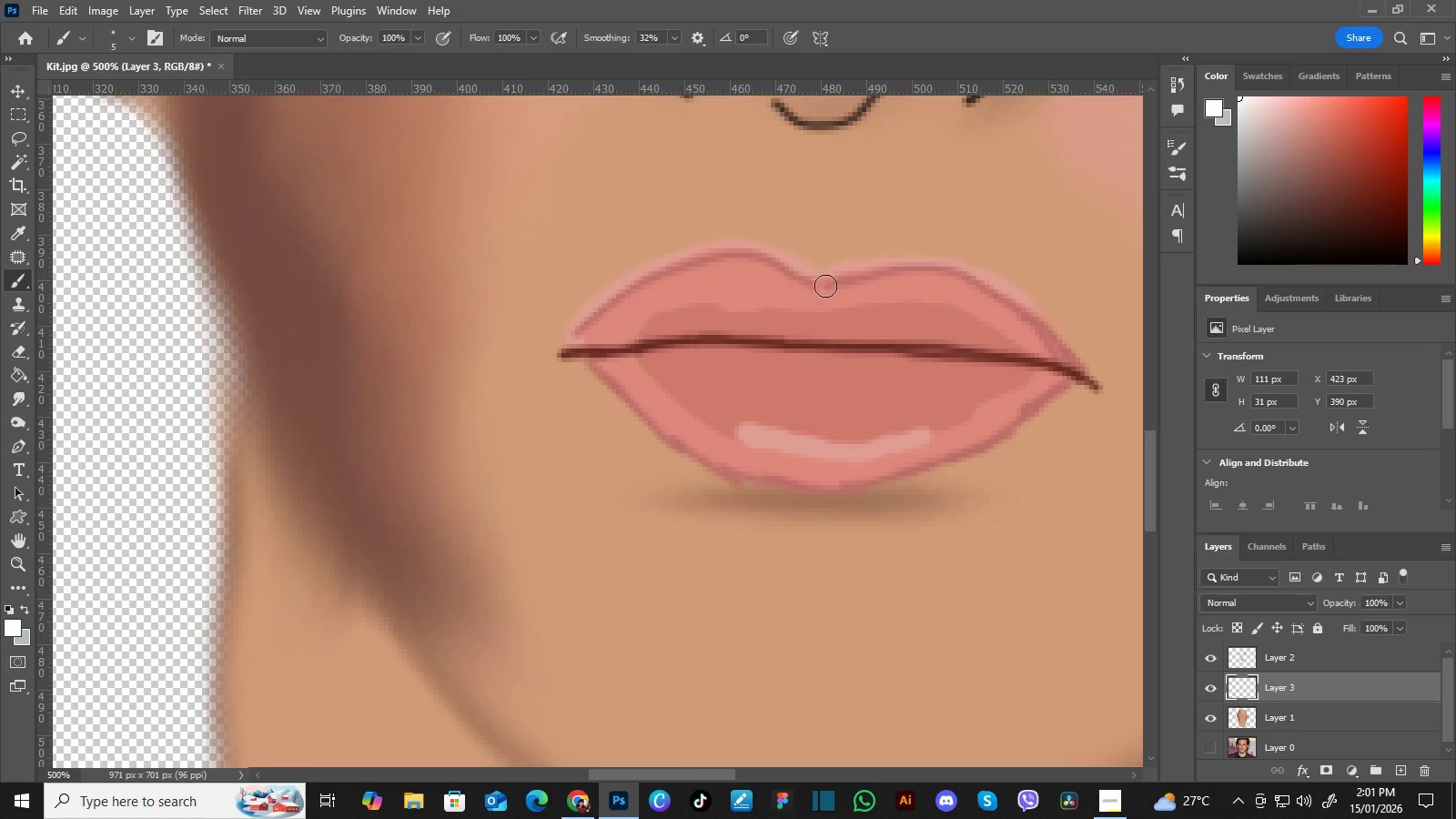 
key(BracketLeft)
 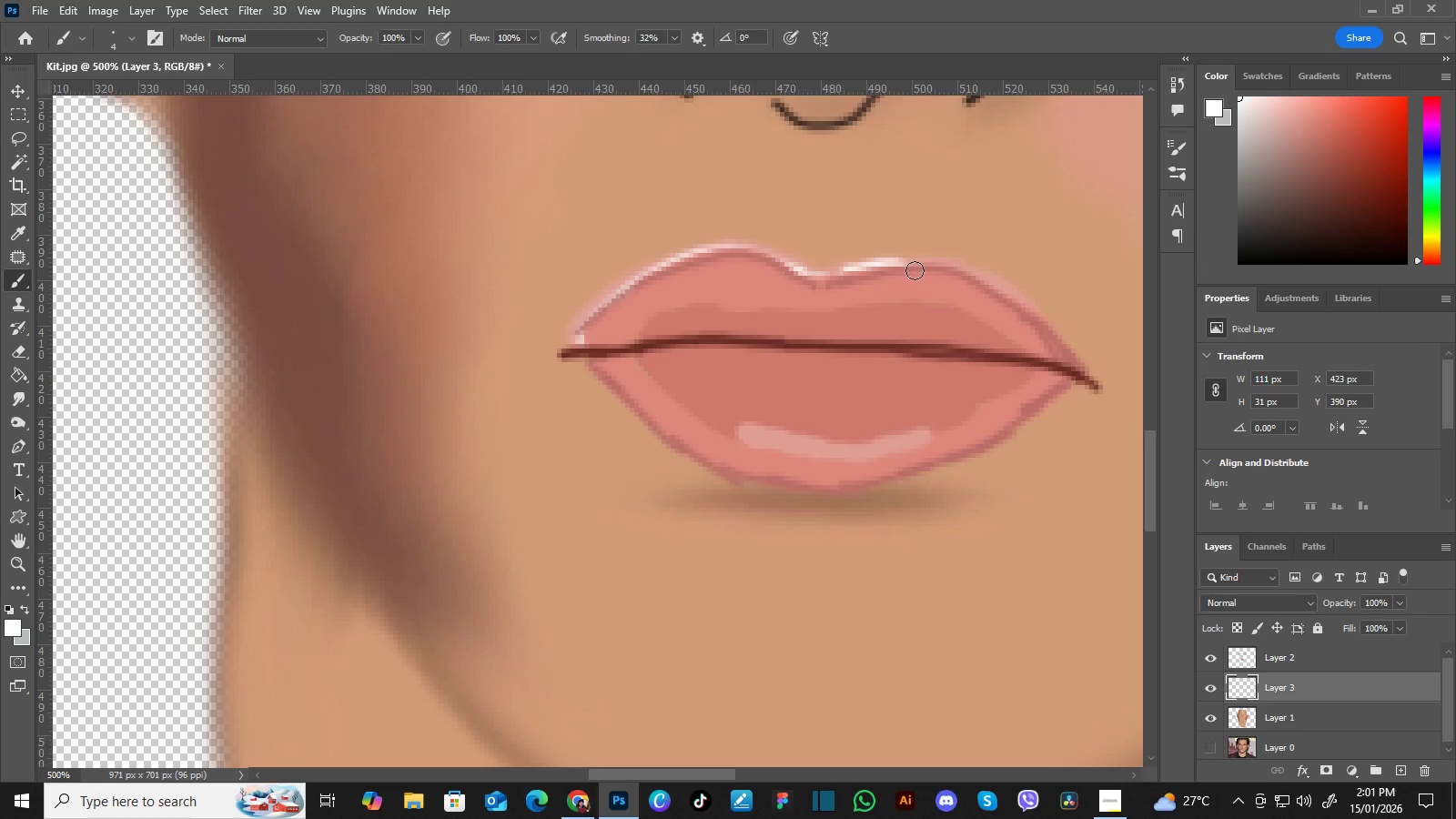 
wait(14.44)
 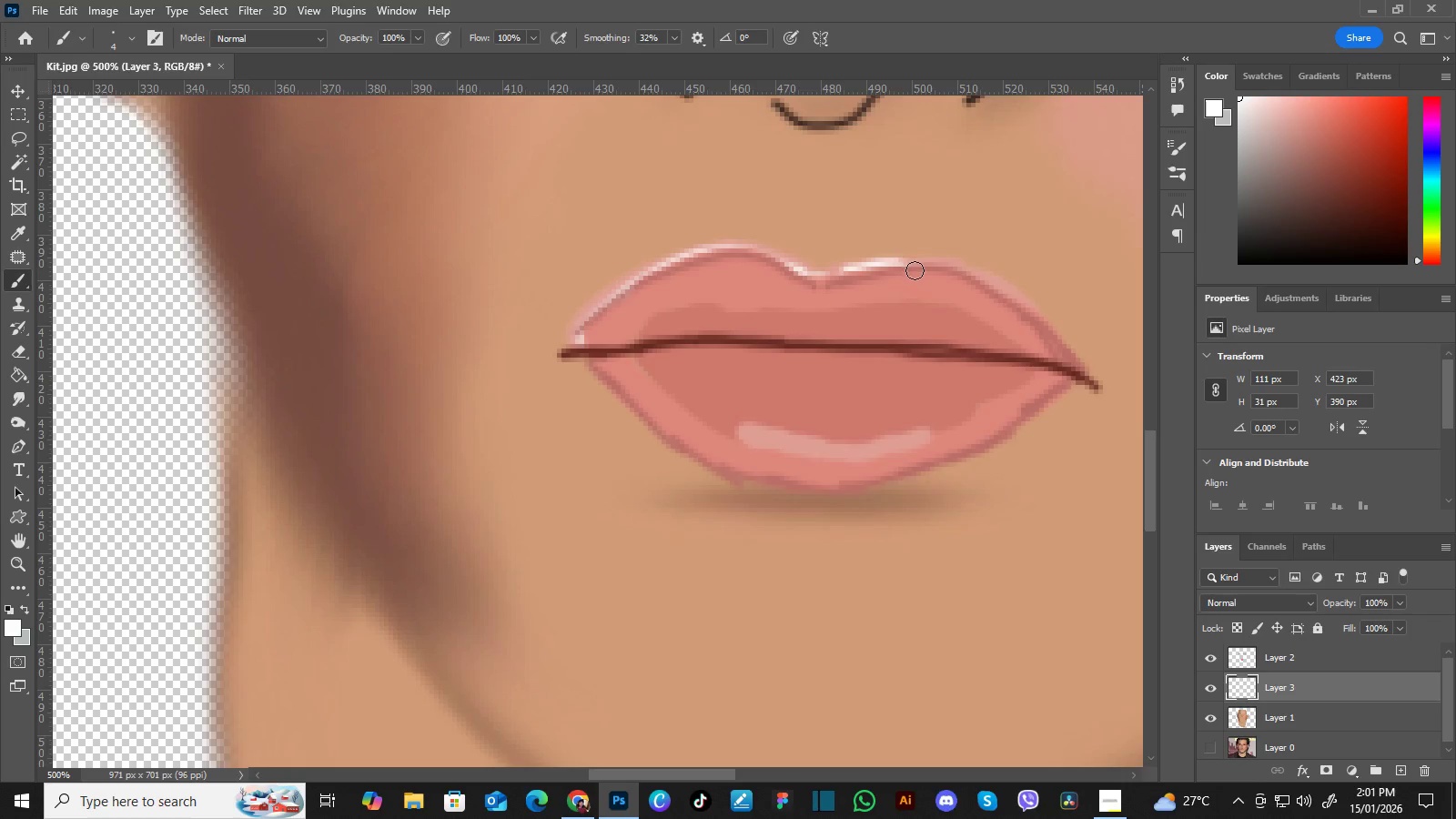 
hold_key(key=ControlLeft, duration=0.91)
left_click([1349, 660])
 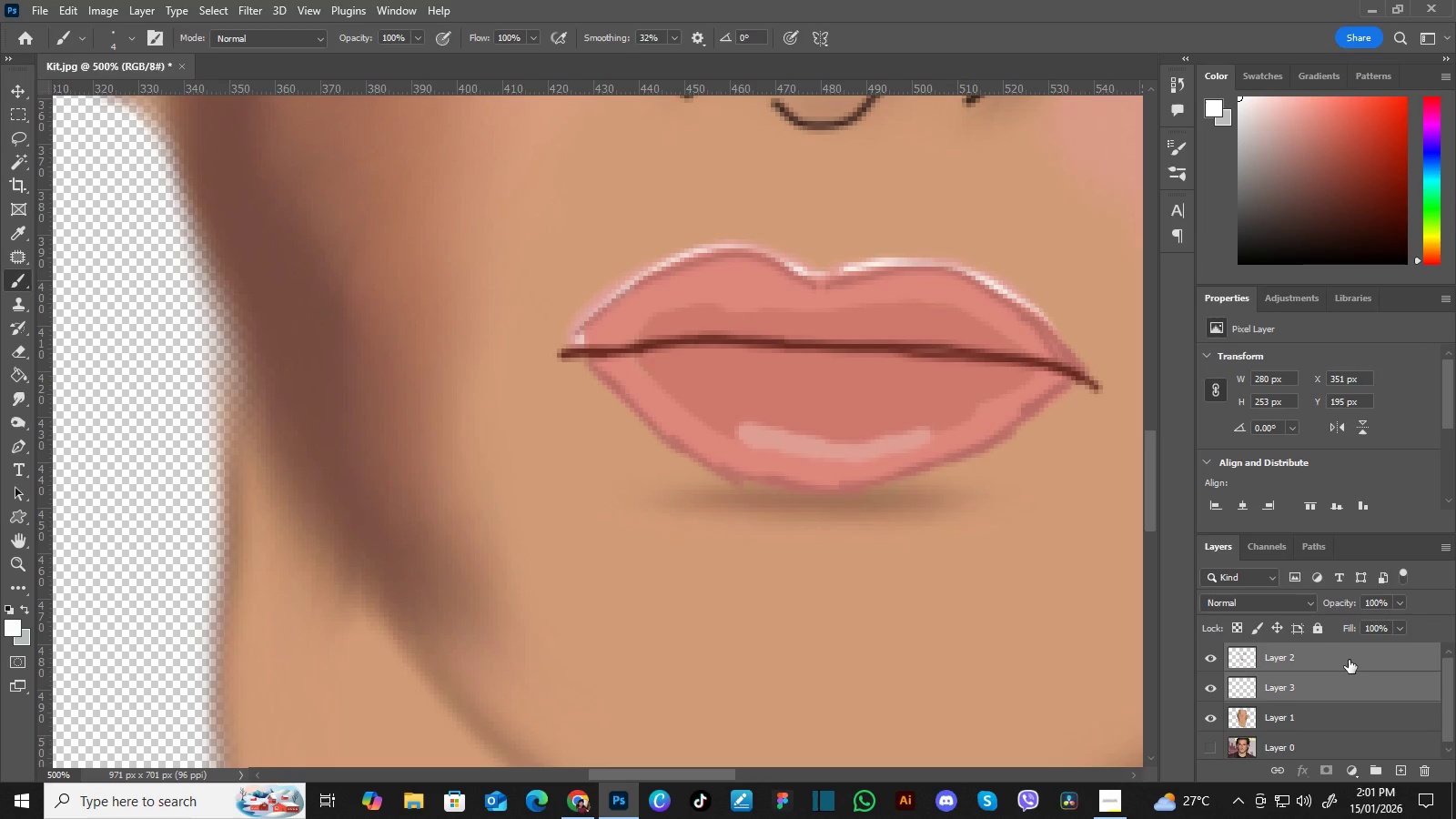 
key(Control+E)
 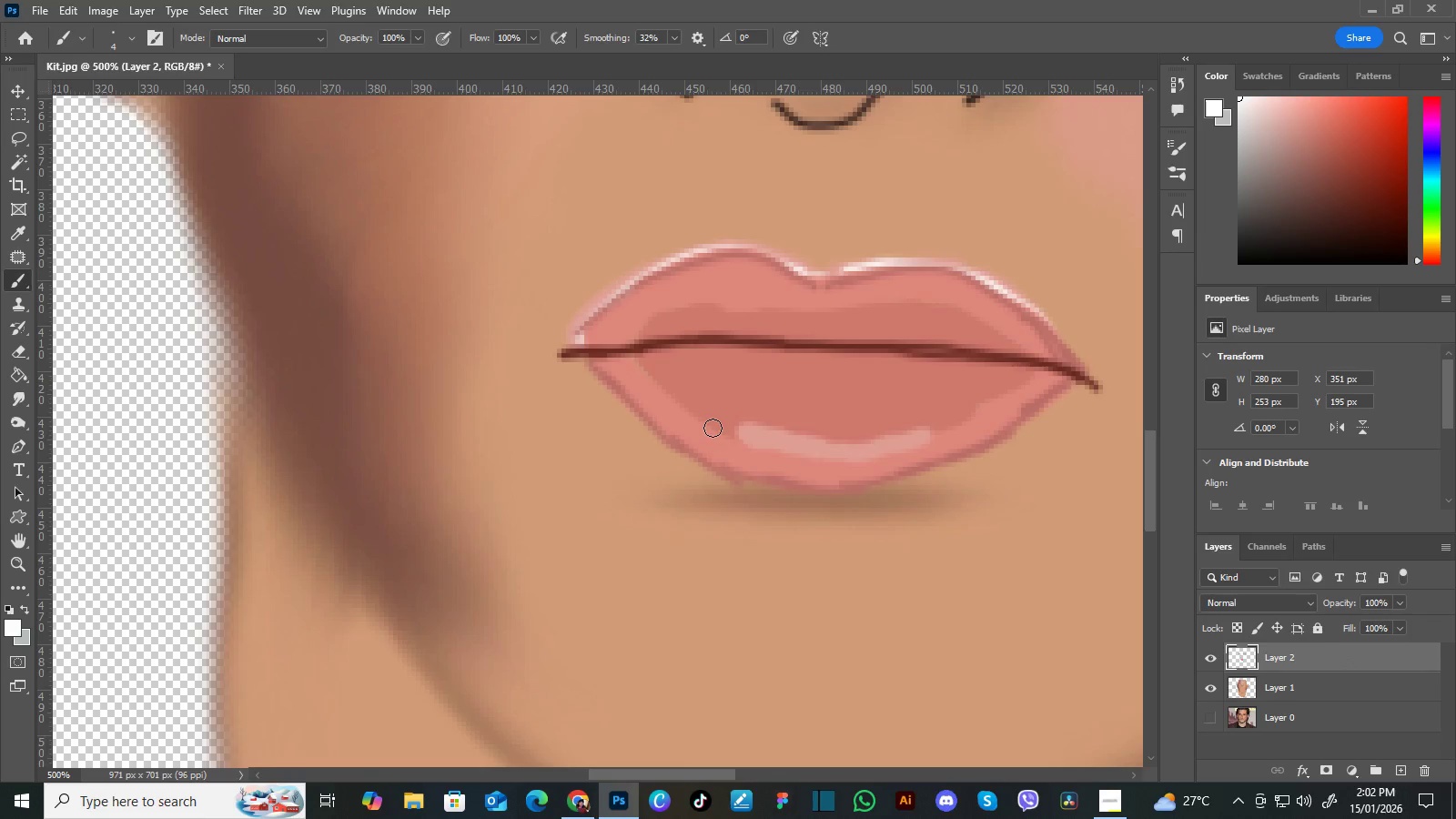 
key(BracketLeft)
 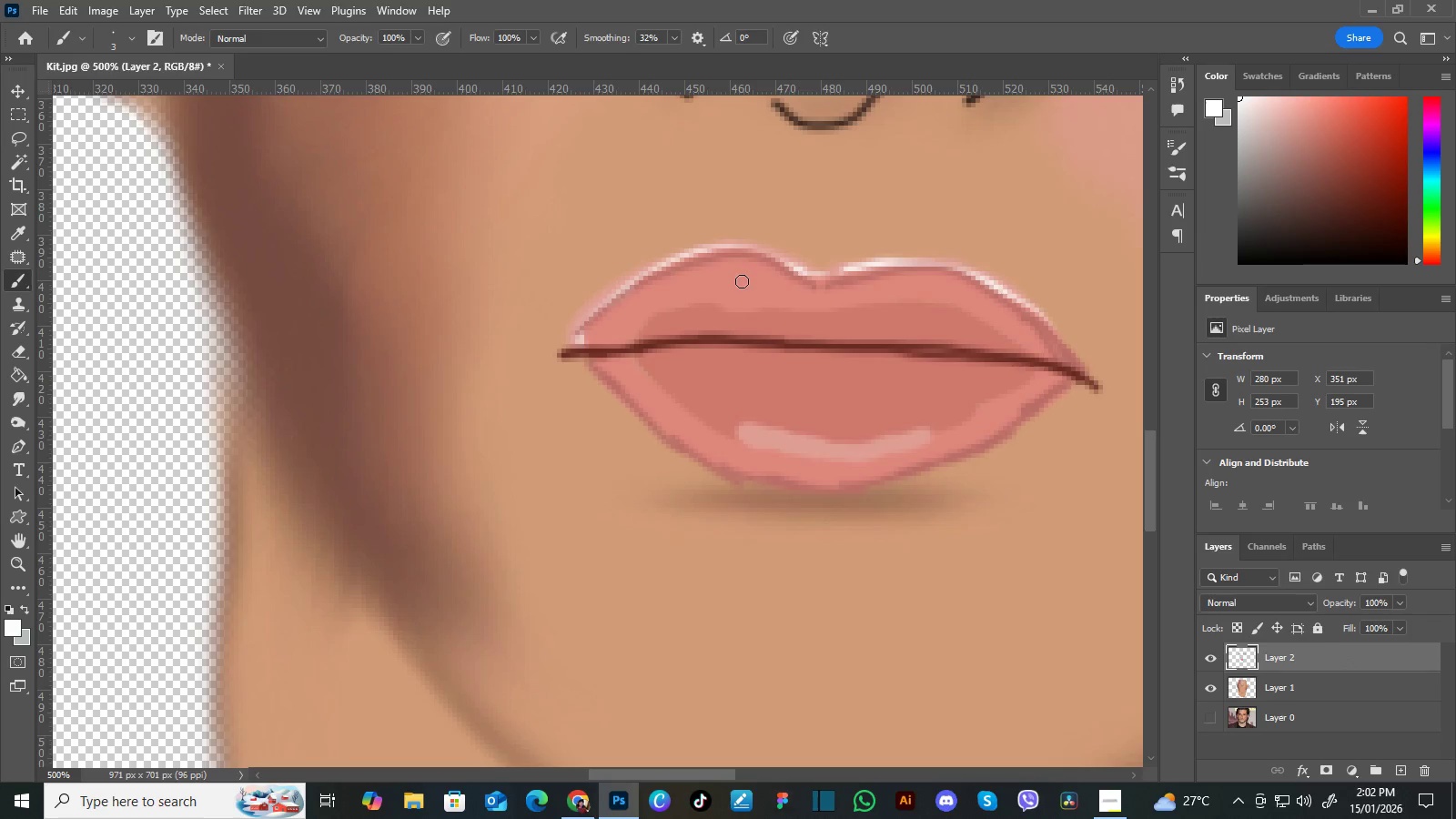 
key(BracketLeft)
 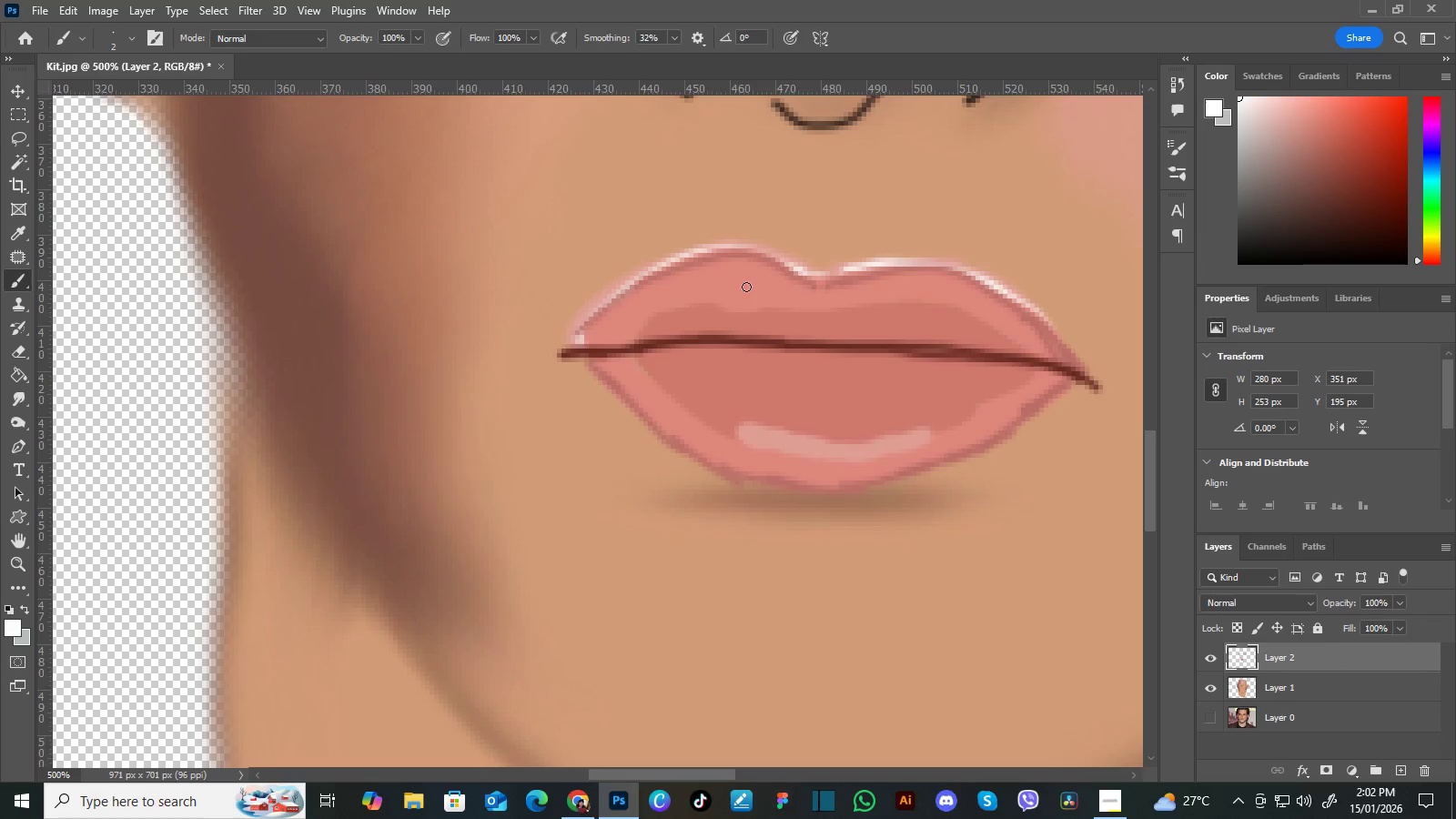 
key(BracketLeft)
 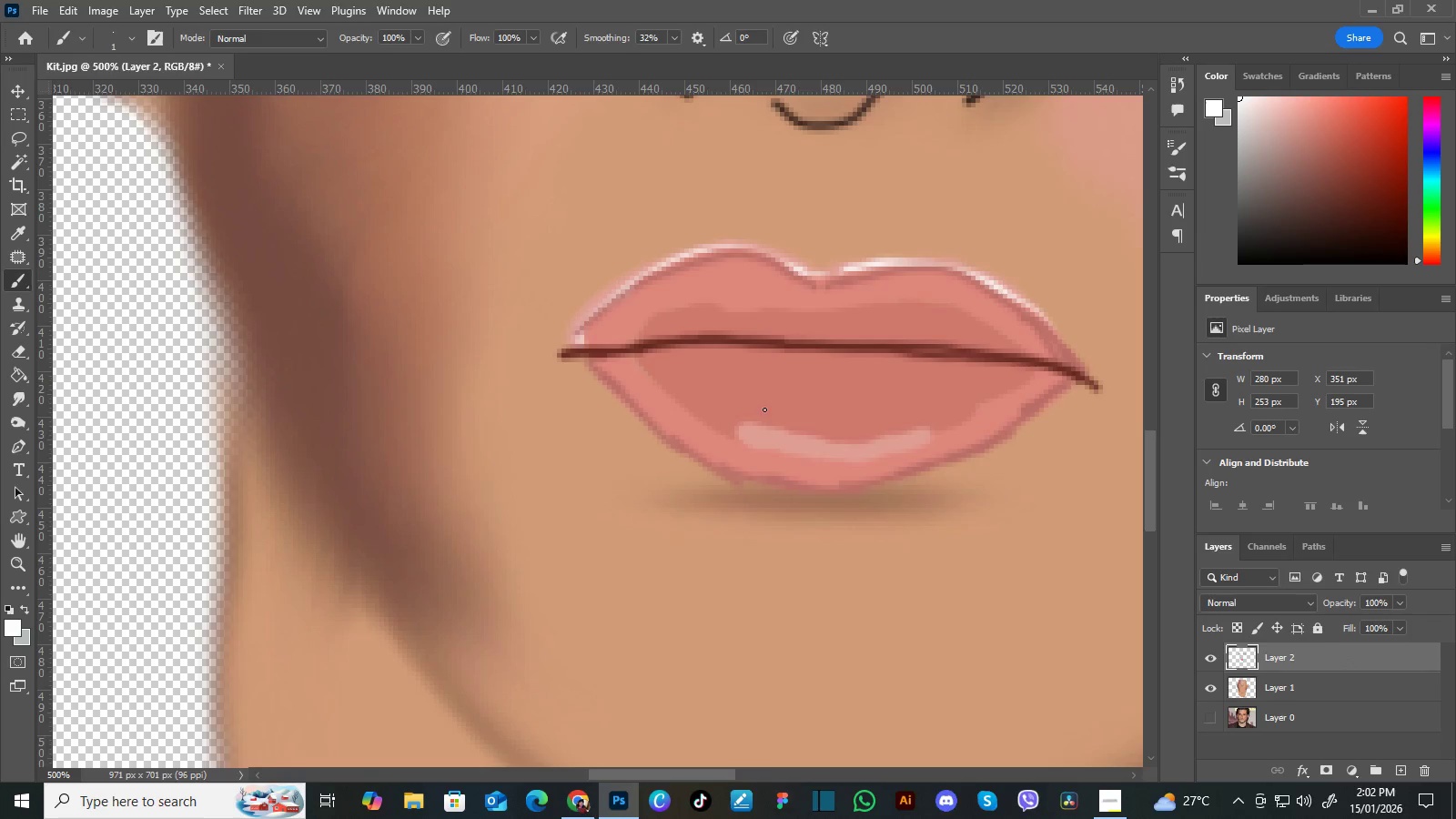 
key(BracketLeft)
 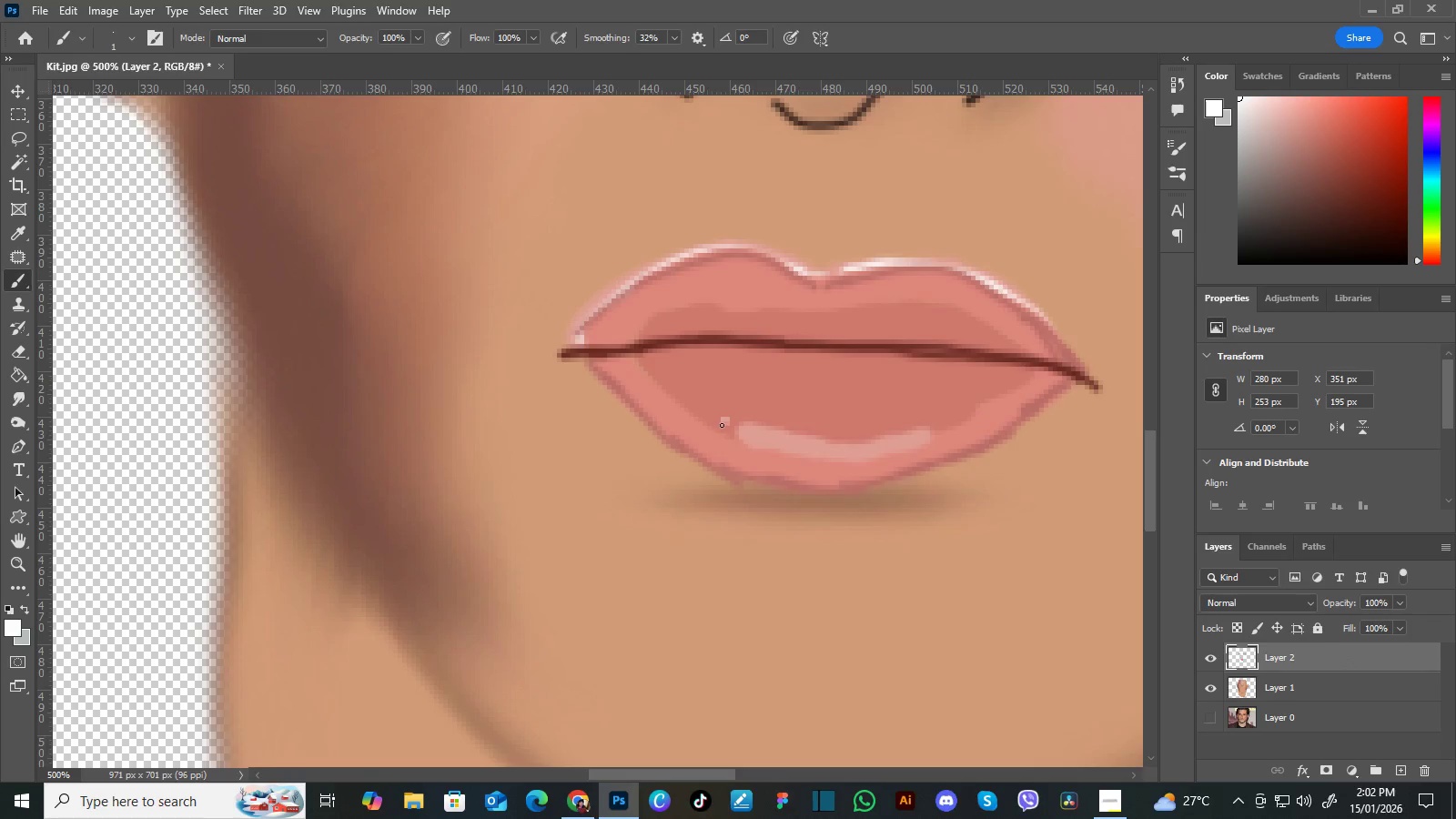 
key(BracketLeft)
 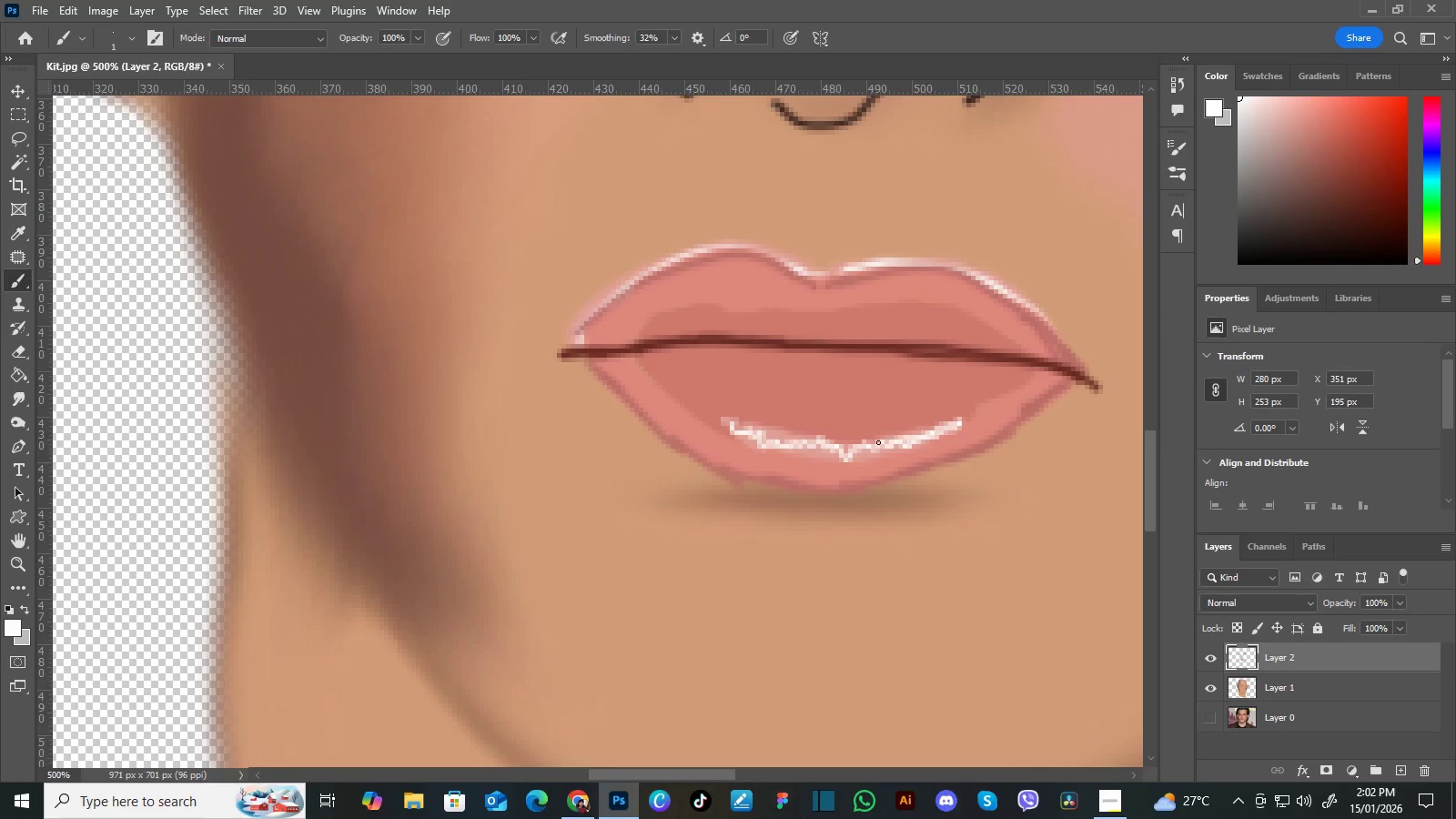 
wait(6.77)
 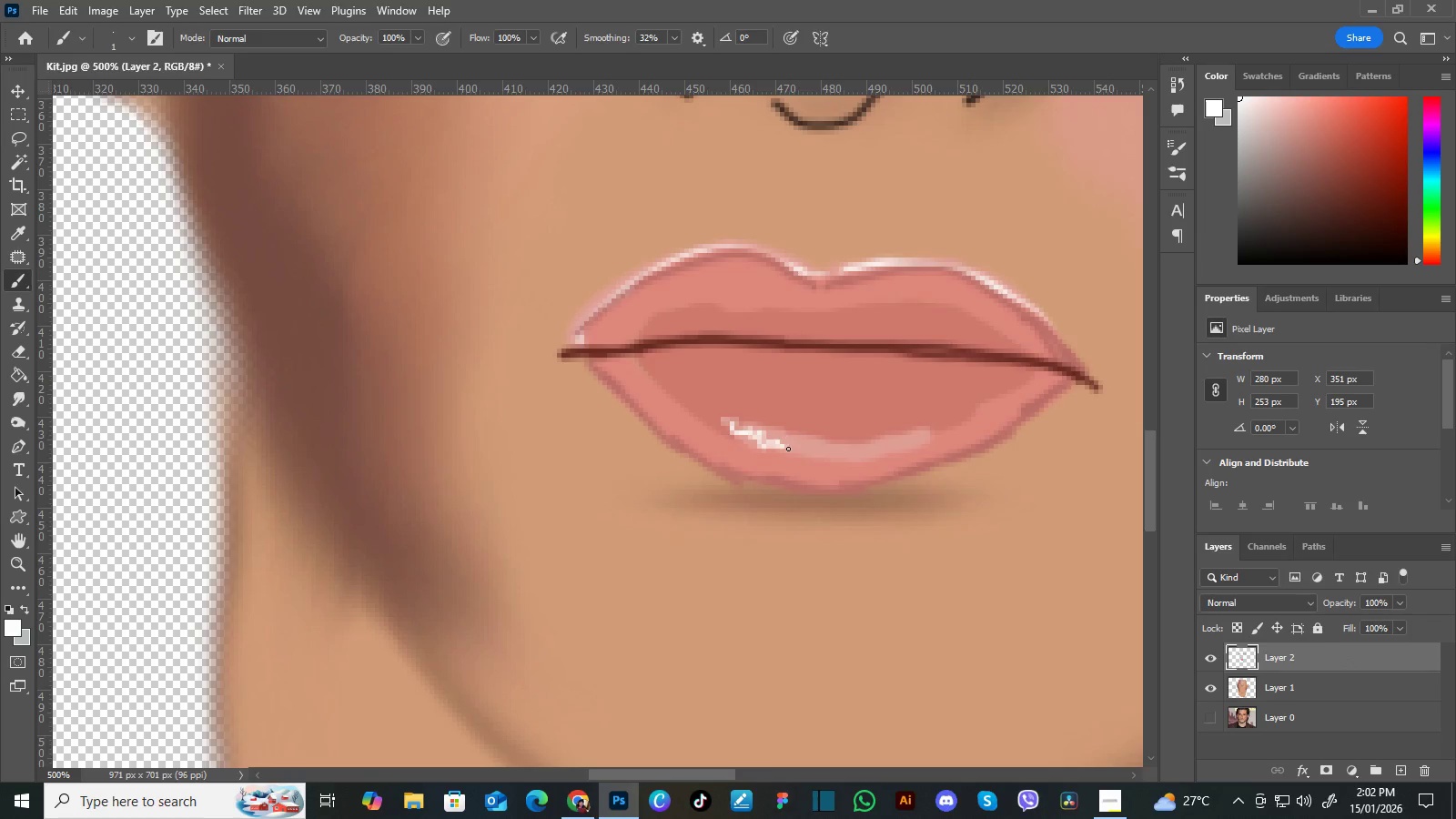 
left_click([1209, 708])
 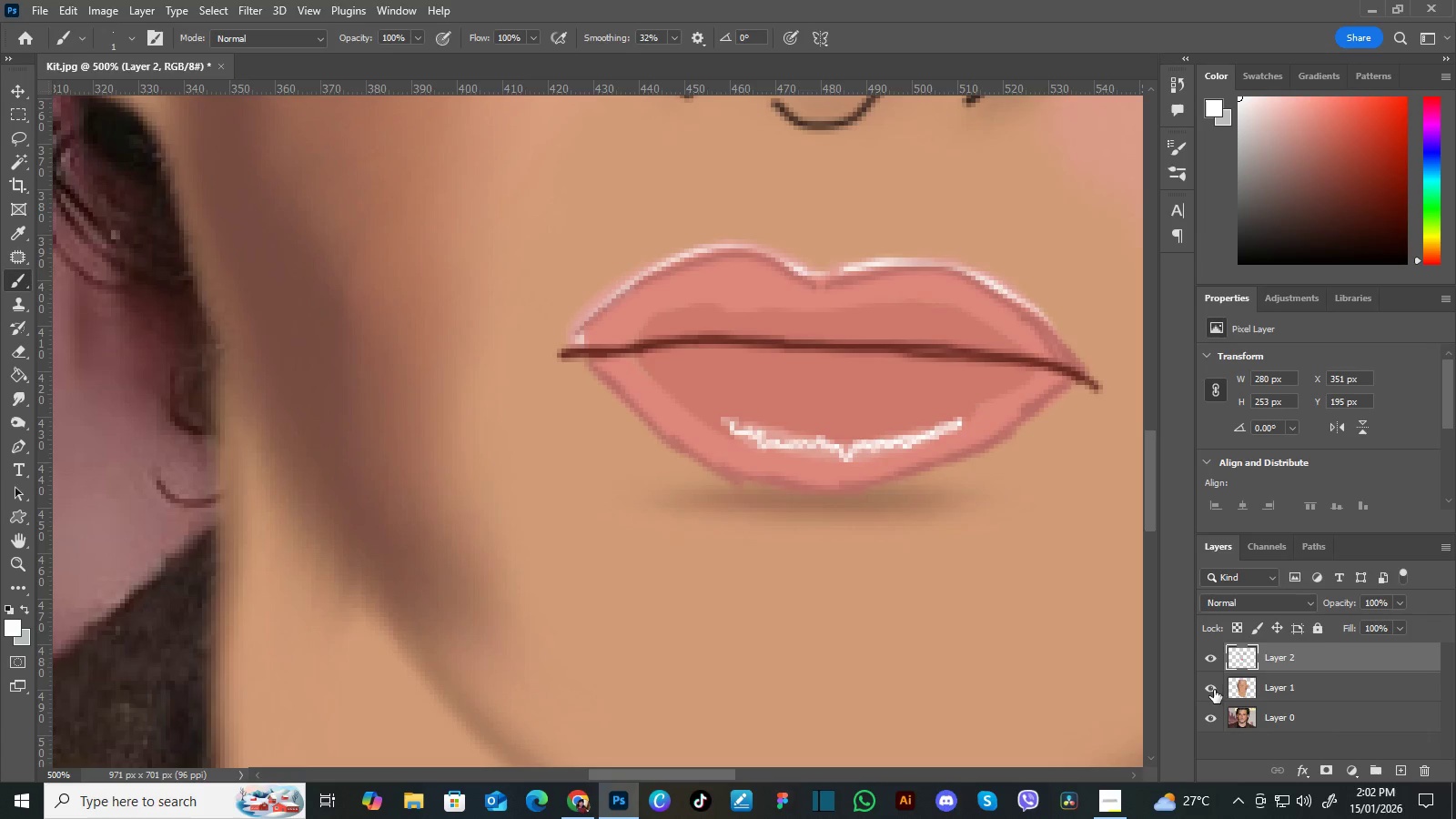 
left_click([1212, 689])
 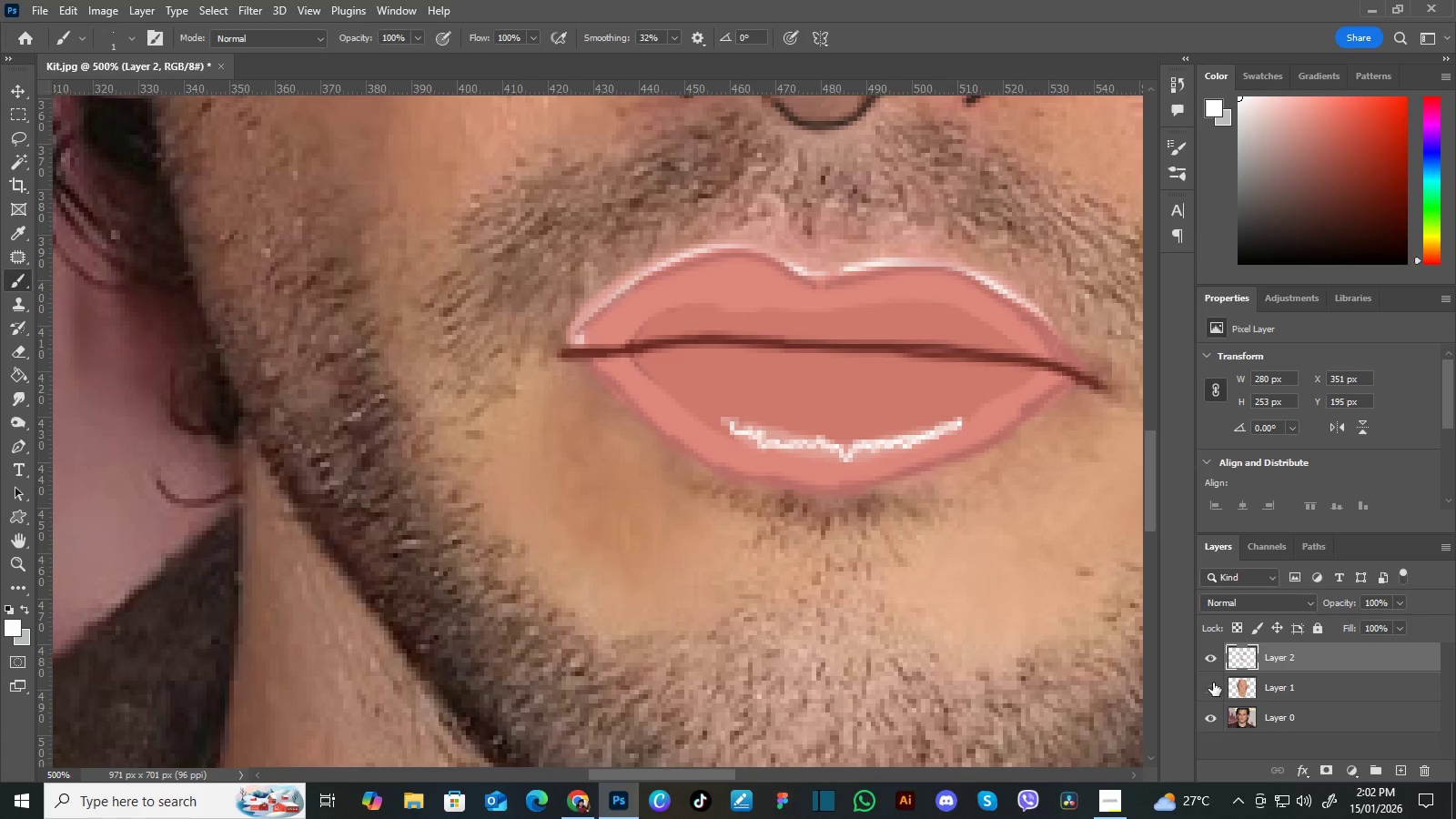 
left_click([1213, 655])
 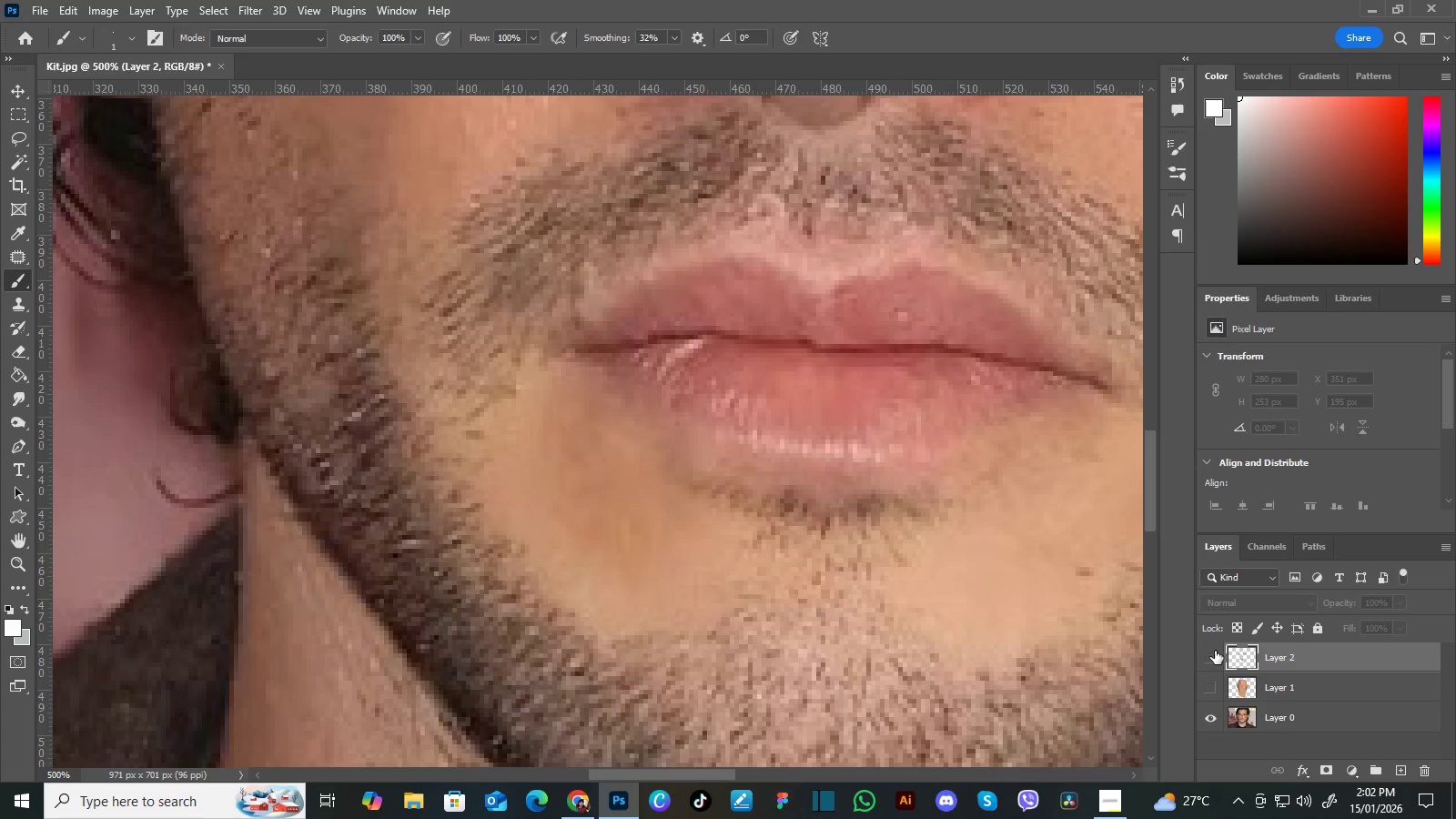 
left_click([1217, 649])
 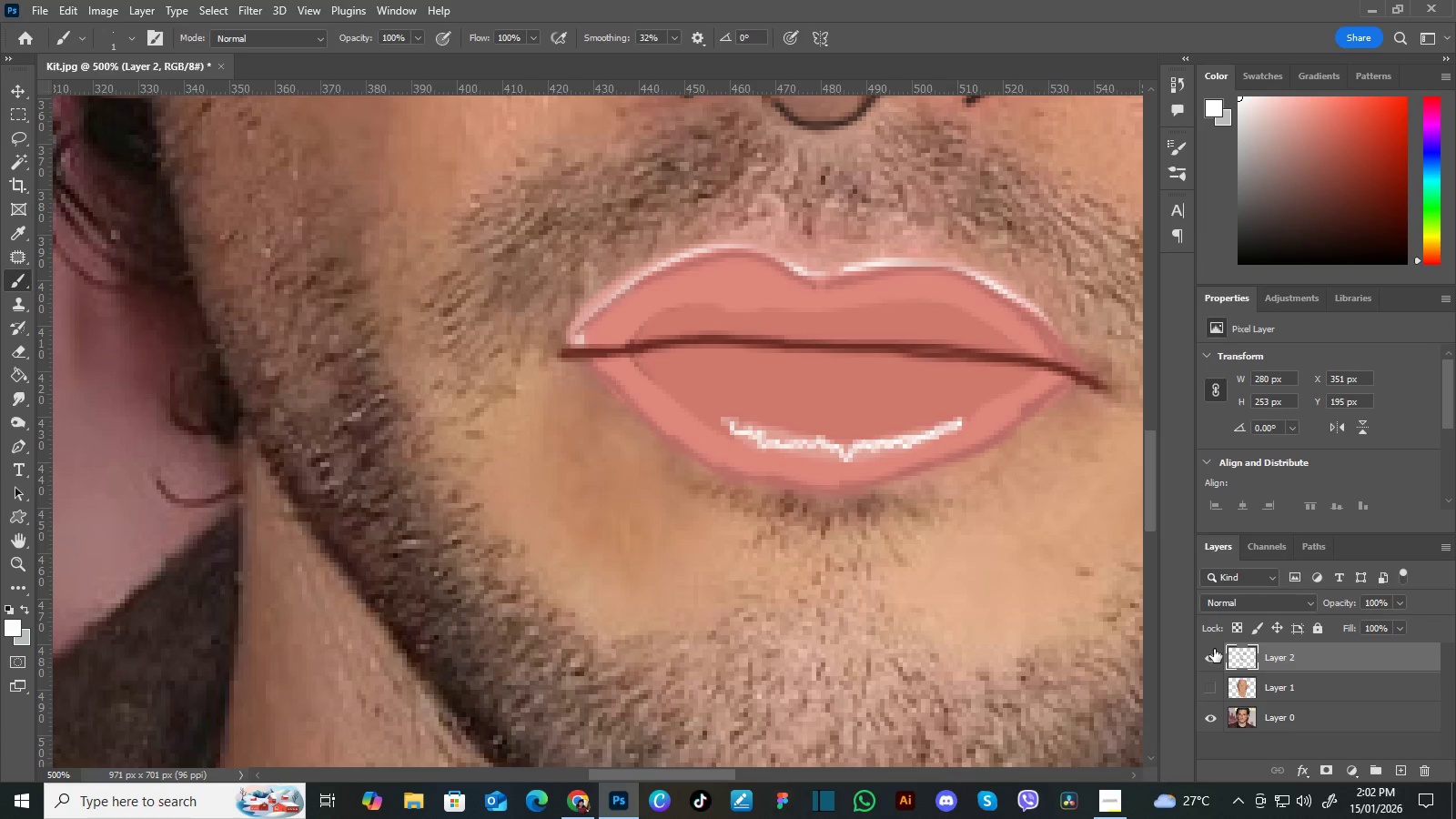 
left_click([1213, 650])
 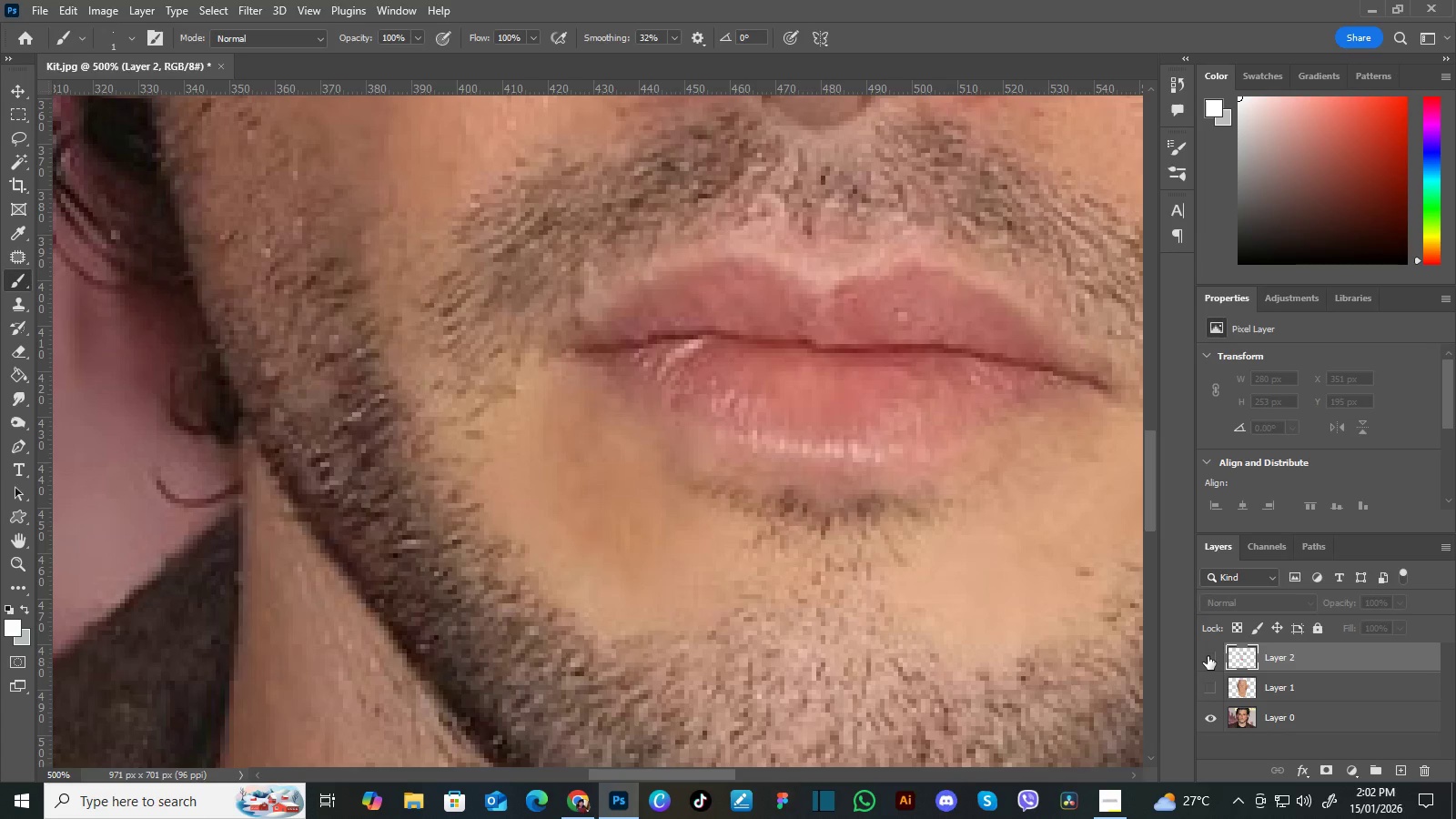 
left_click([1208, 655])
 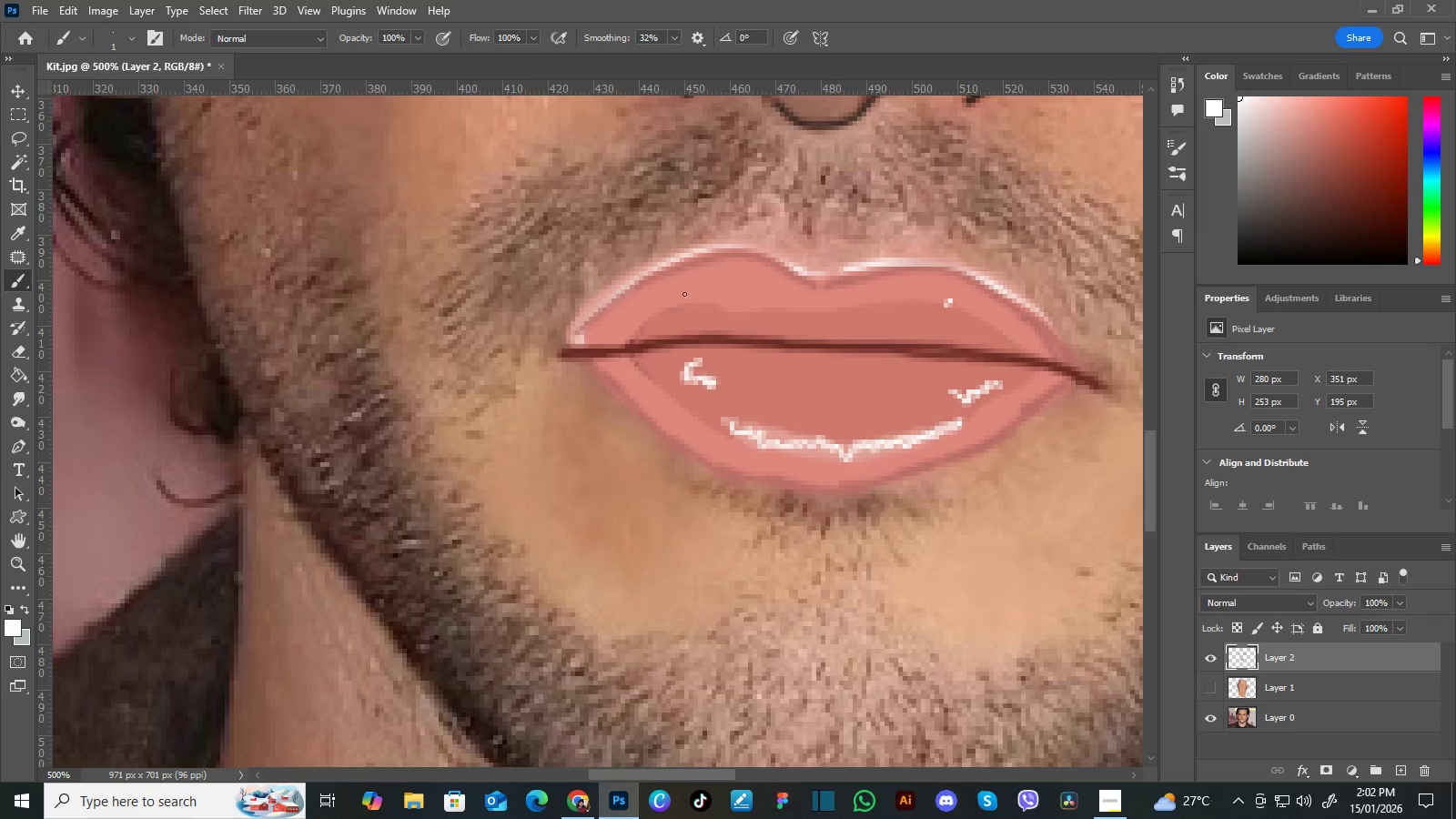 
wait(10.8)
 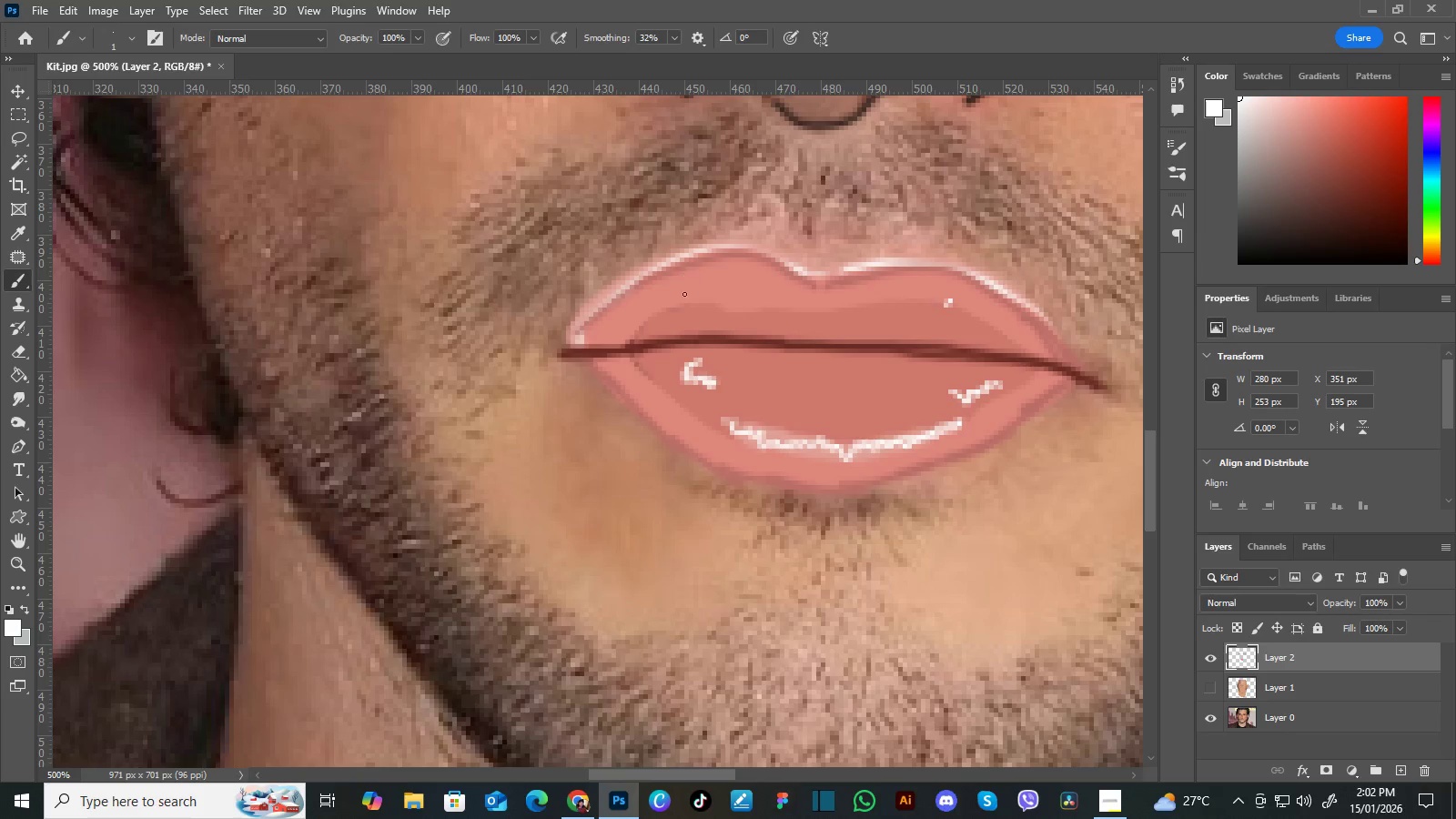 
hold_key(key=Space, duration=1.42)
 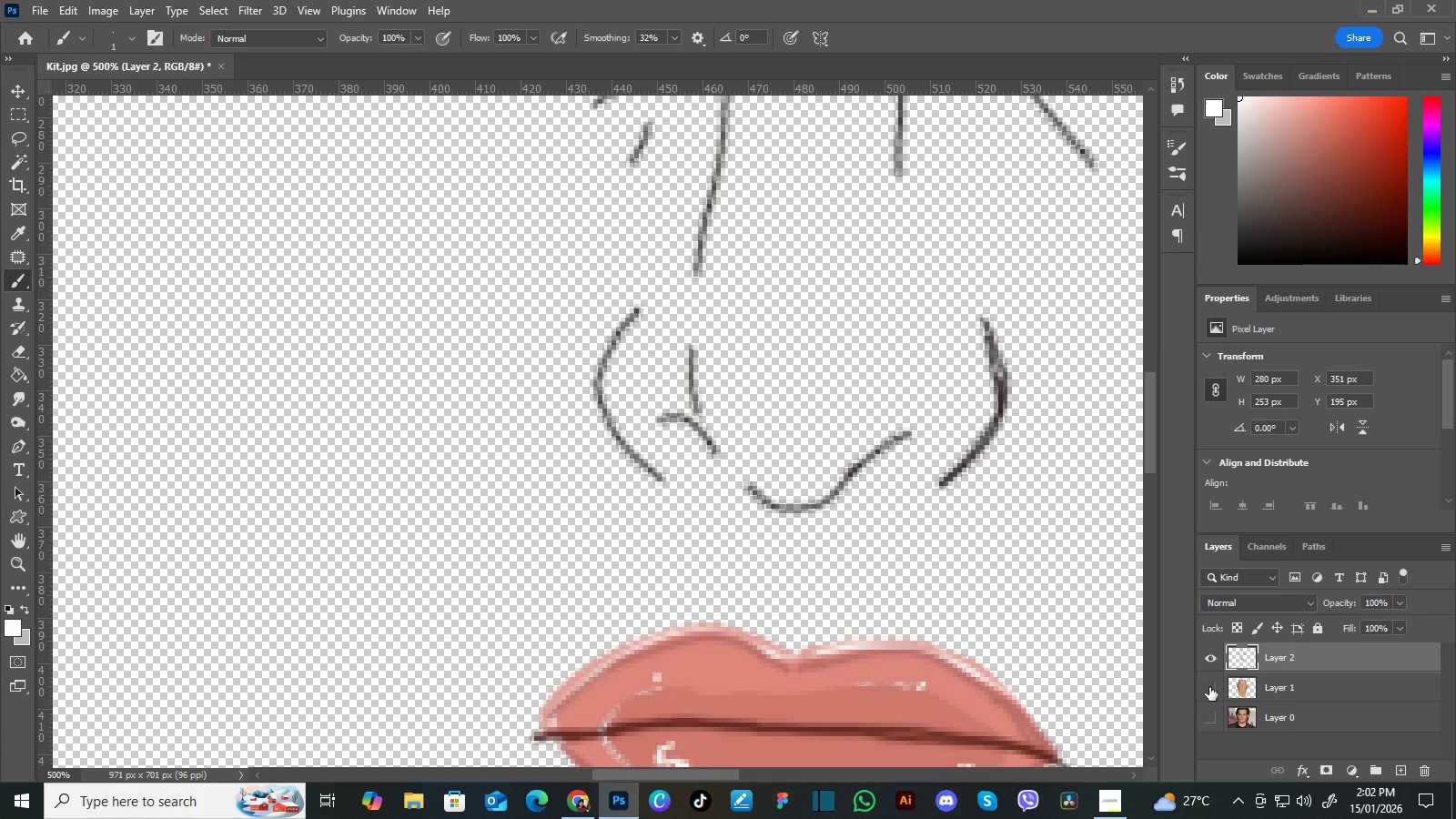 
left_click_drag(start_coordinate=[1016, 344], to_coordinate=[1025, 637])
 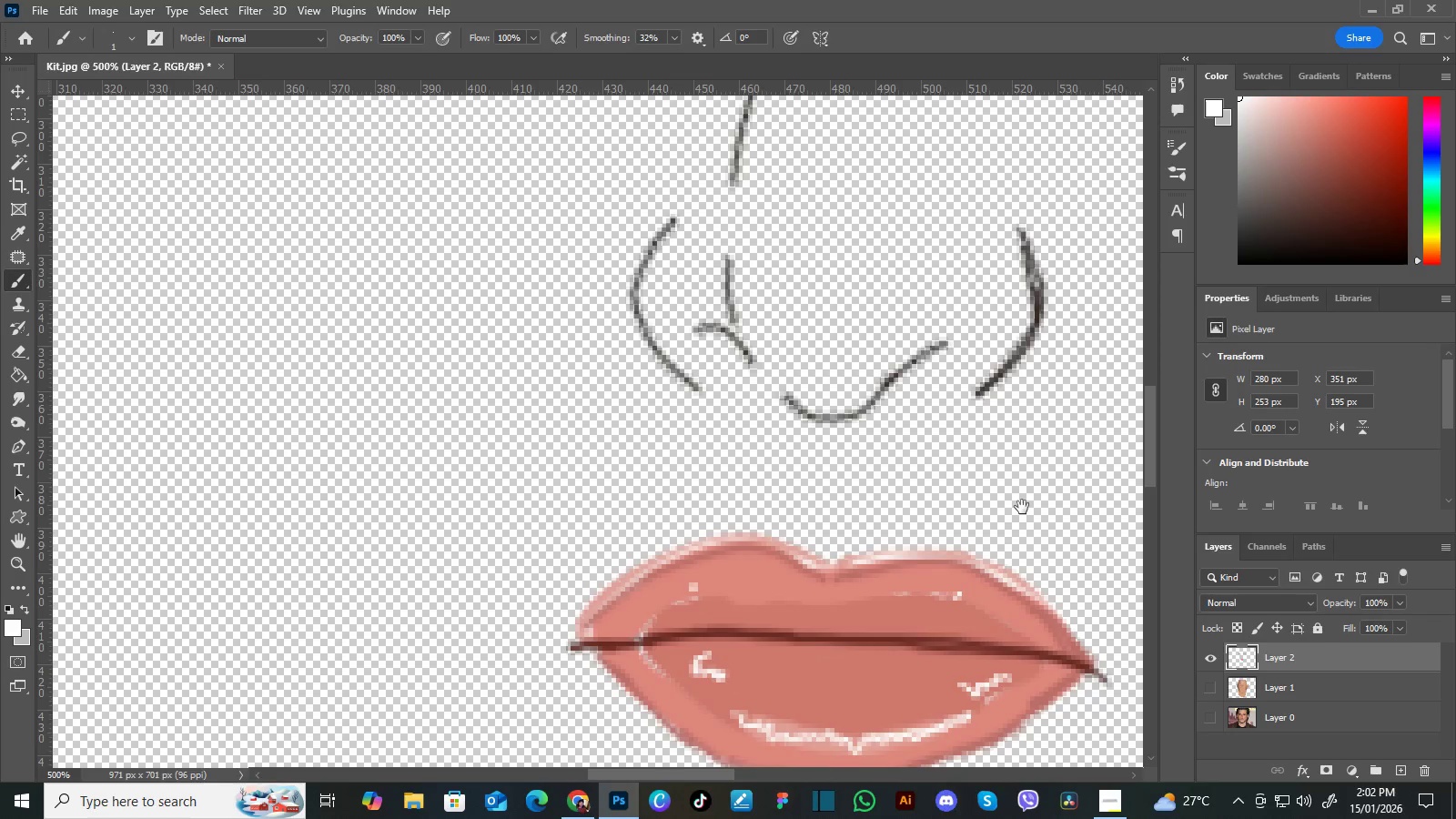 
left_click_drag(start_coordinate=[1022, 507], to_coordinate=[986, 597])
 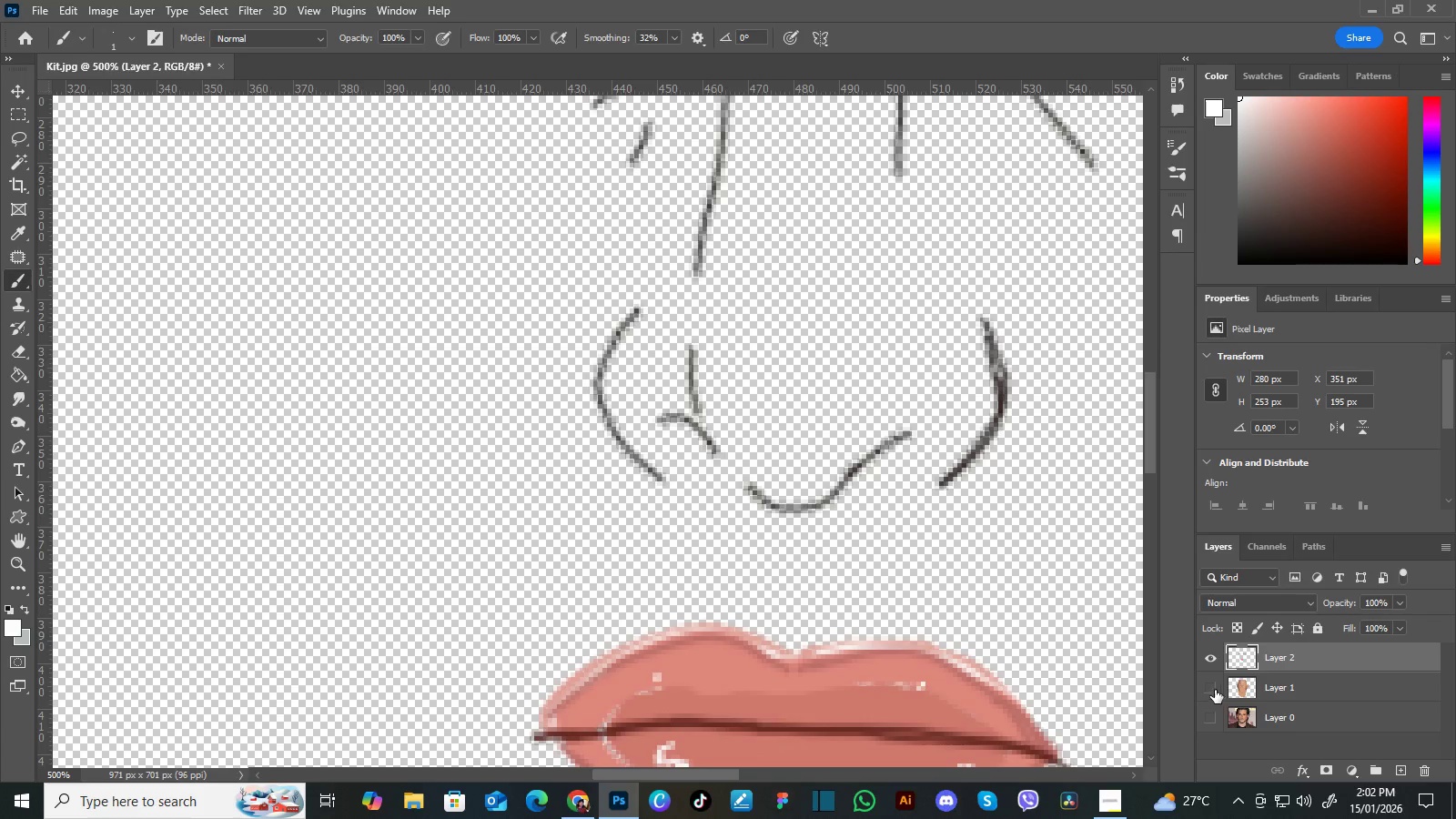 
left_click([1209, 687])
 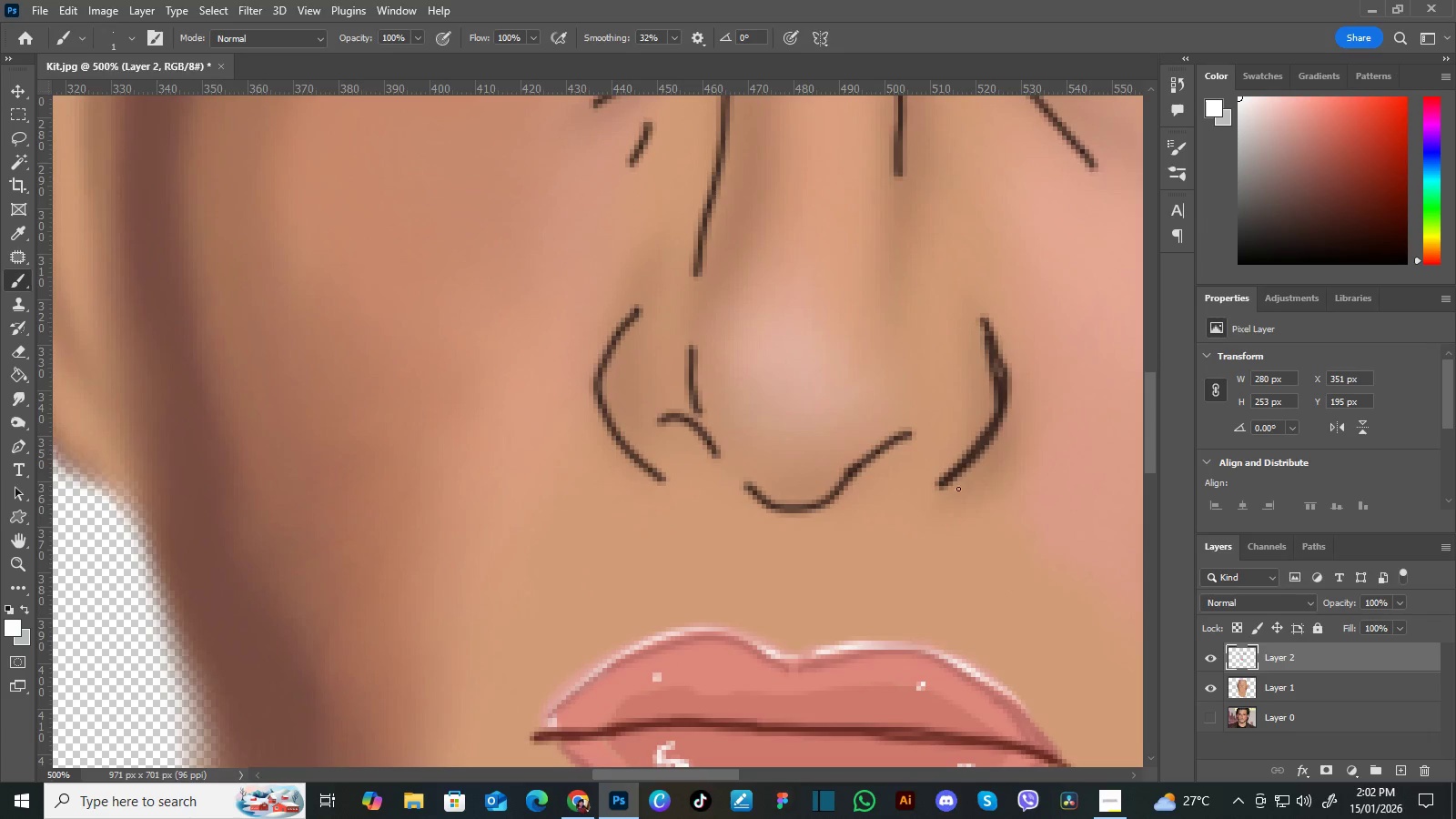 
hold_key(key=Space, duration=1.5)
 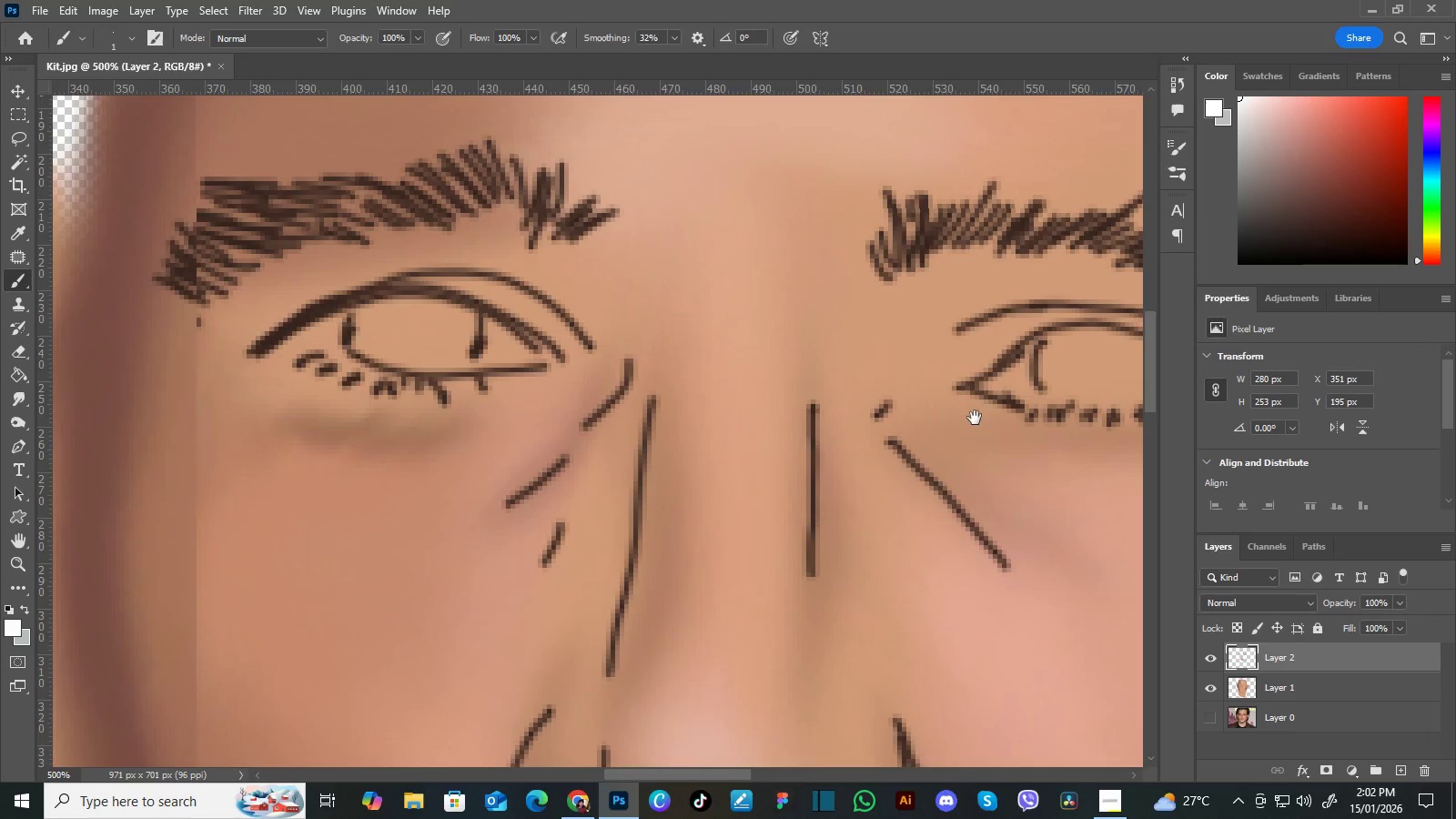 
left_click_drag(start_coordinate=[957, 382], to_coordinate=[914, 552])
 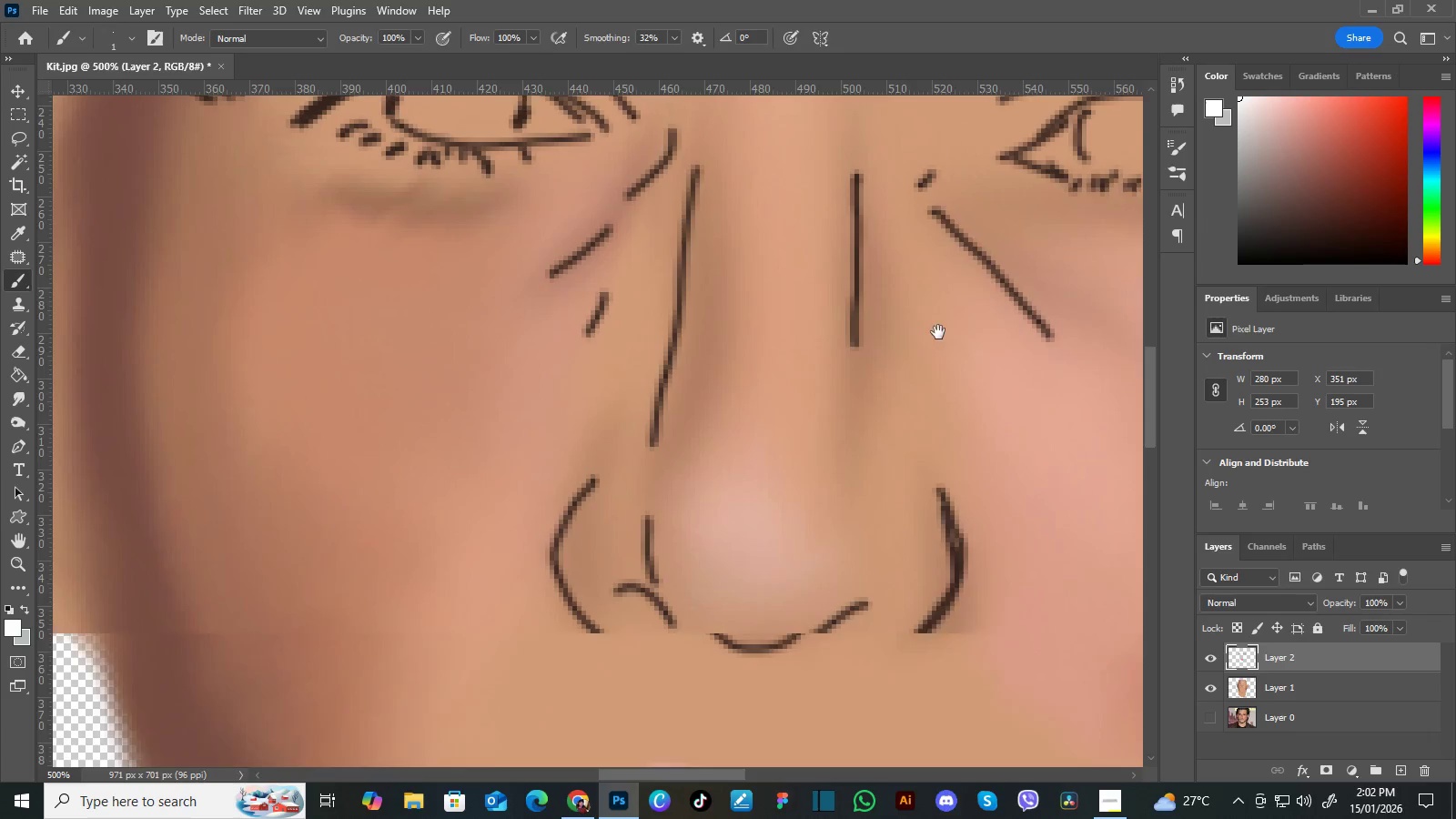 
left_click_drag(start_coordinate=[936, 347], to_coordinate=[940, 494])
 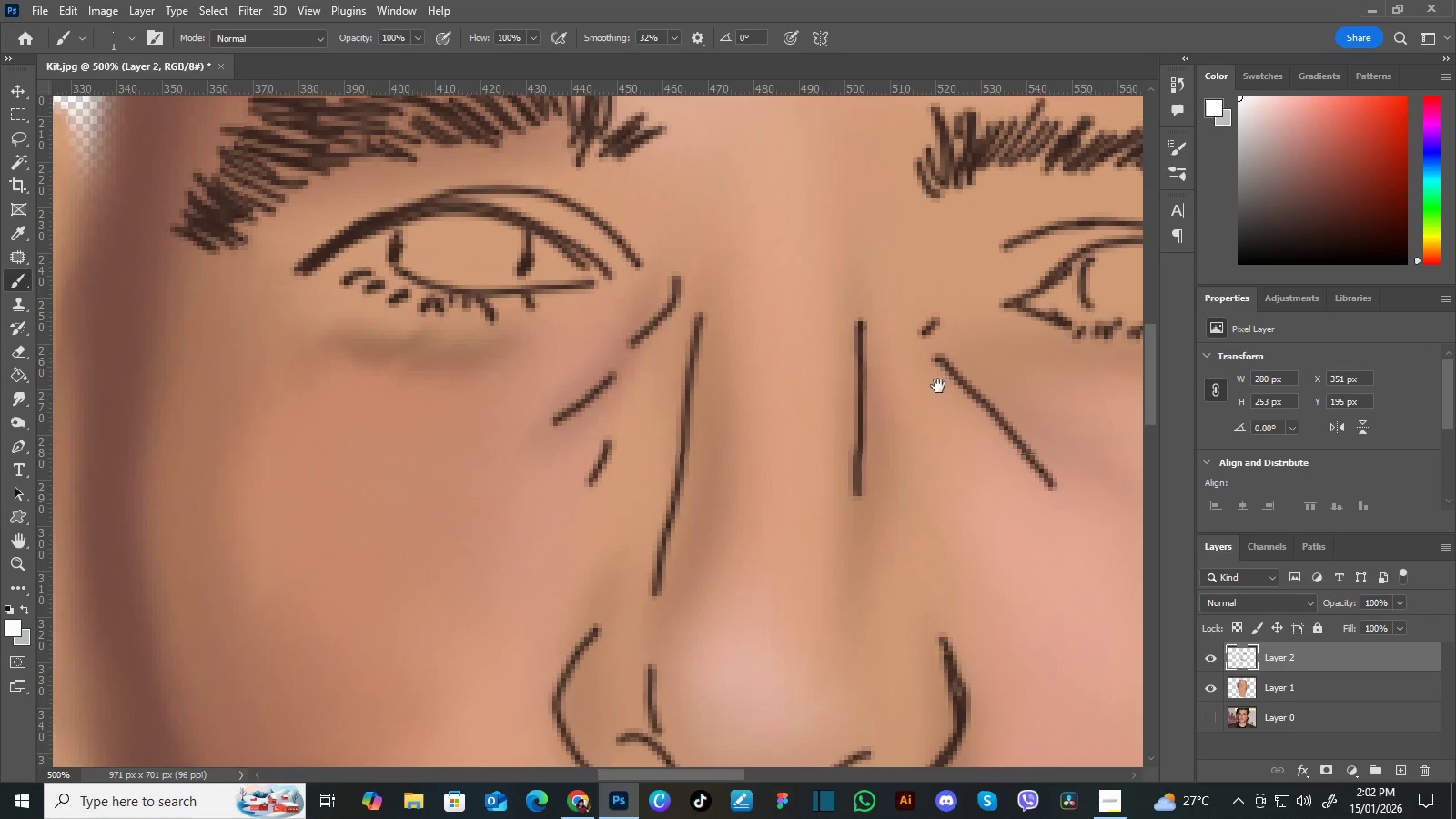 
left_click_drag(start_coordinate=[935, 392], to_coordinate=[917, 442])
 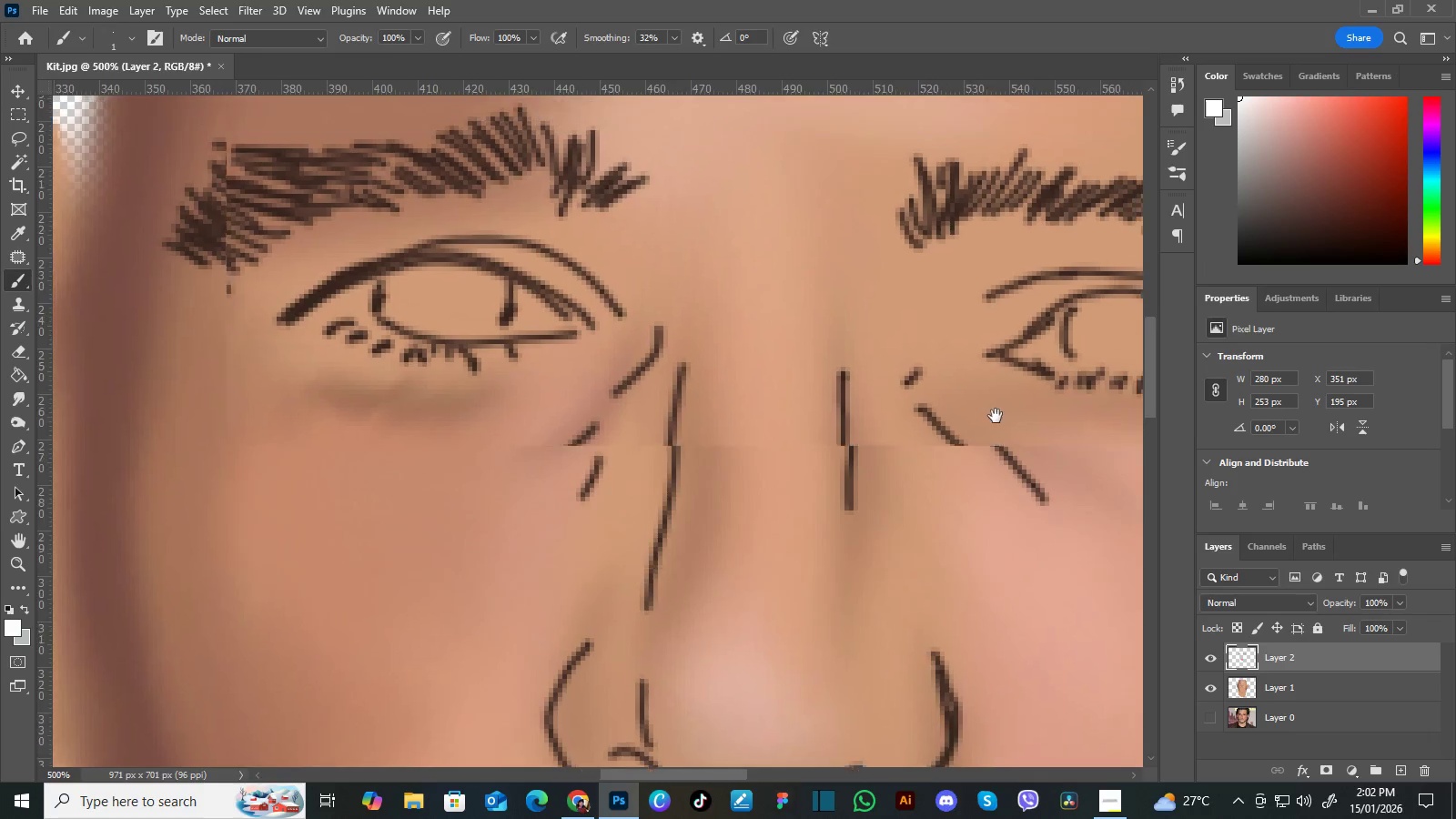 
hold_key(key=Space, duration=1.51)
 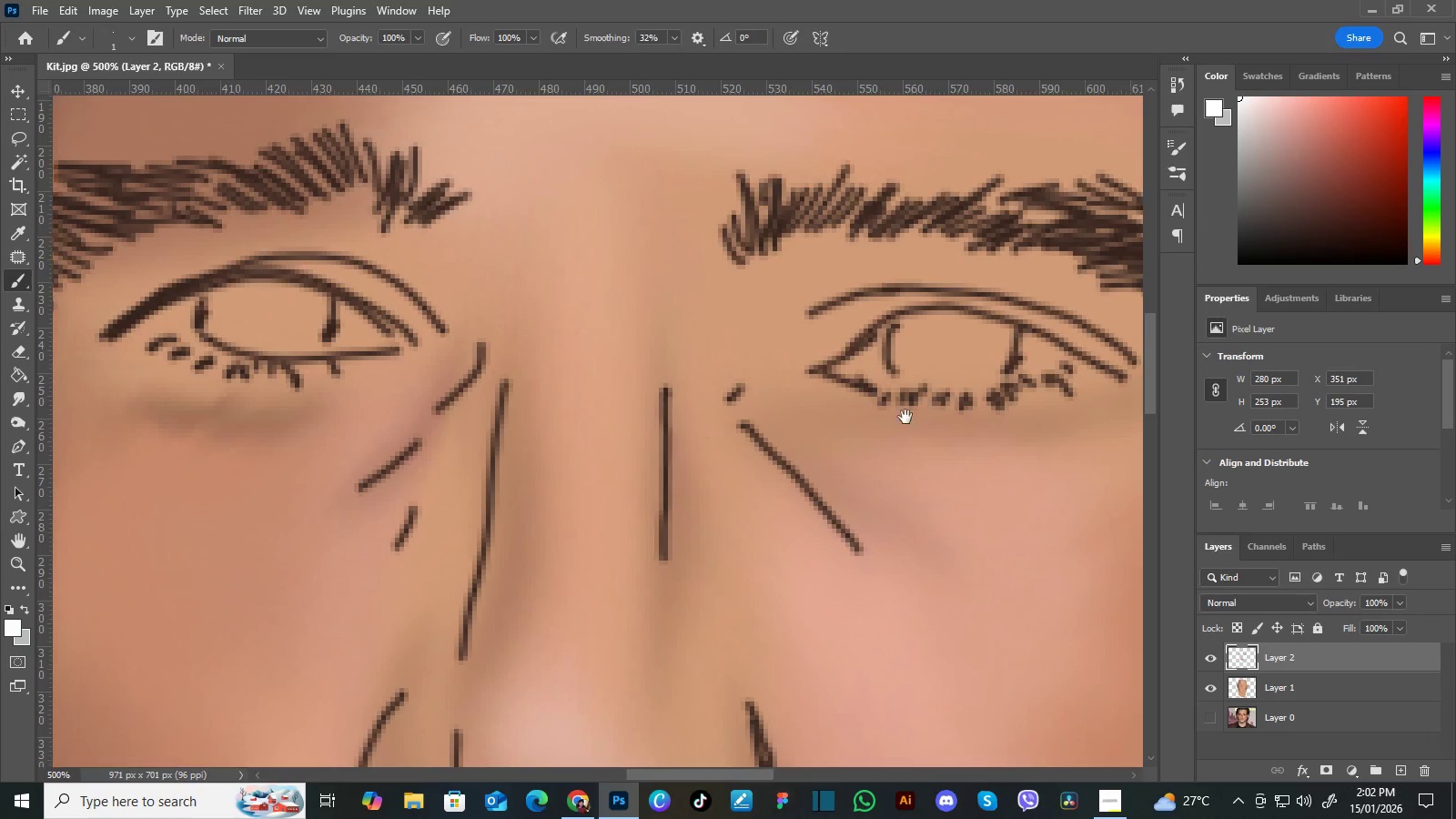 
left_click_drag(start_coordinate=[999, 414], to_coordinate=[968, 447])
 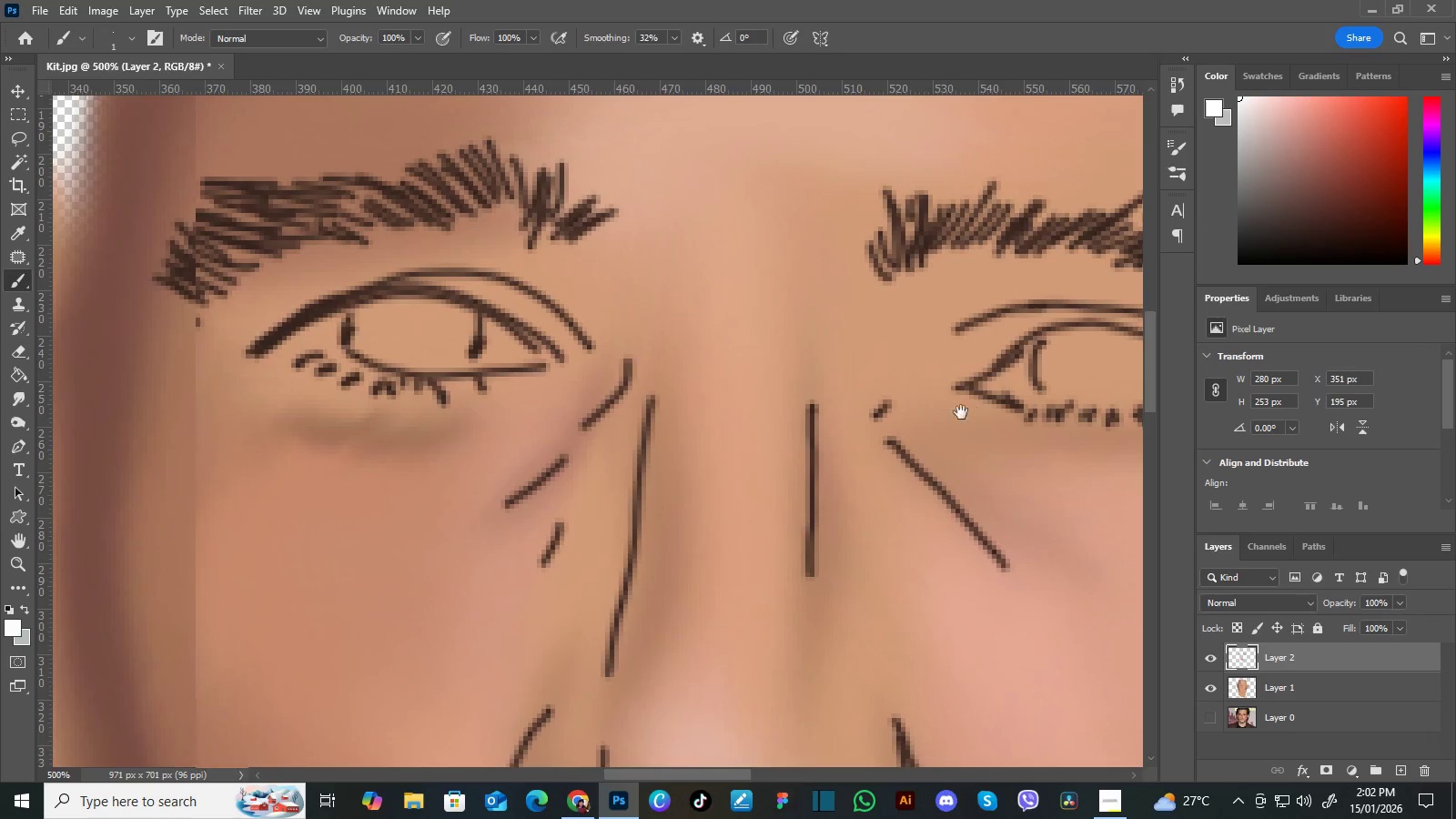 
left_click_drag(start_coordinate=[966, 412], to_coordinate=[895, 407])
 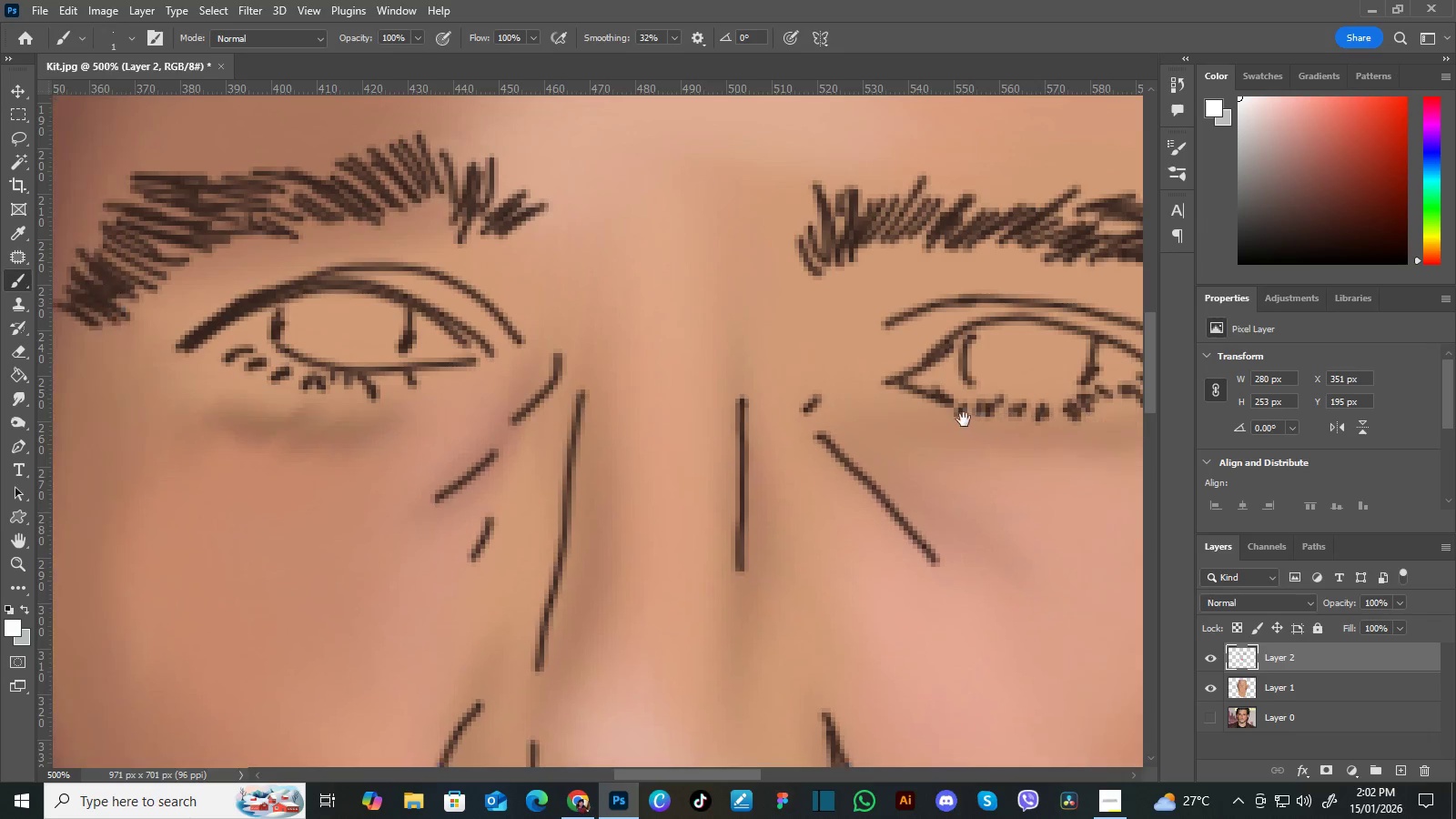 
left_click_drag(start_coordinate=[956, 418], to_coordinate=[918, 410])
 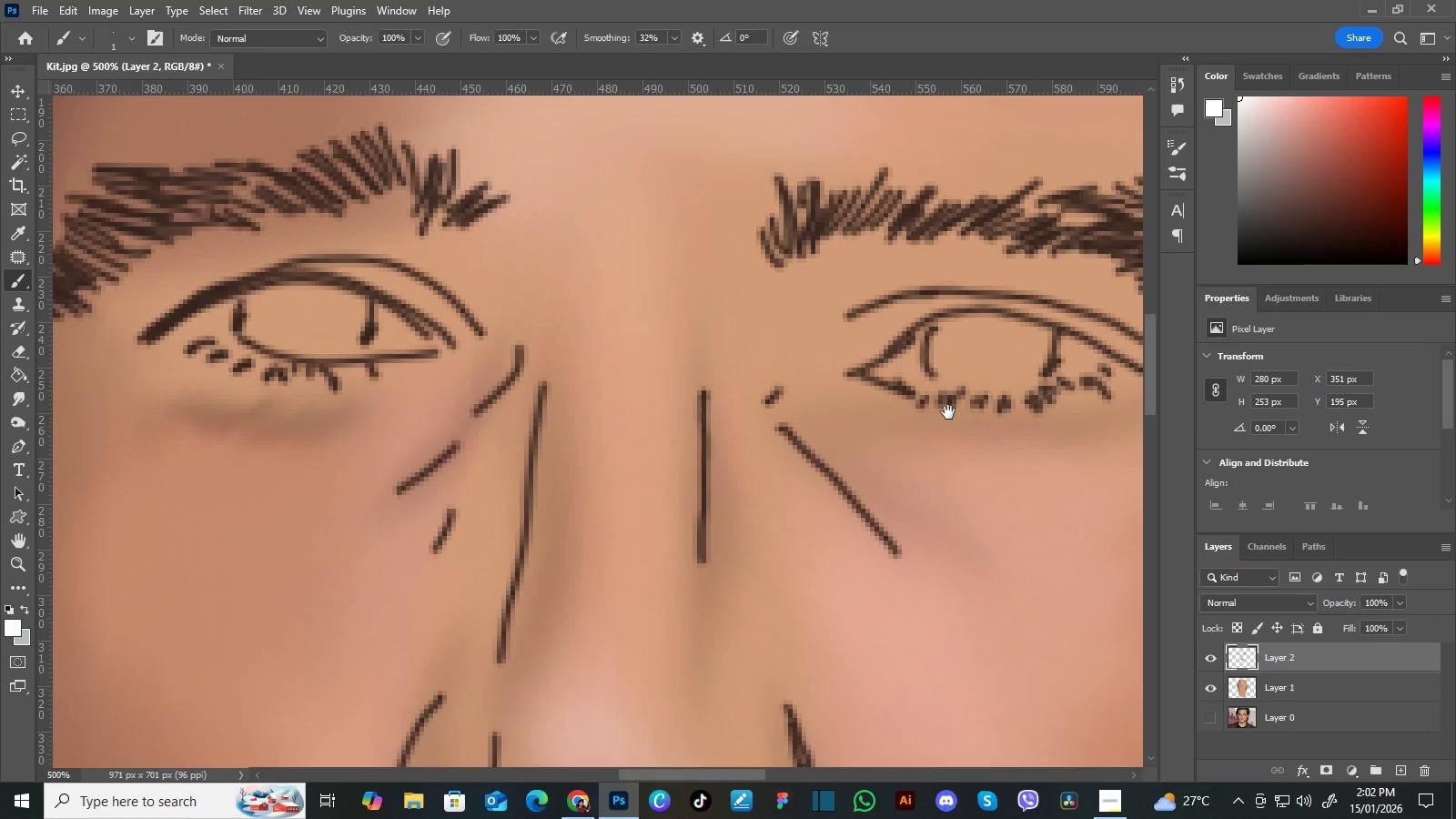 
hold_key(key=Space, duration=1.52)
 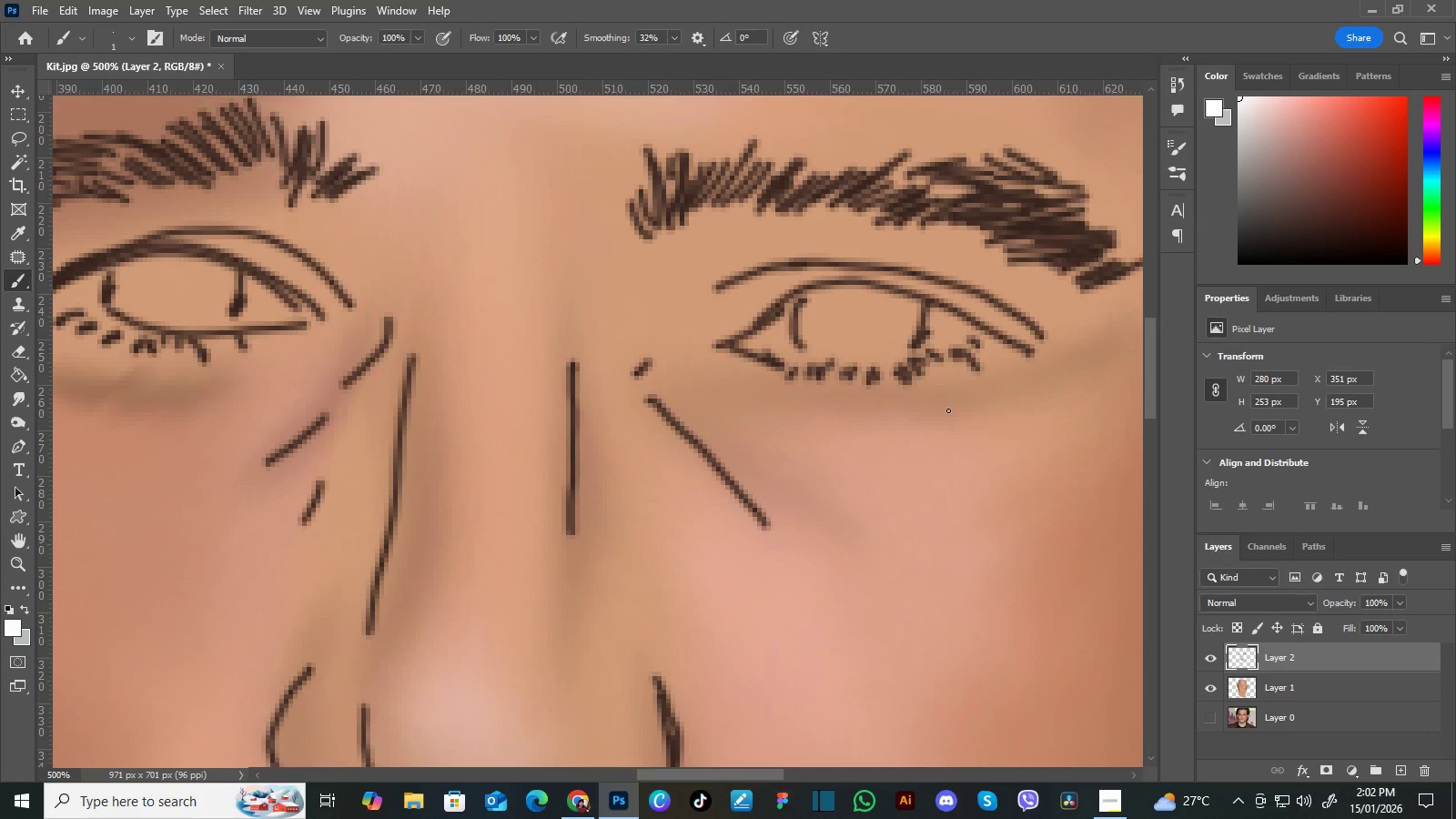 
left_click_drag(start_coordinate=[948, 412], to_coordinate=[914, 410])
 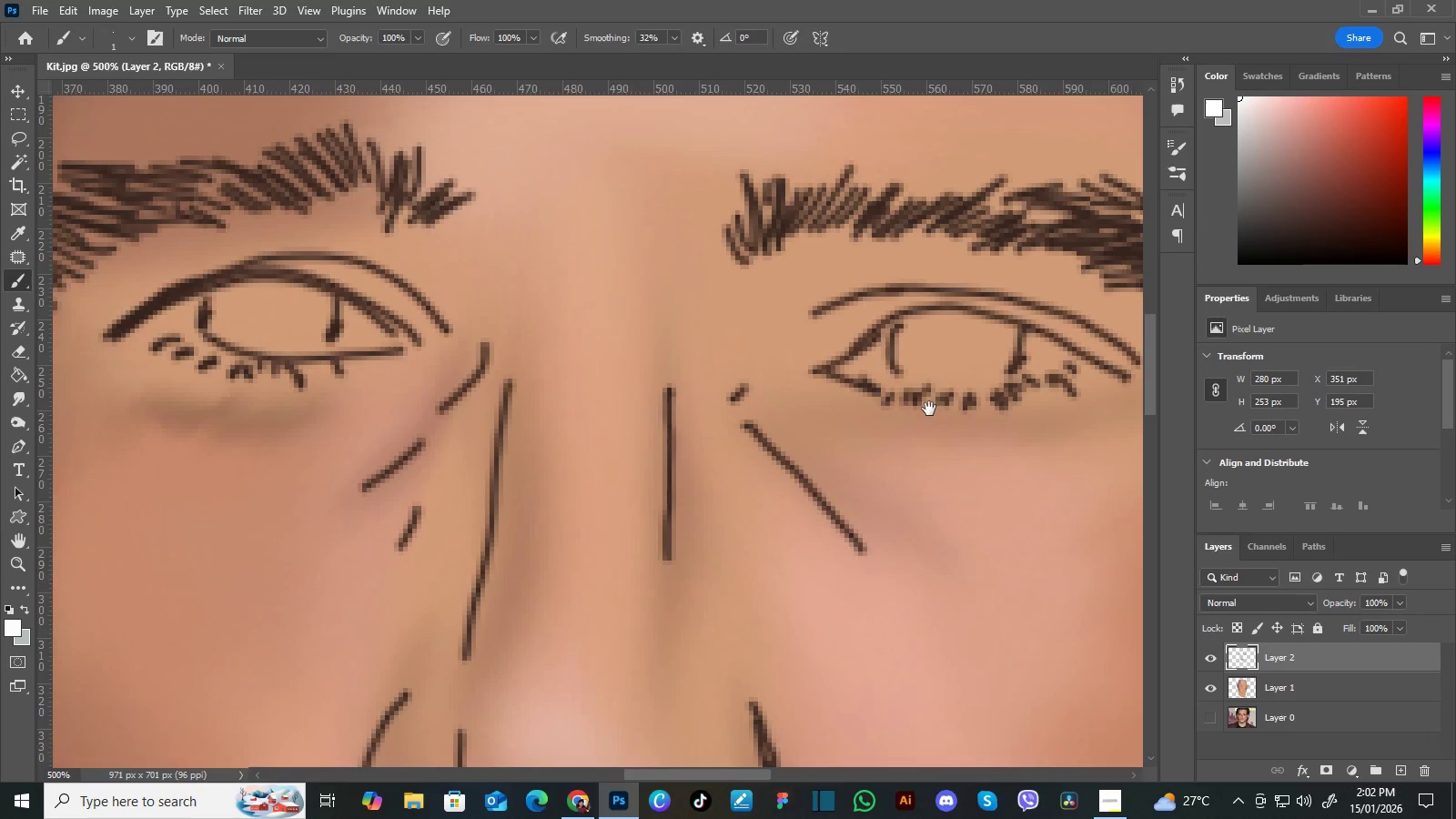 
left_click_drag(start_coordinate=[929, 409], to_coordinate=[905, 417])
 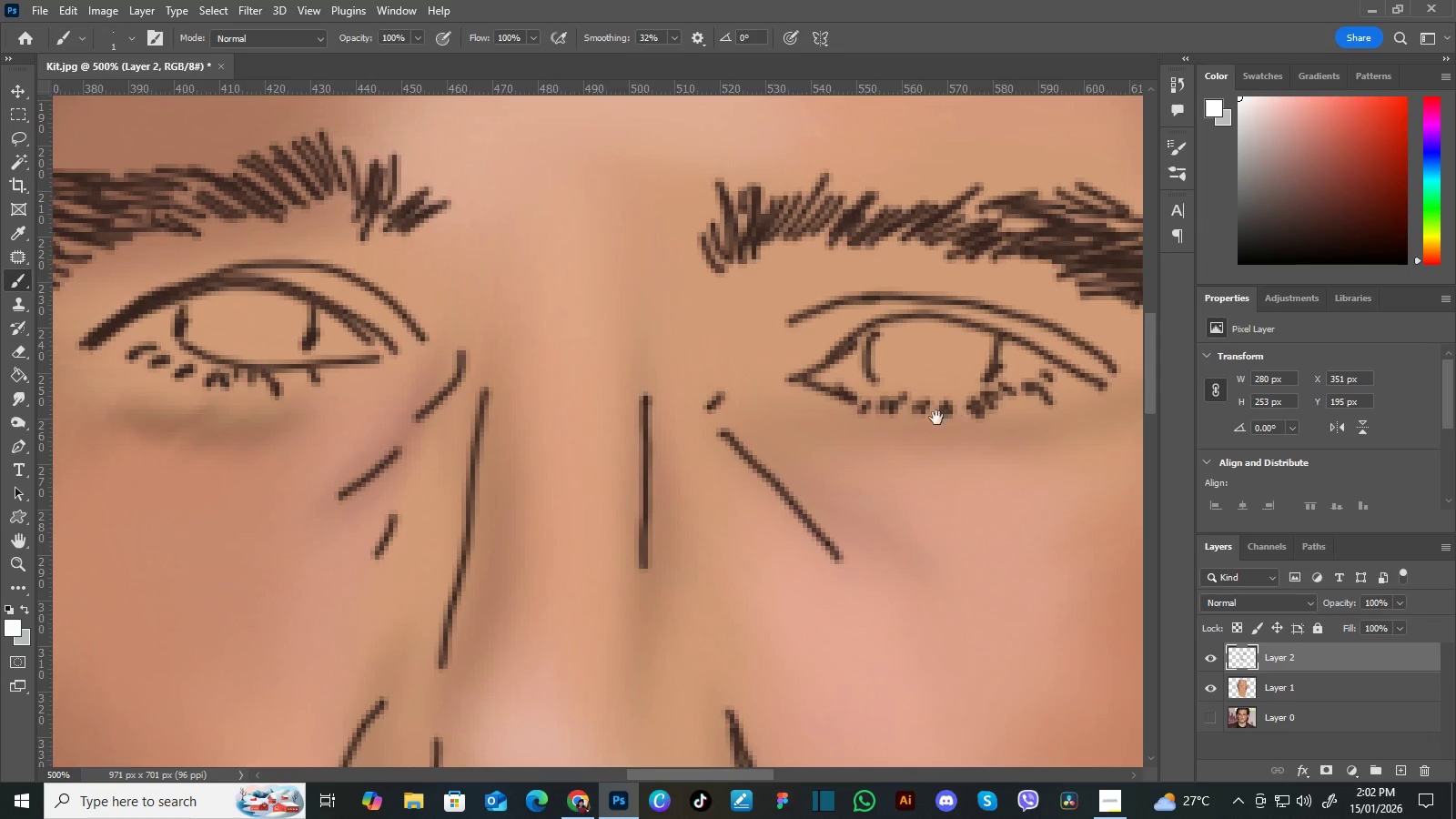 
left_click_drag(start_coordinate=[967, 422], to_coordinate=[916, 411])
 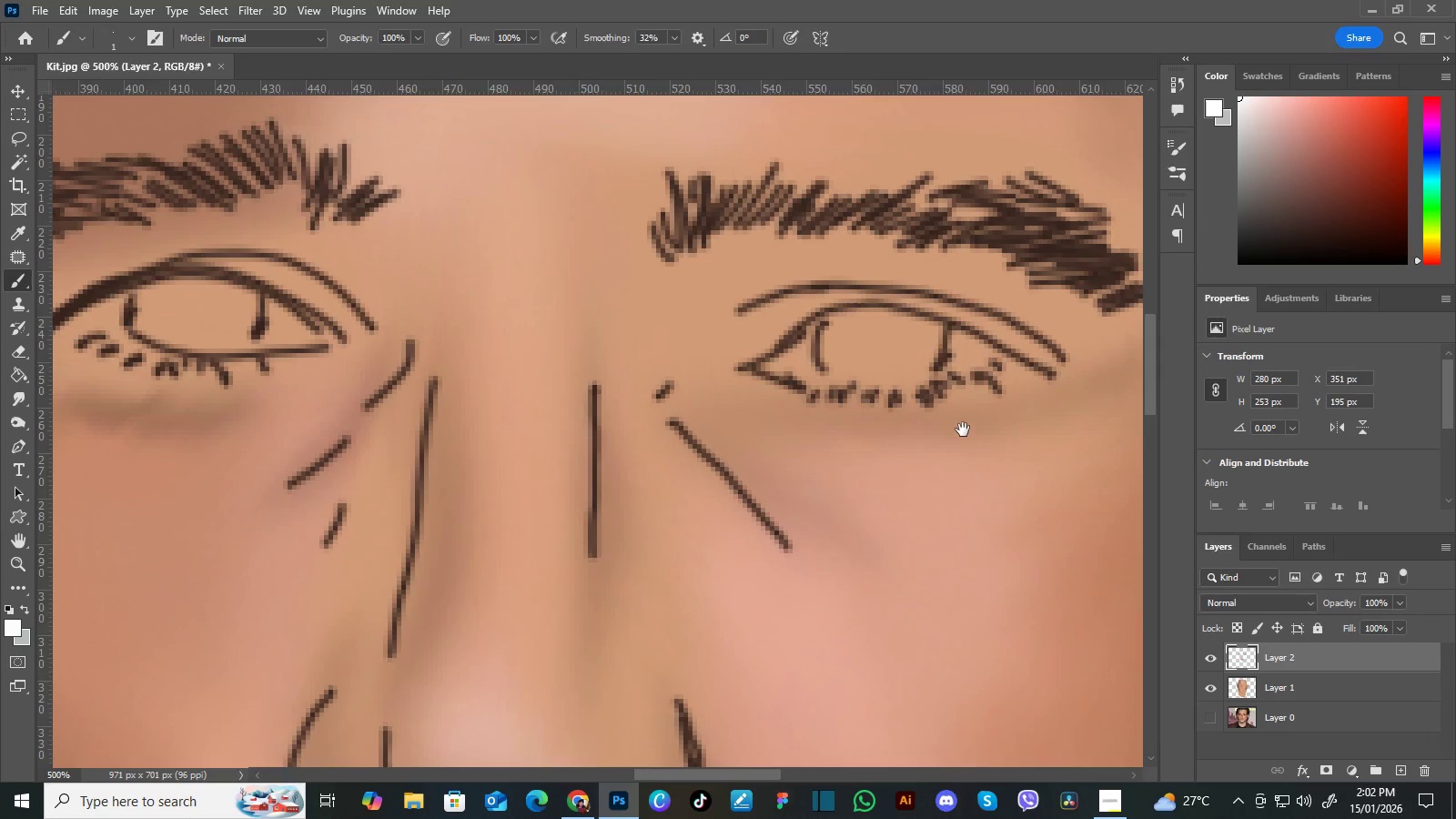 
left_click_drag(start_coordinate=[960, 426], to_coordinate=[938, 403])
 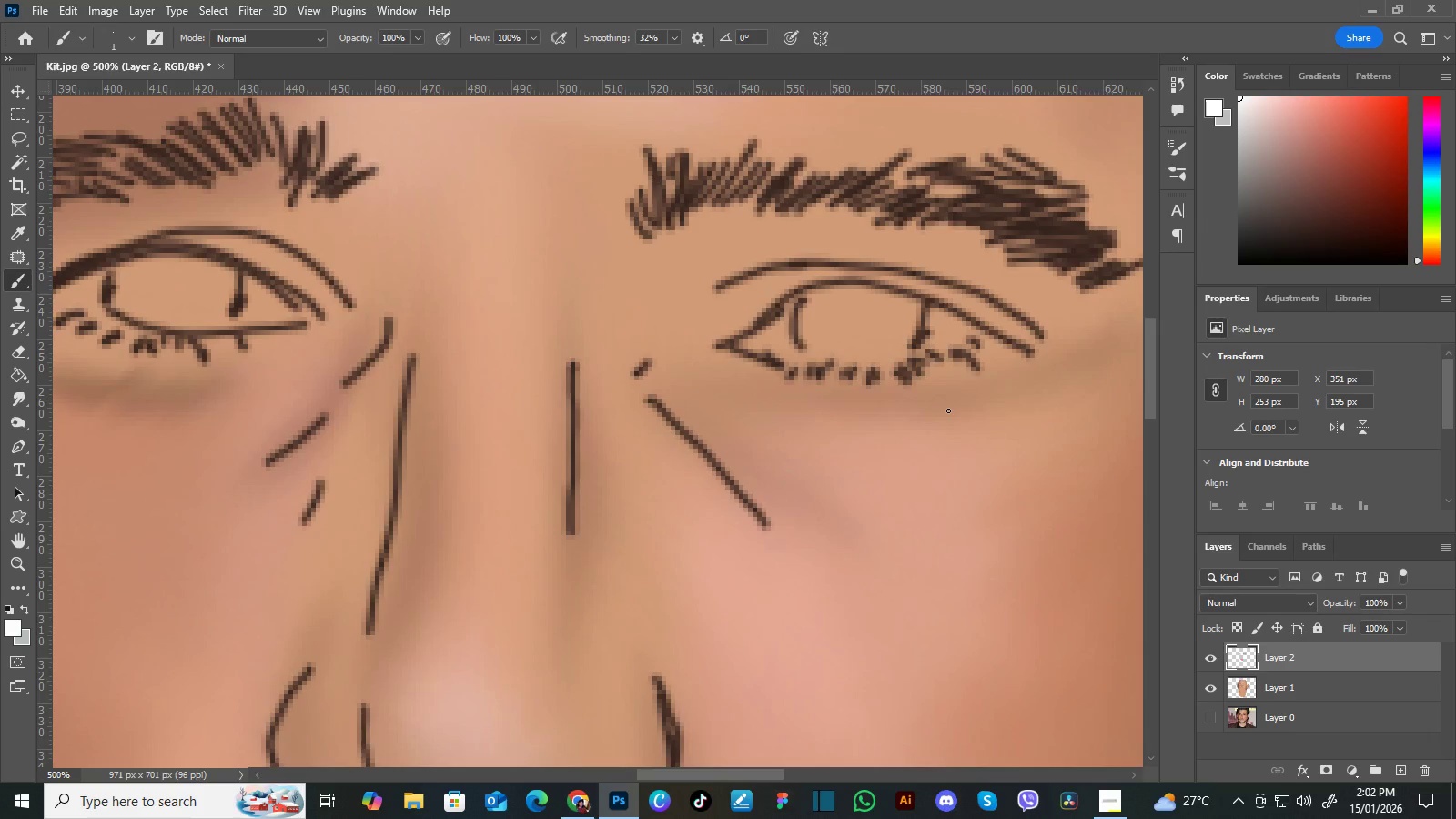 
hold_key(key=Space, duration=0.36)
 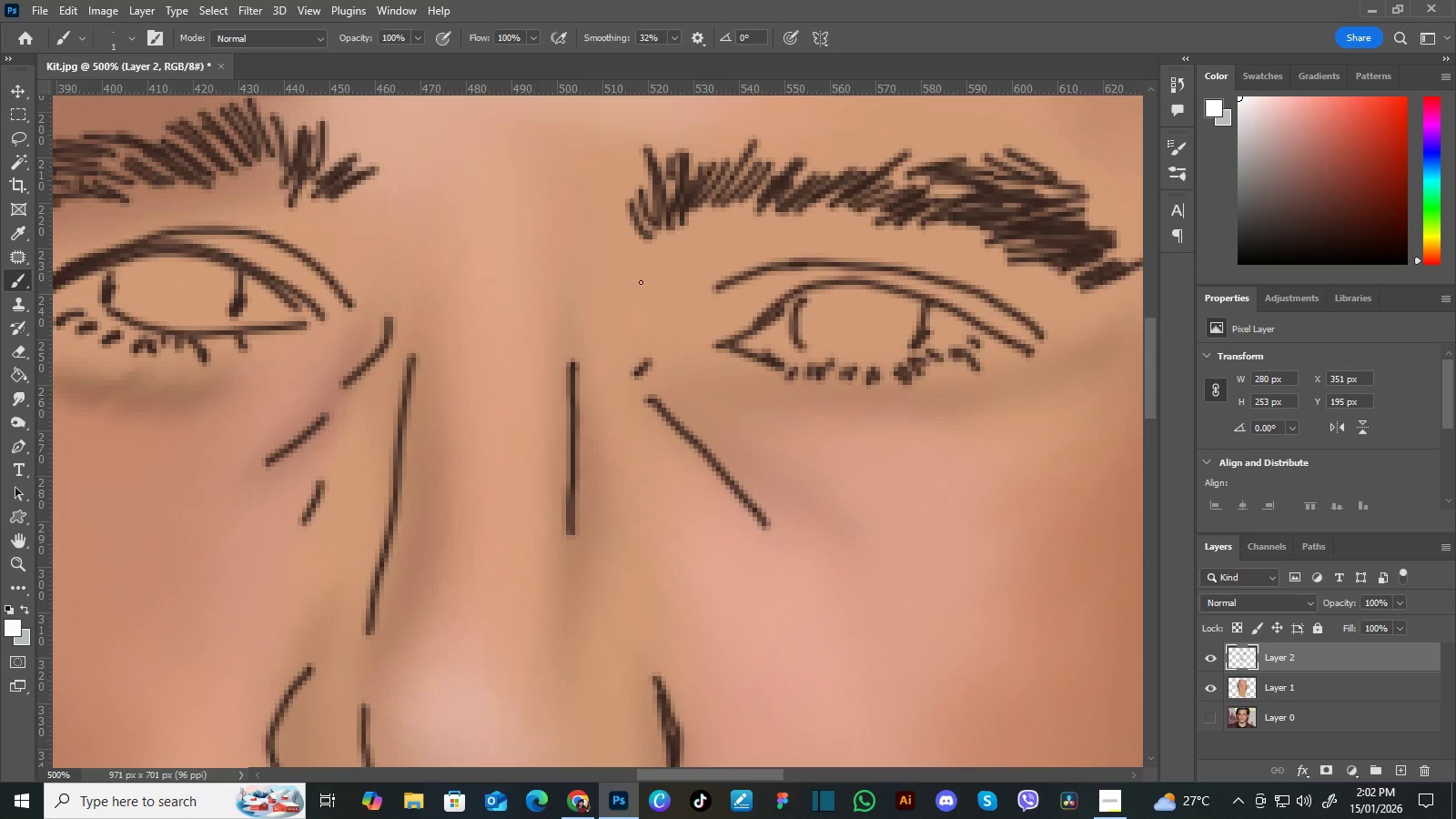 
key(I)
 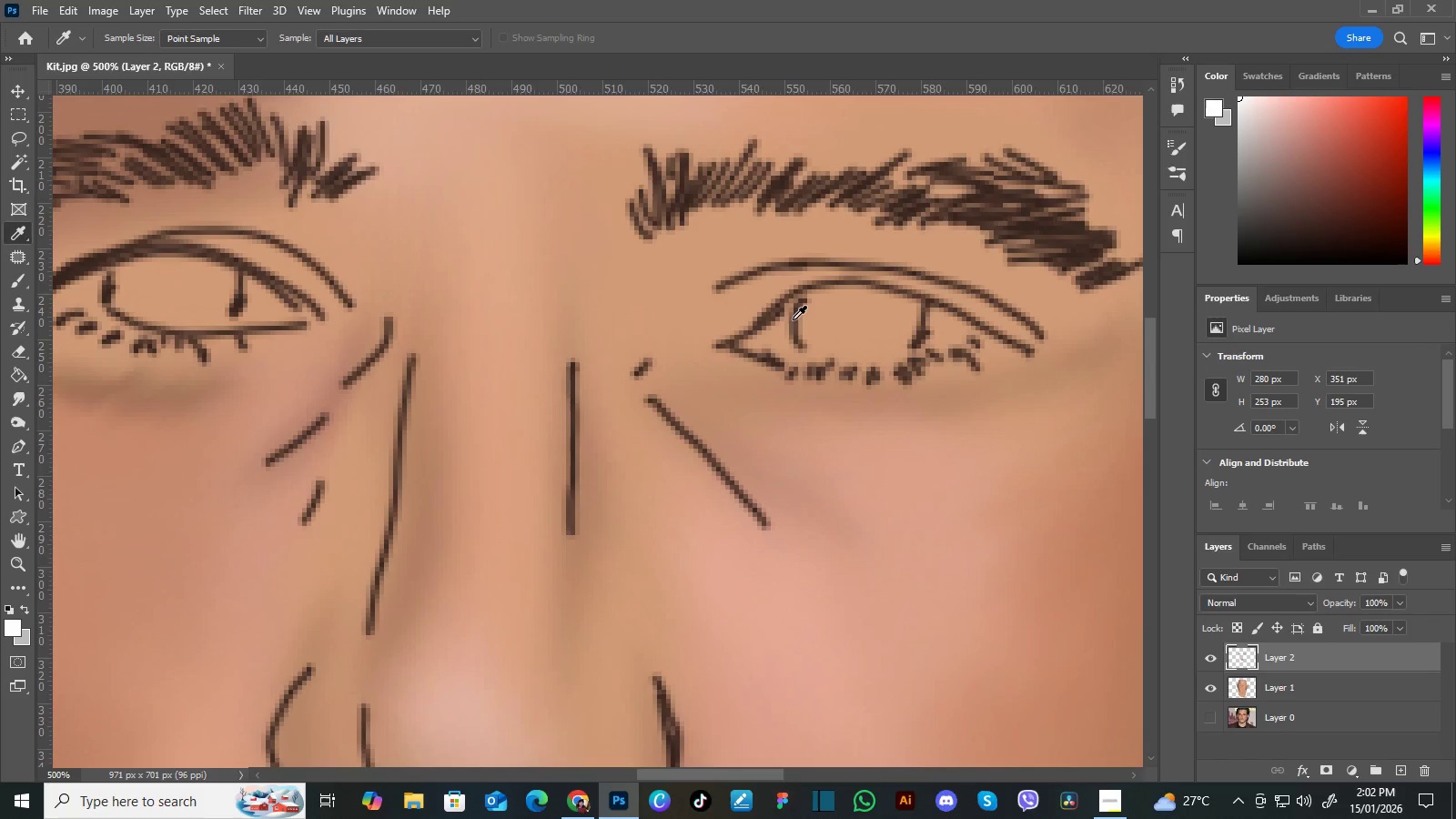 
left_click([801, 317])
 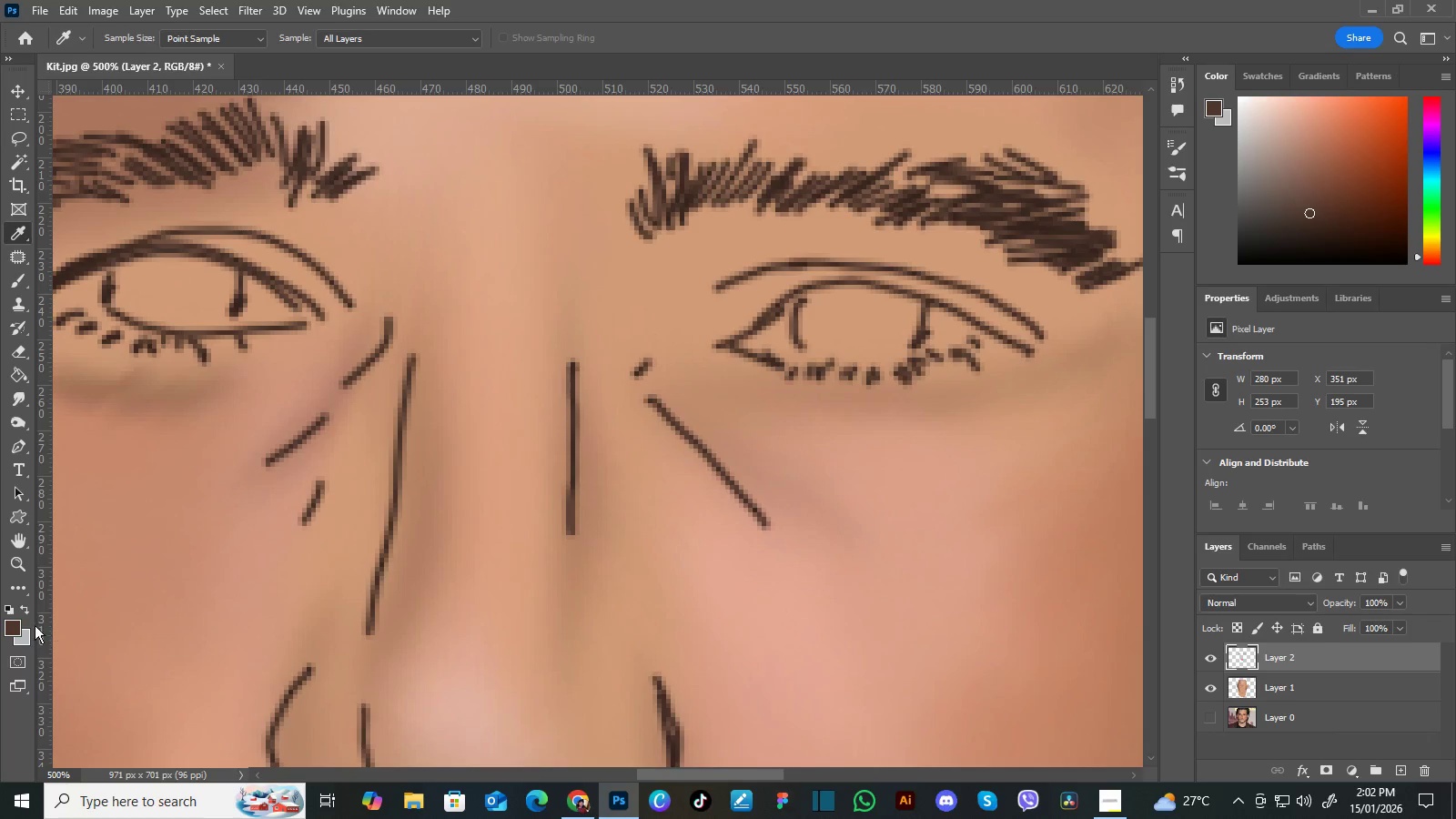 
left_click([14, 625])
 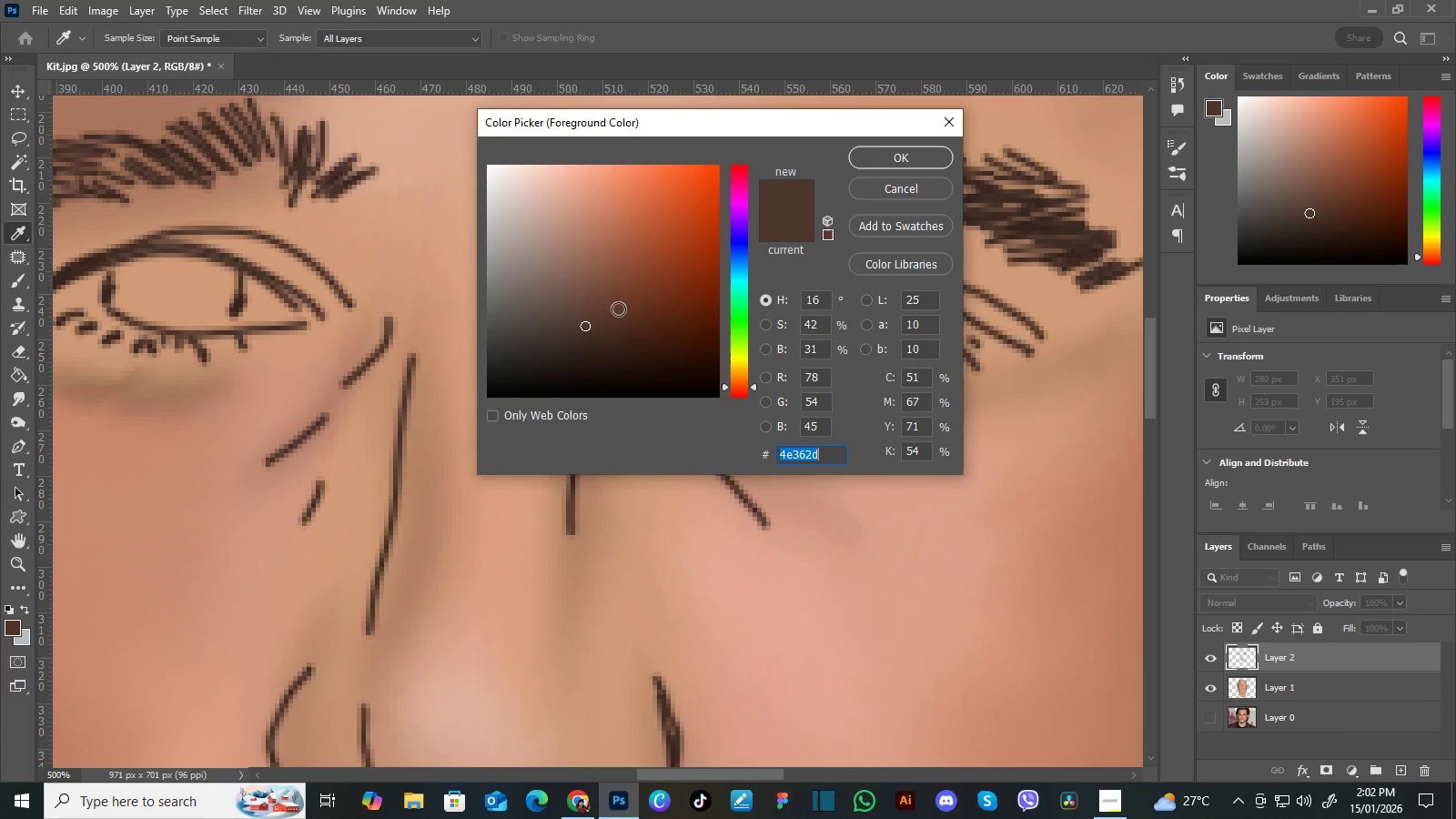 
left_click([643, 318])
 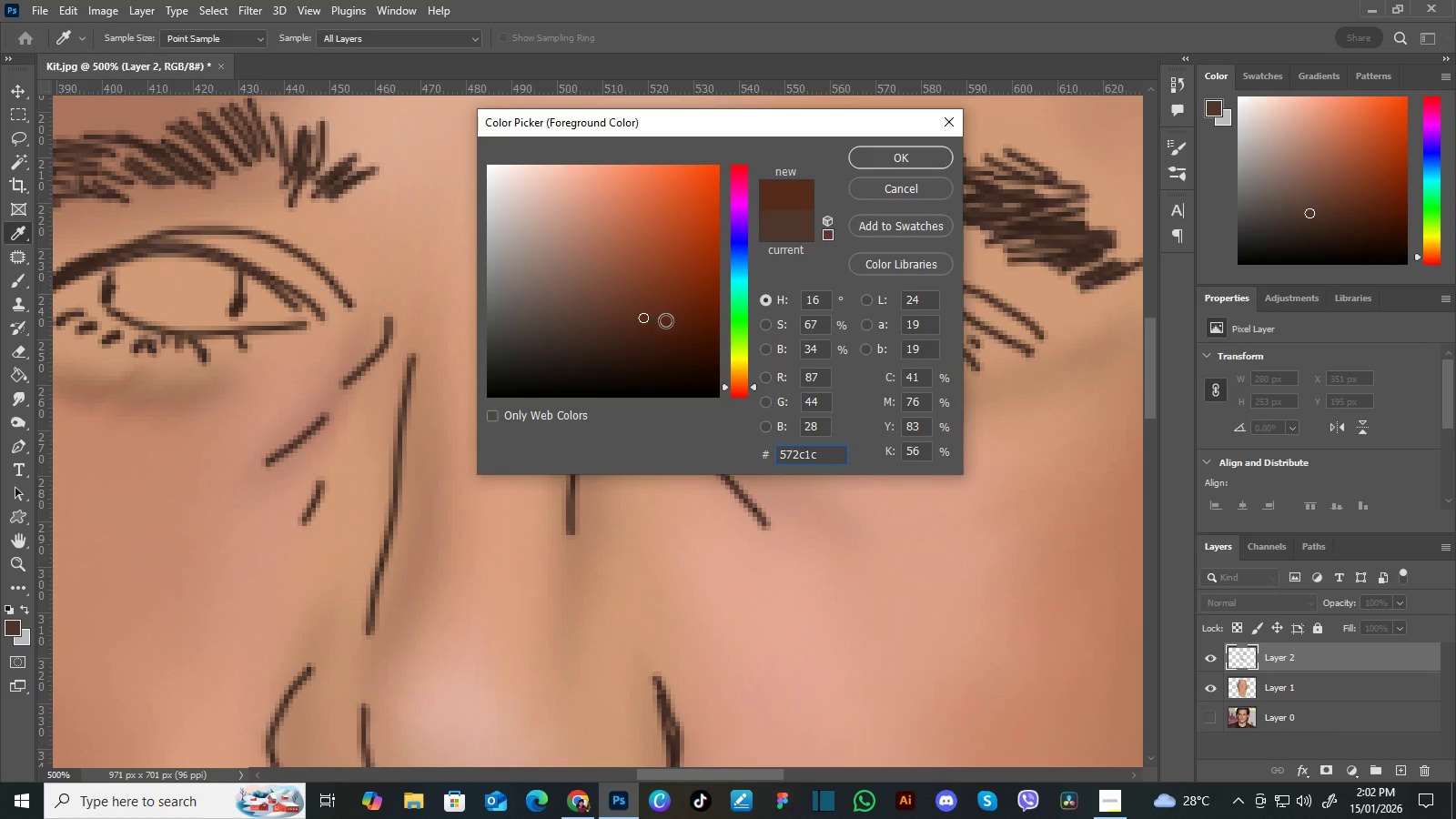 
left_click([674, 304])
 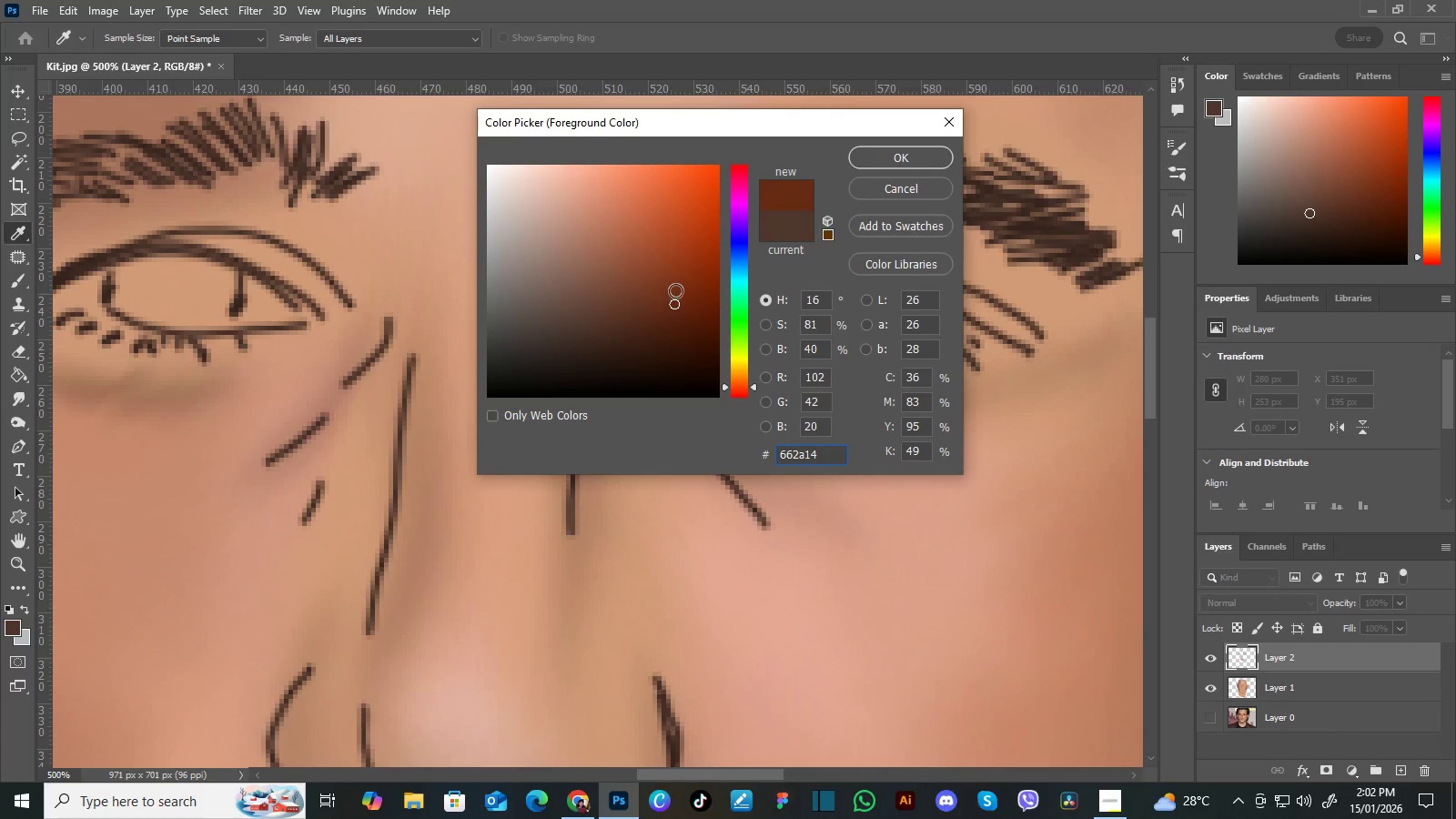 
left_click([680, 290])
 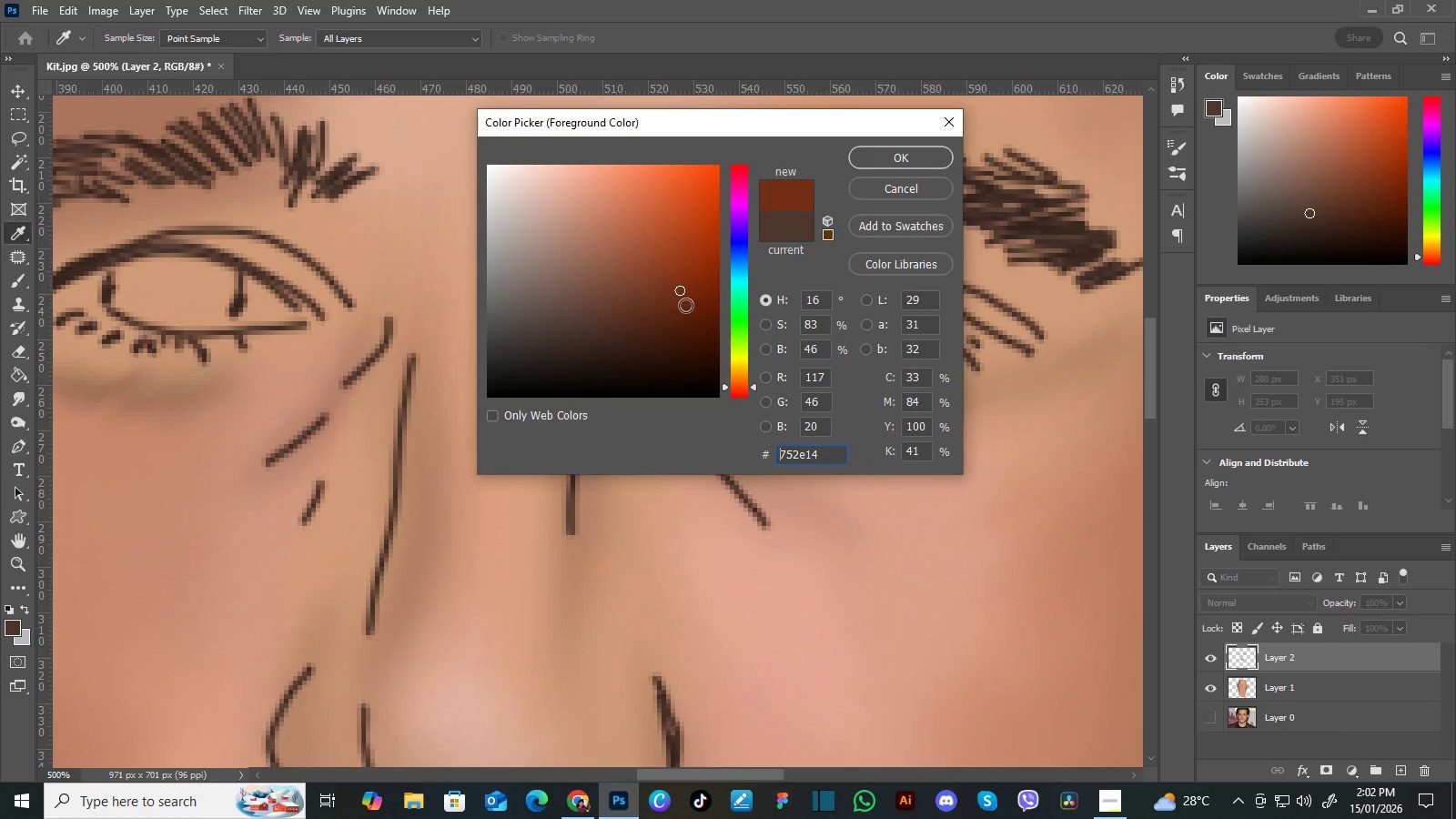 
left_click([685, 303])
 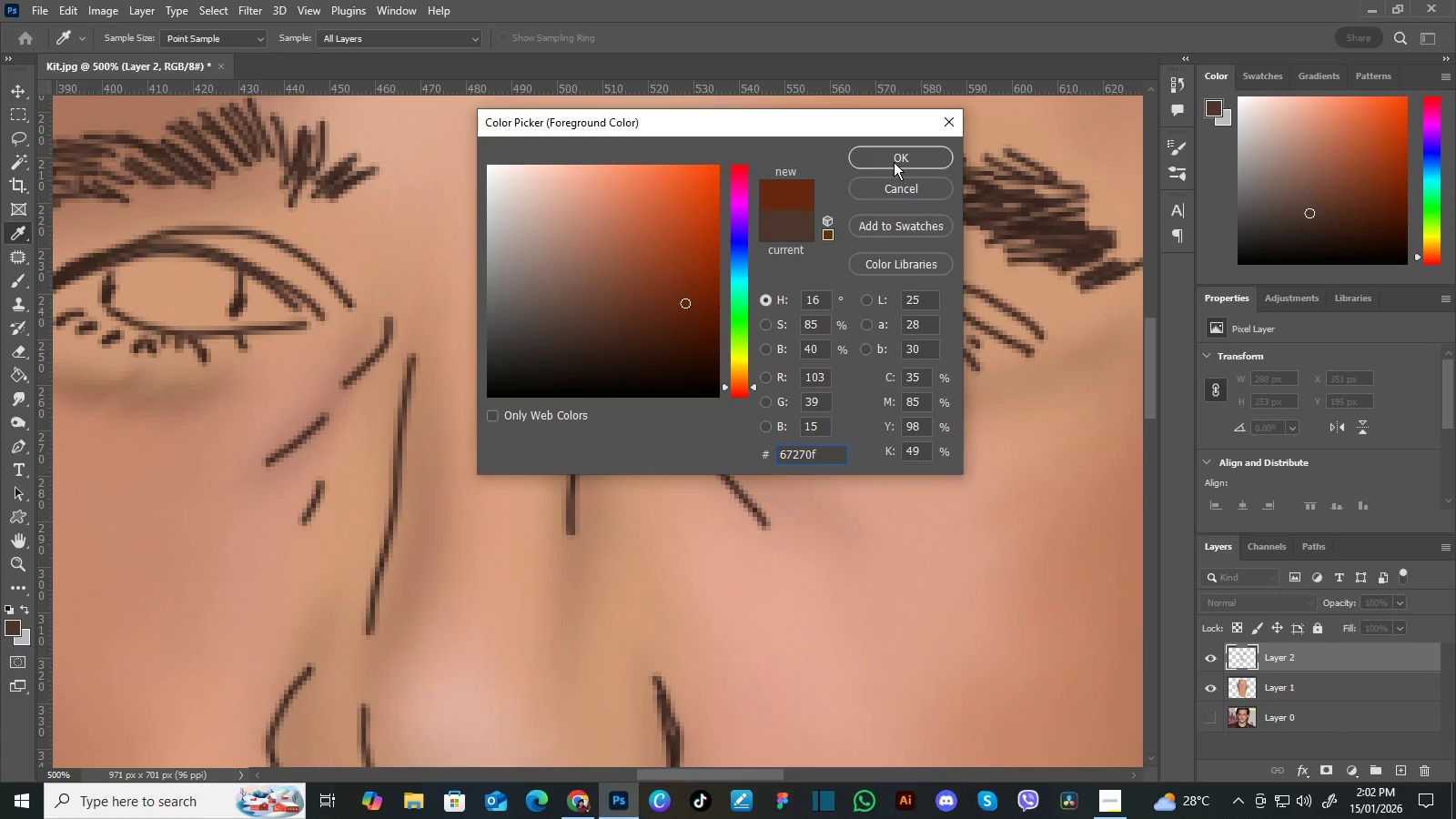 
left_click([890, 162])
 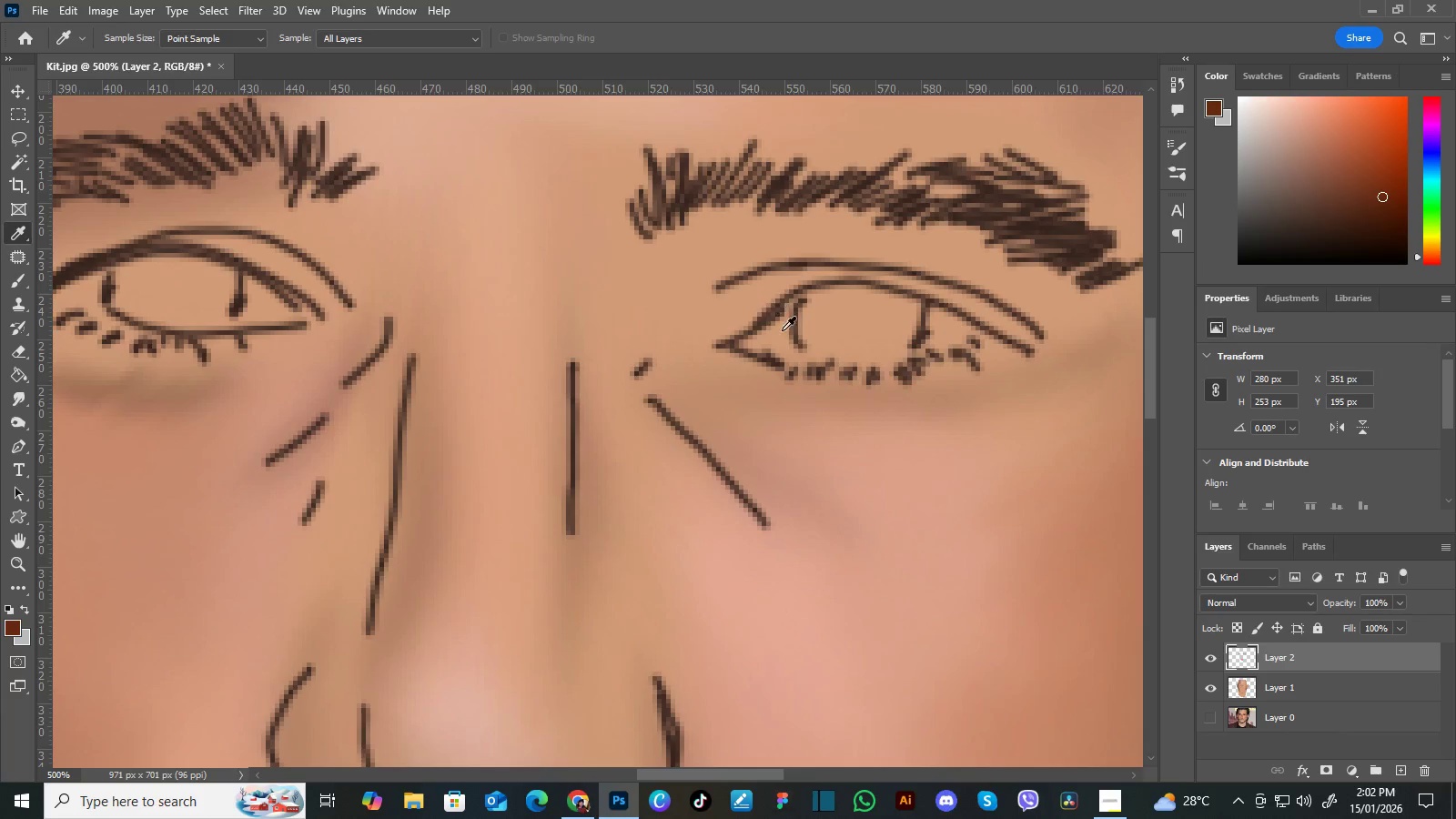 
key(B)
 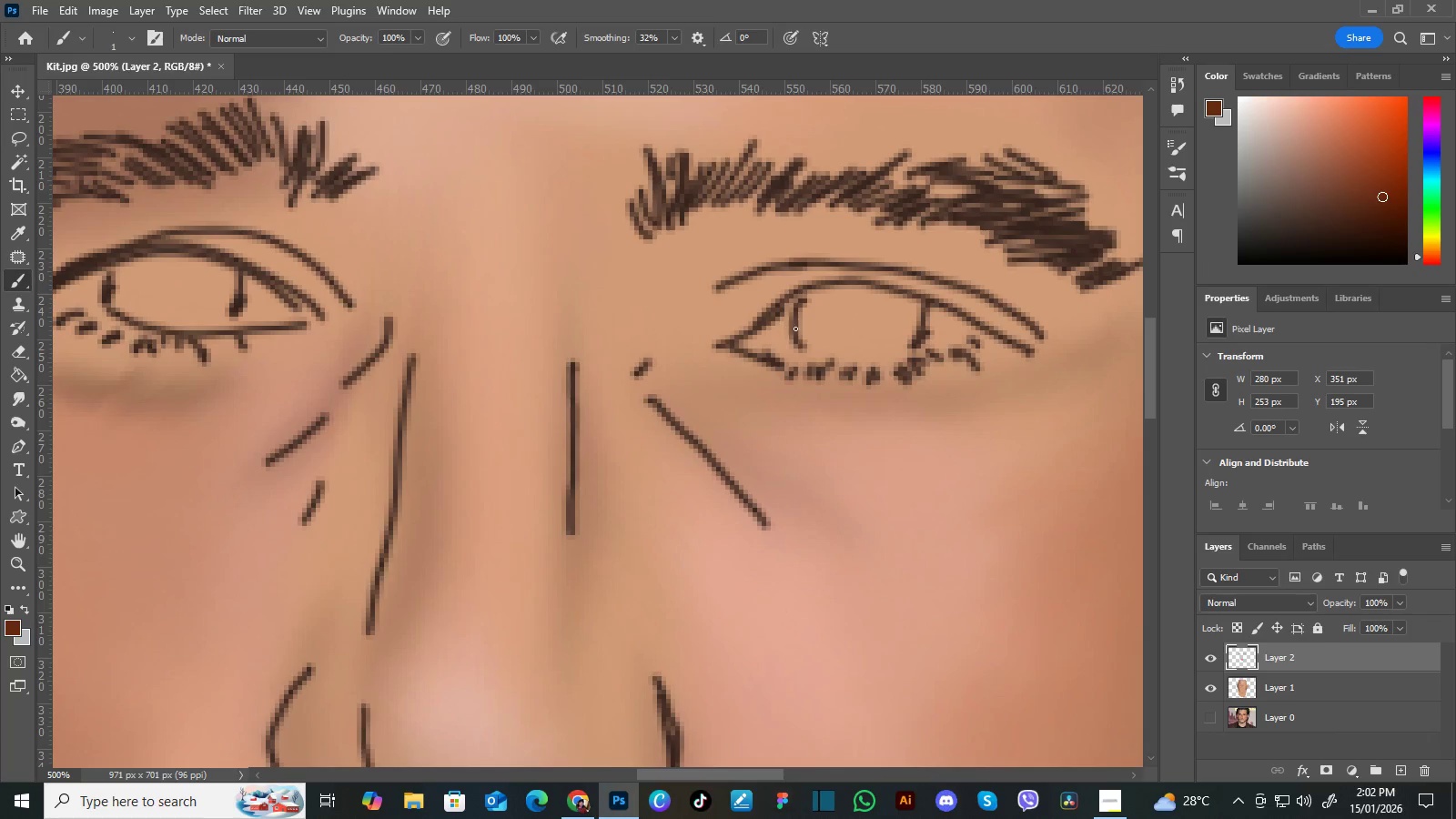 
key(BracketRight)
 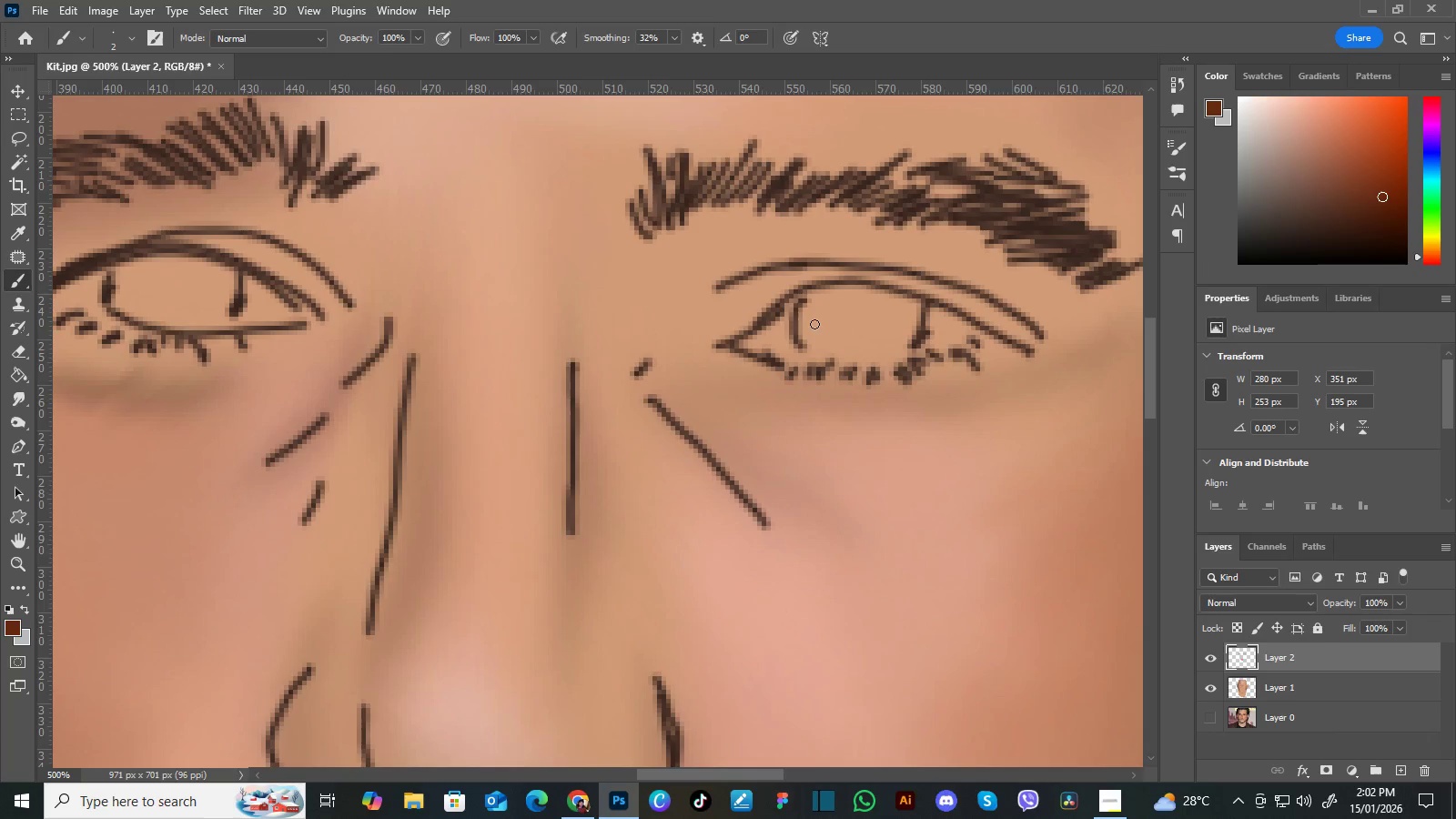 
key(BracketRight)
 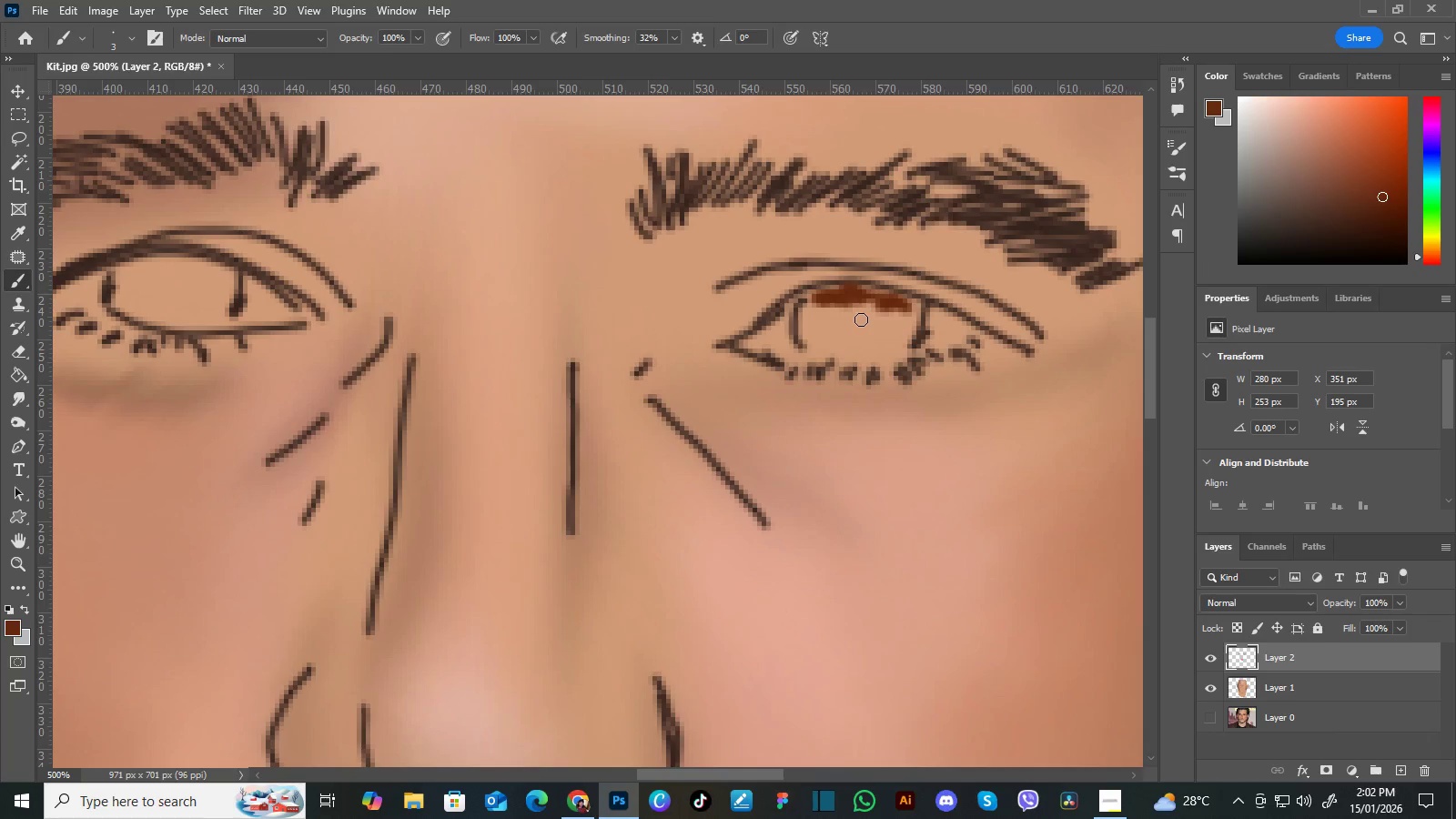 
wait(6.66)
 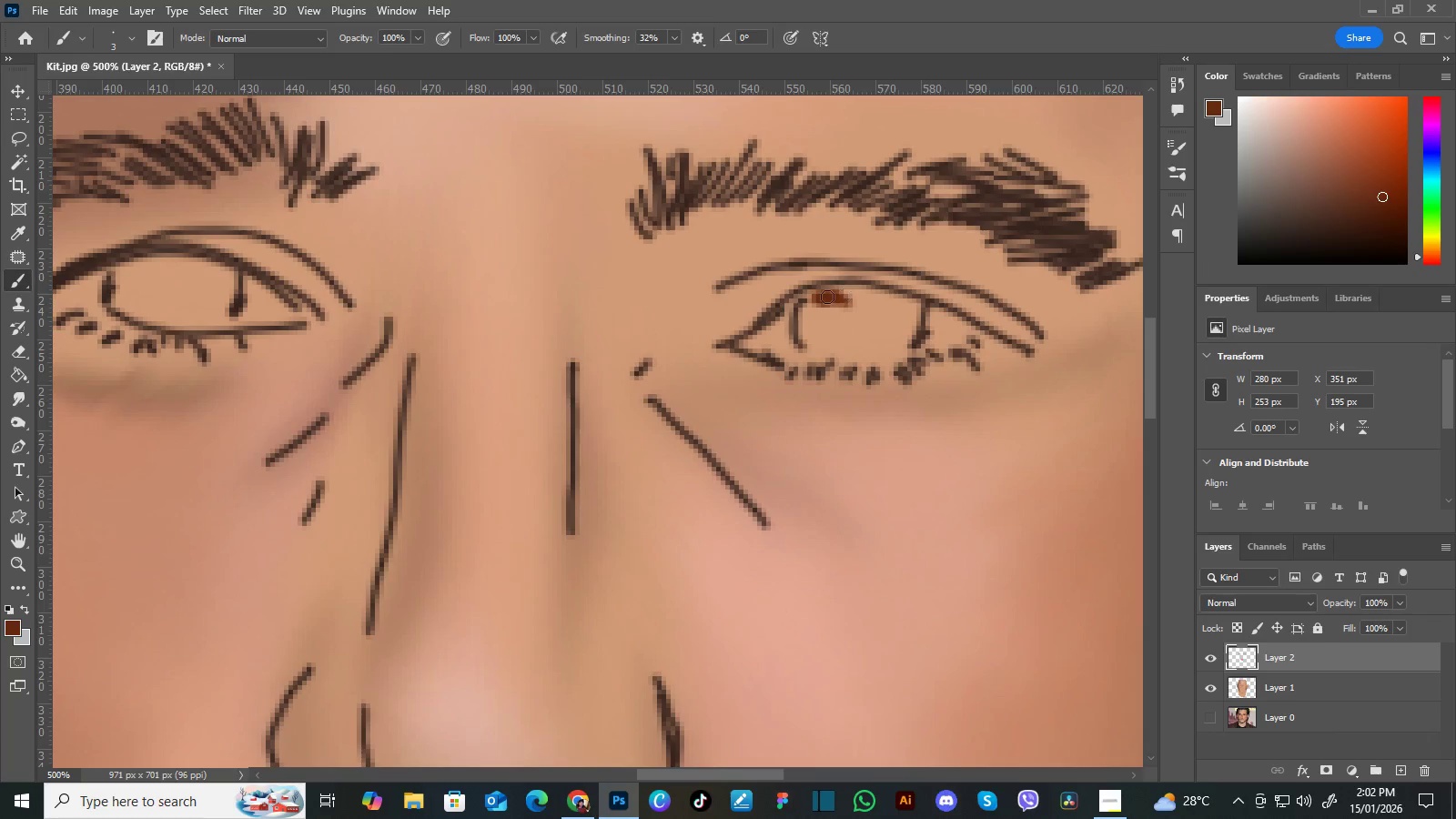 
left_click([675, 38])
 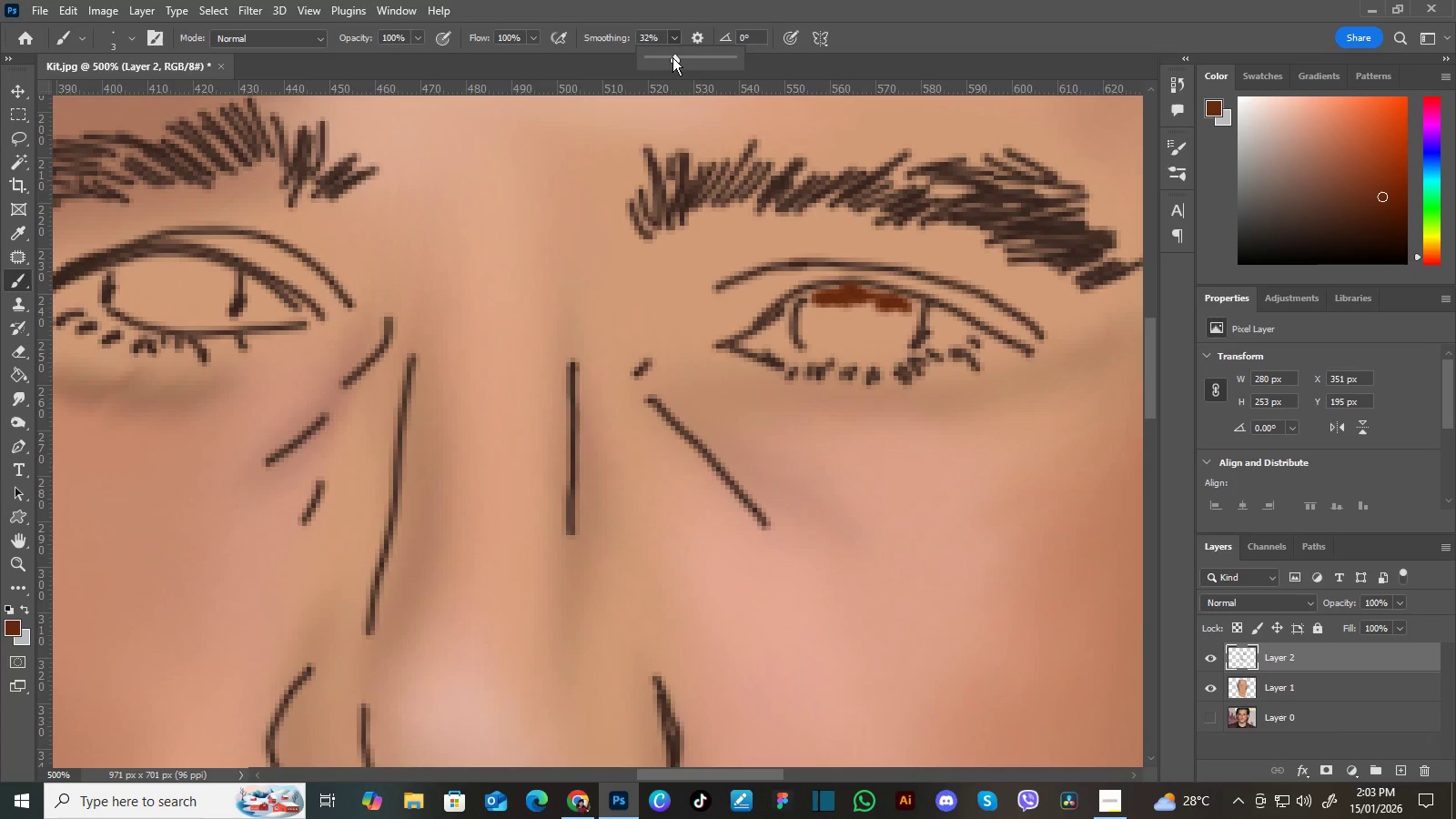 
left_click_drag(start_coordinate=[674, 58], to_coordinate=[606, 55])
 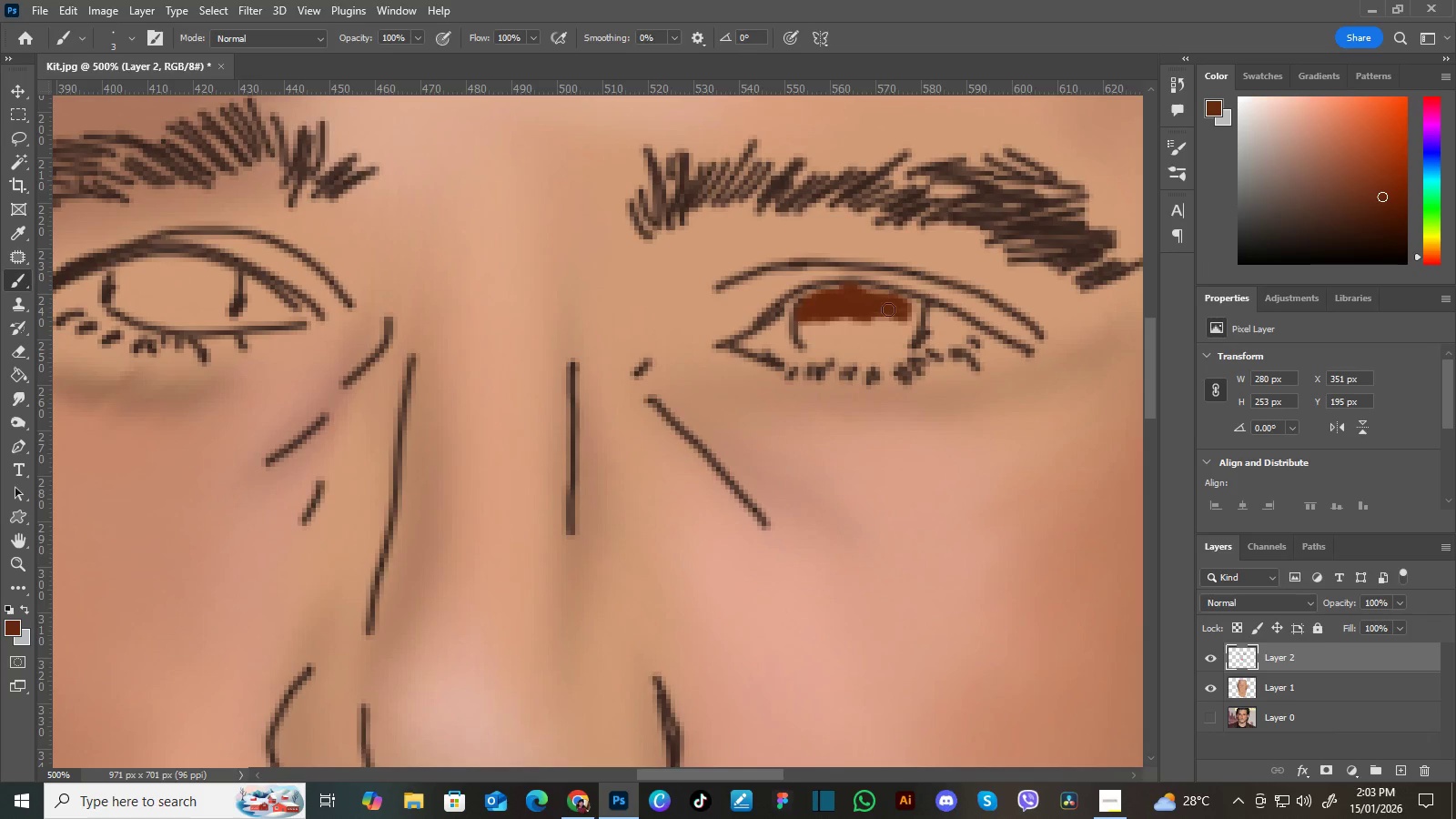 
wait(8.91)
 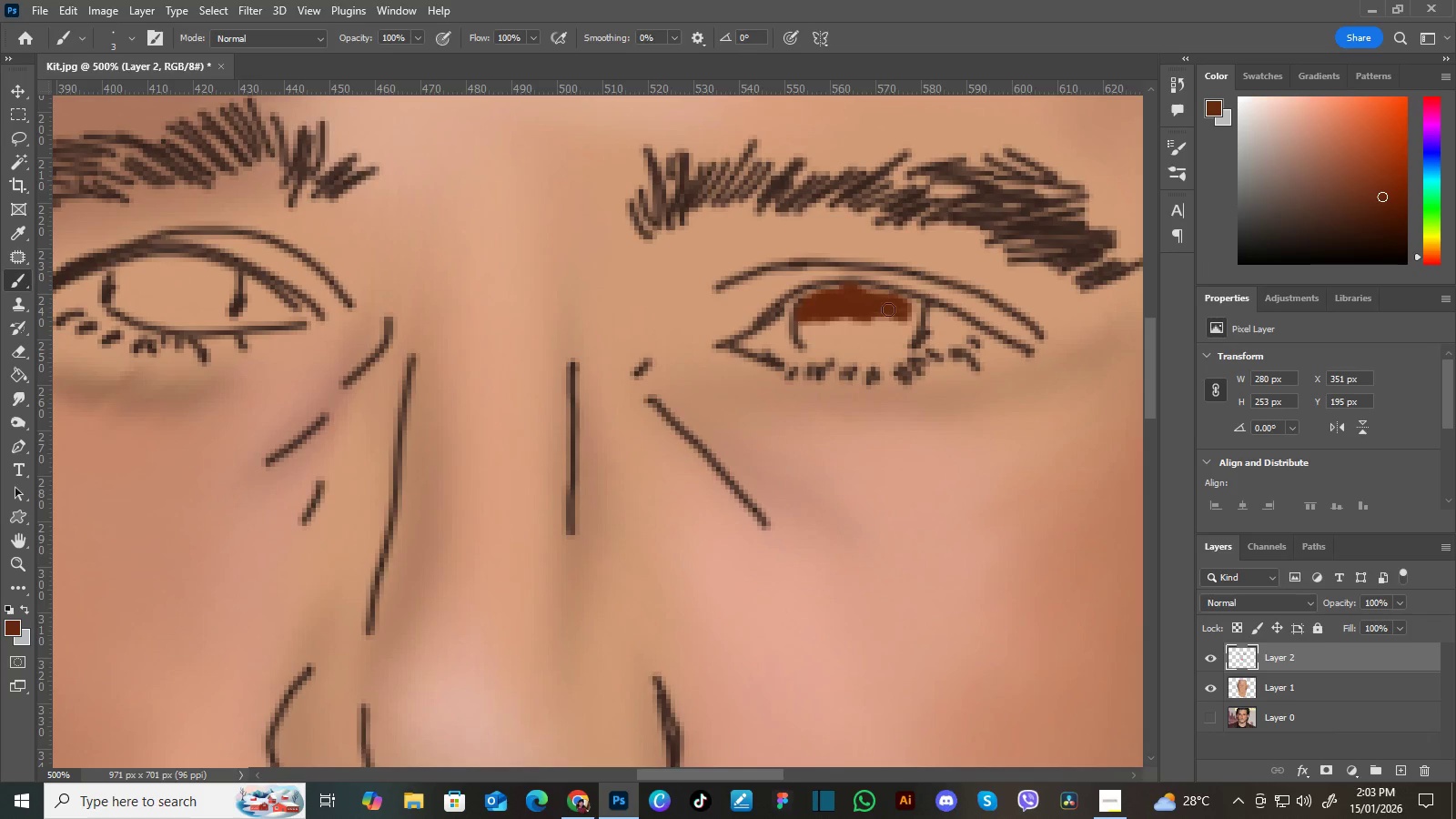 
hold_key(key=Space, duration=0.97)
 